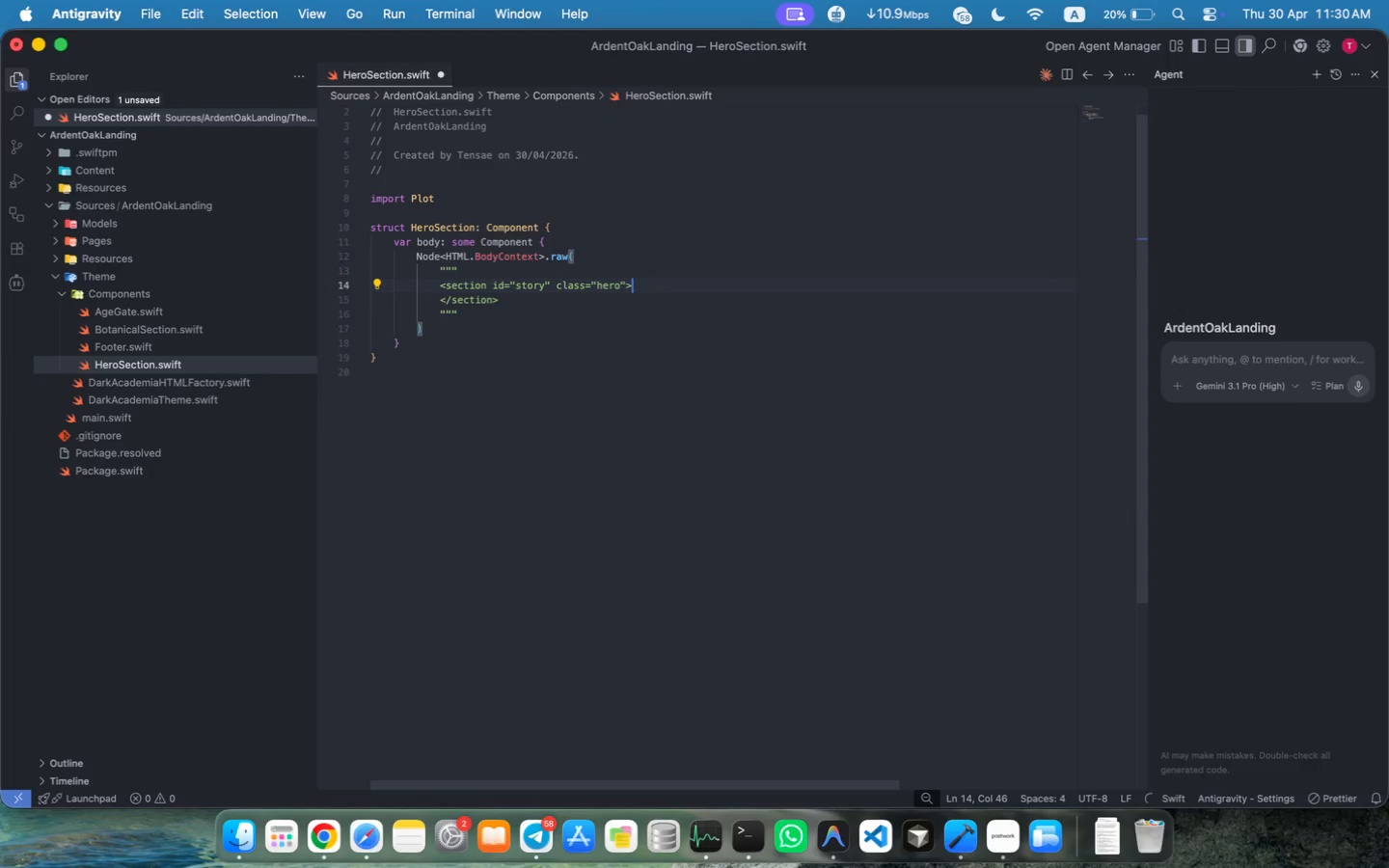 
key(Enter)
 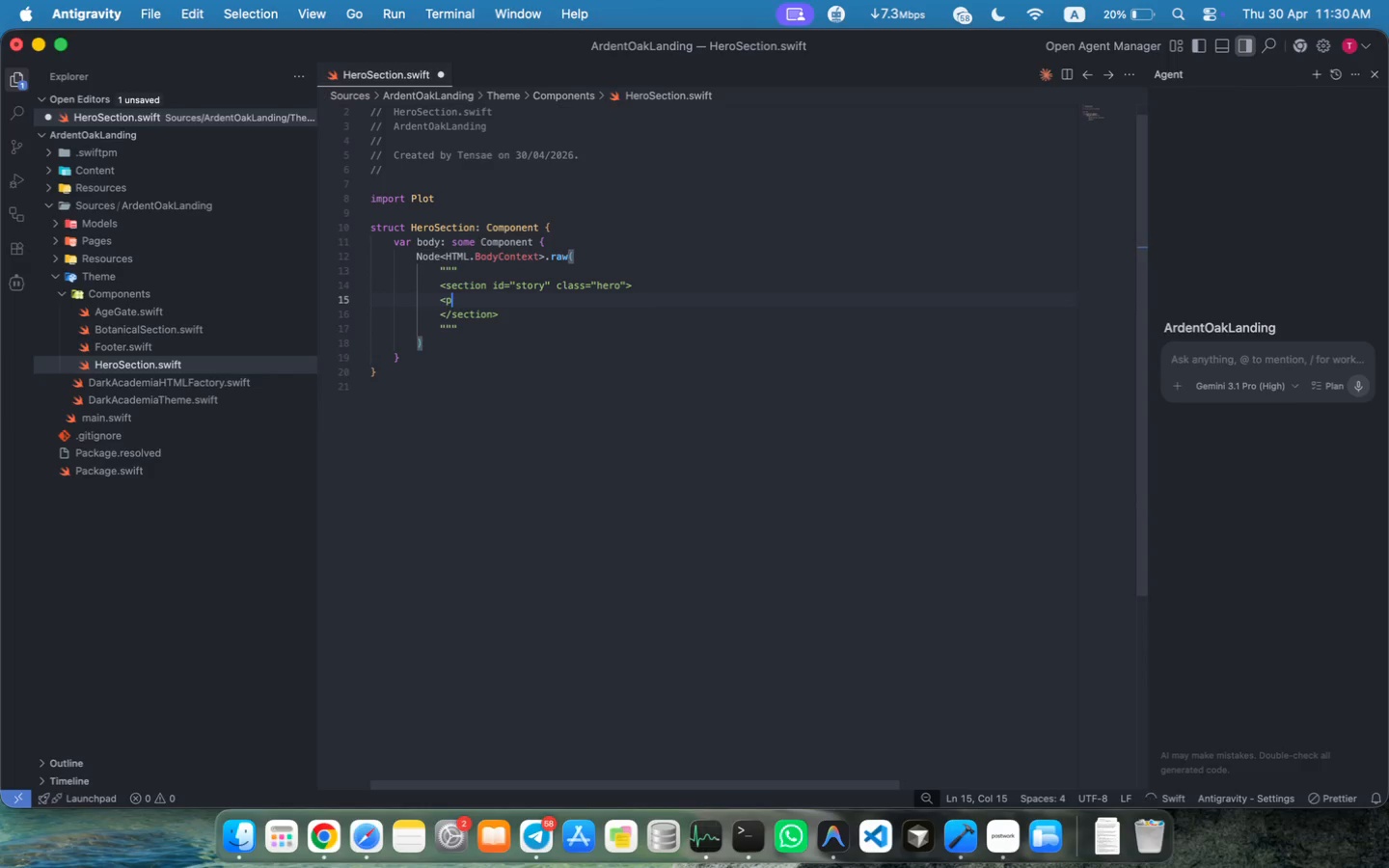 
type(<p> Ardent &amp;)
key(Backspace)
type(; )
key(Tab)
 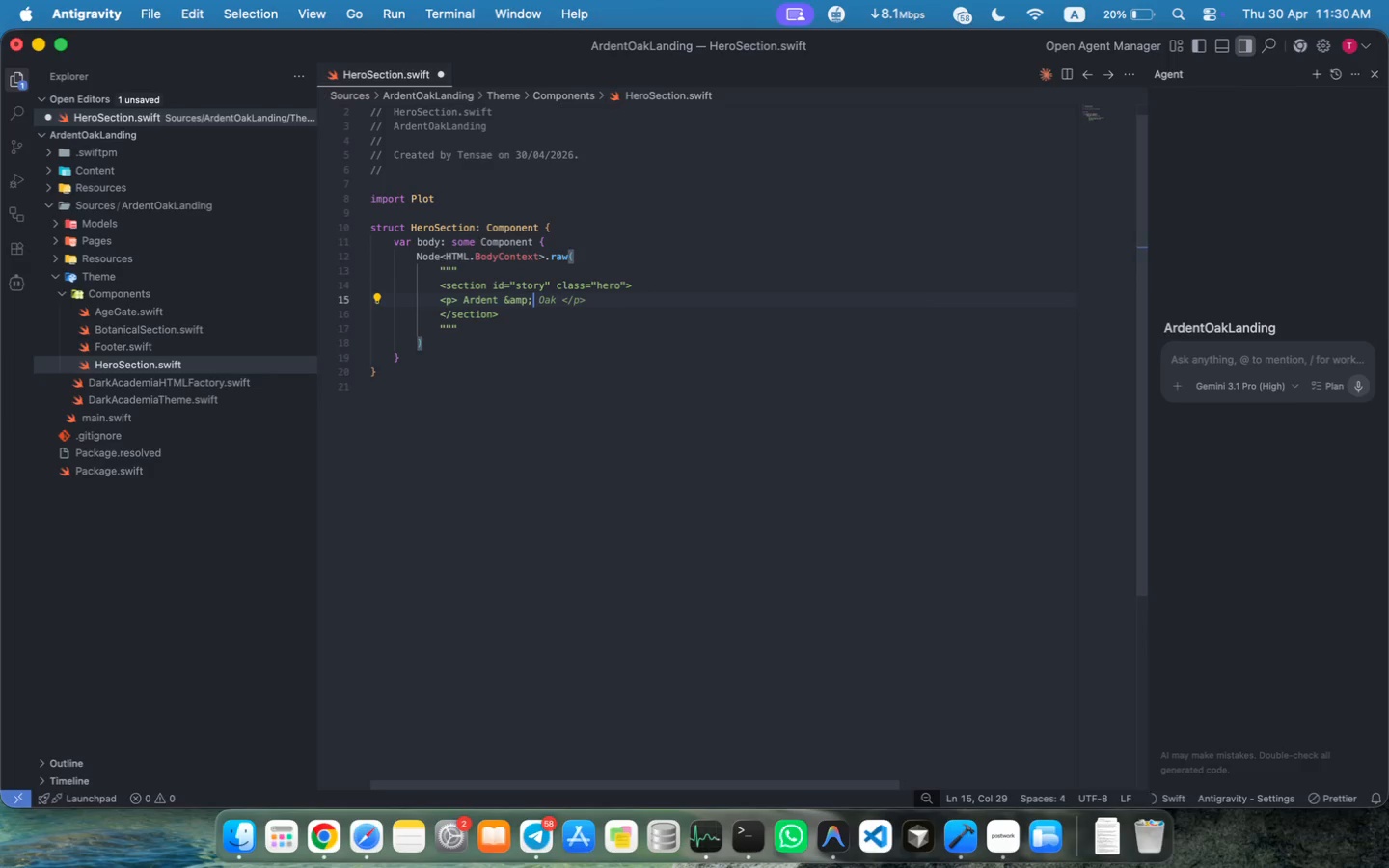 
key(Alt+ArrowLeft)
 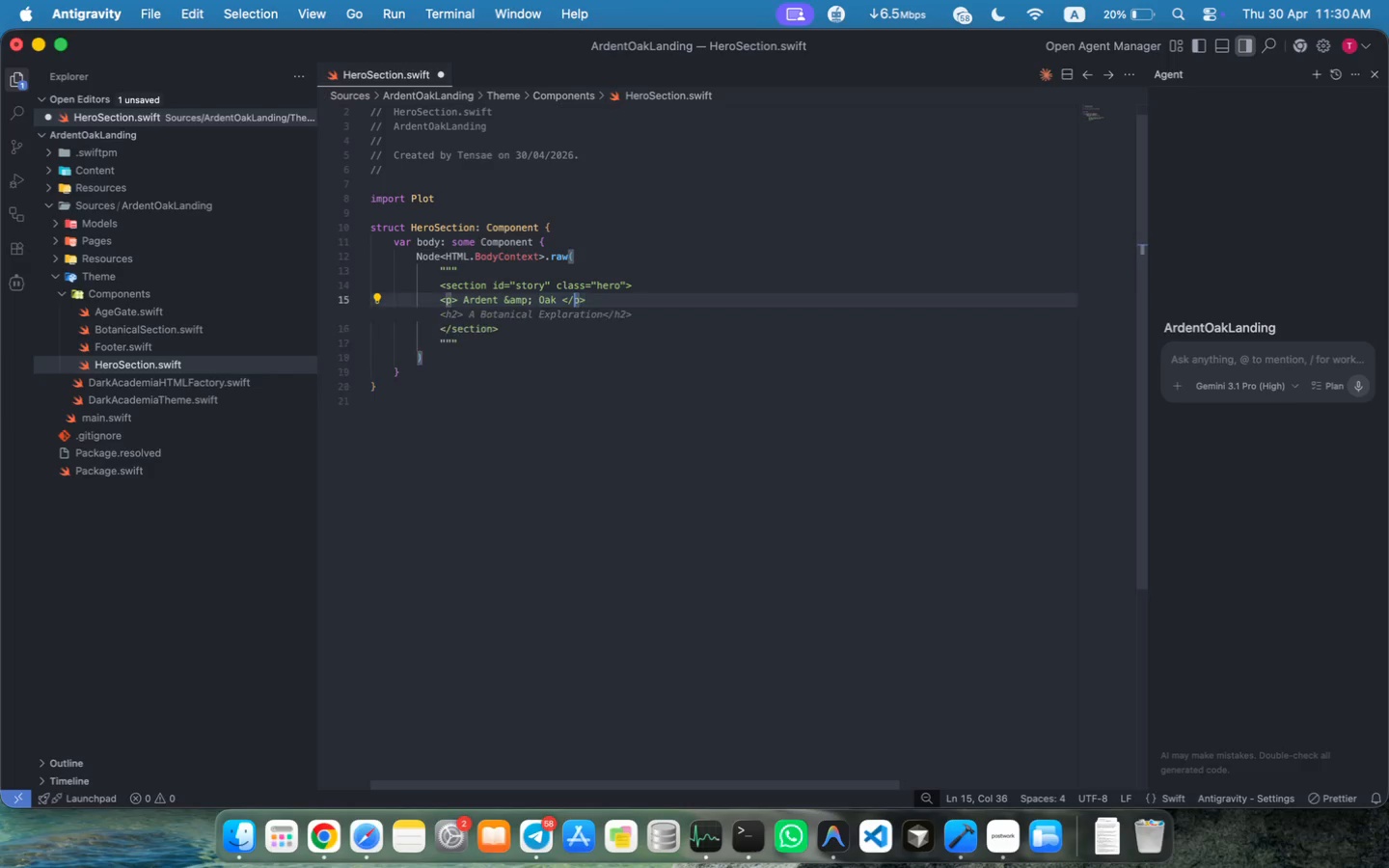 
key(Alt+ArrowLeft)
 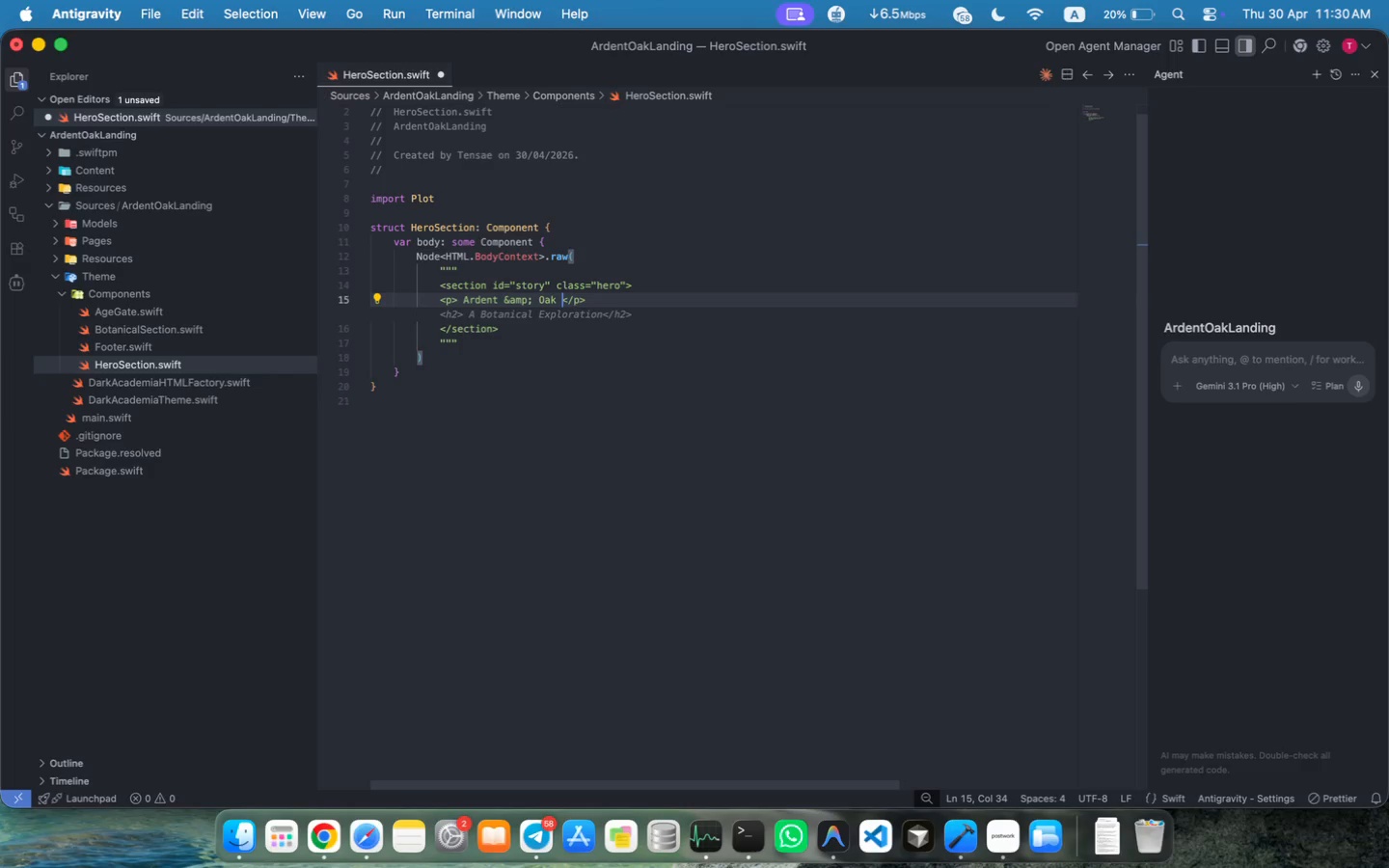 
key(Alt+ArrowLeft)
 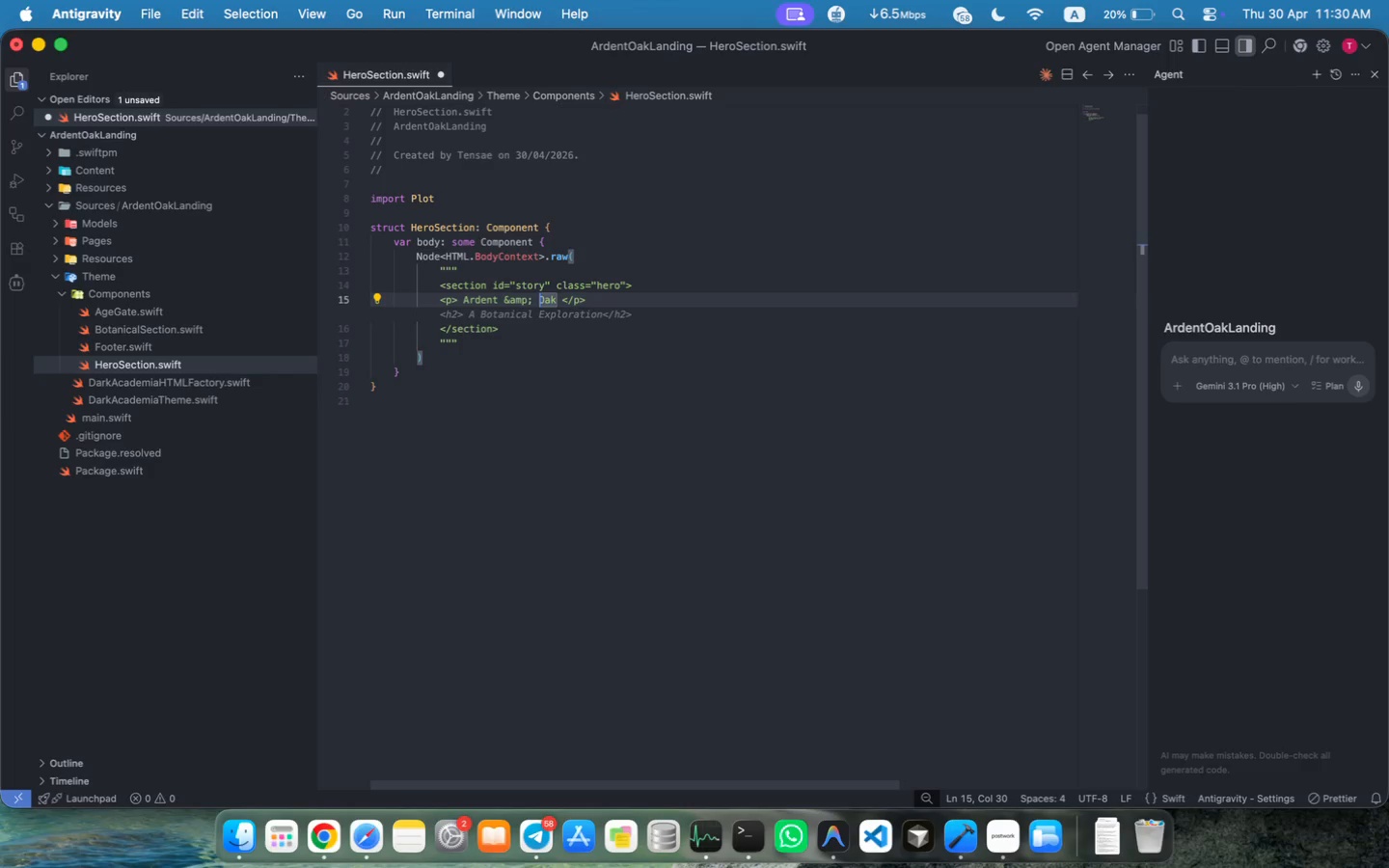 
key(Alt+ArrowLeft)
 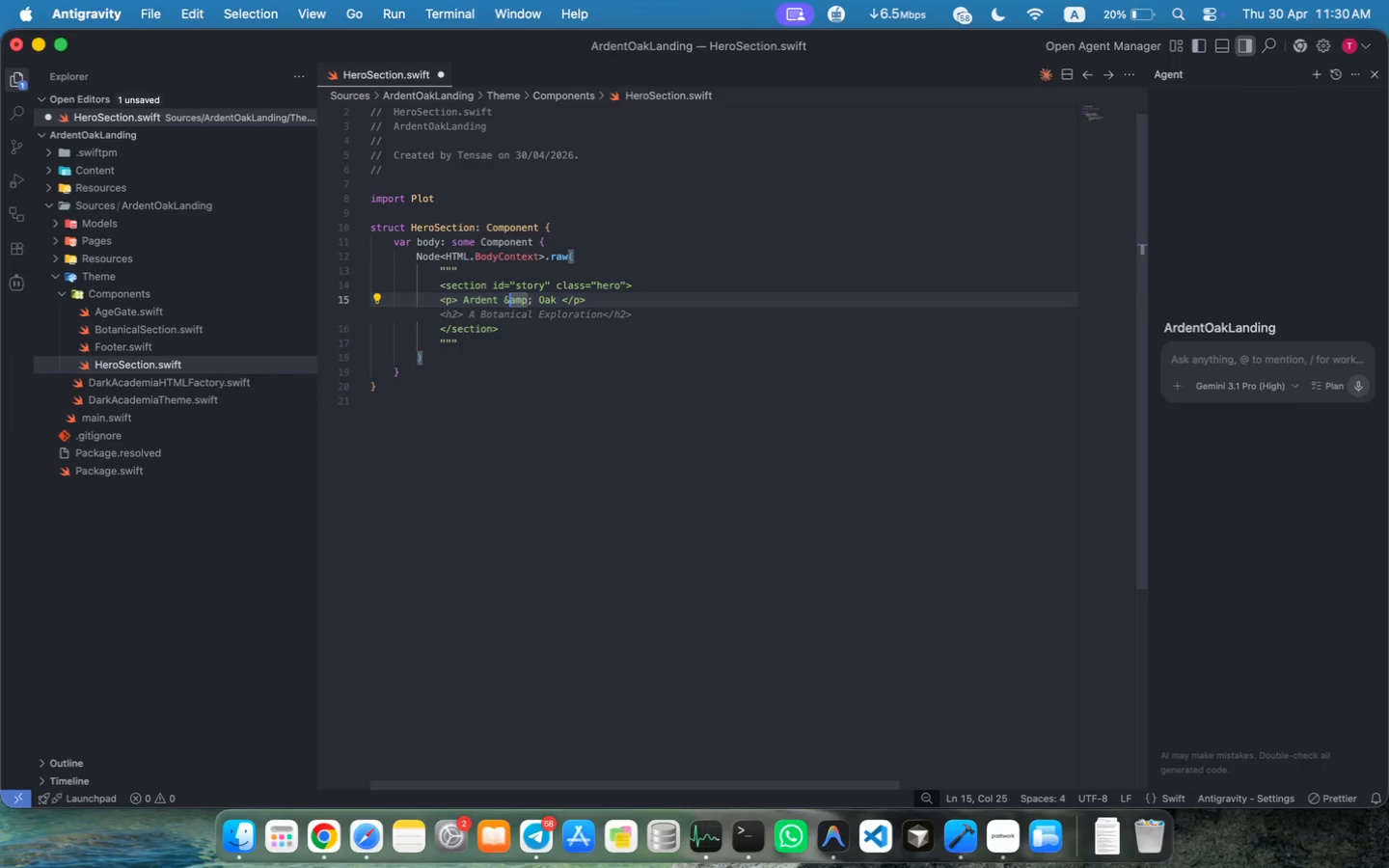 
key(Alt+ArrowLeft)
 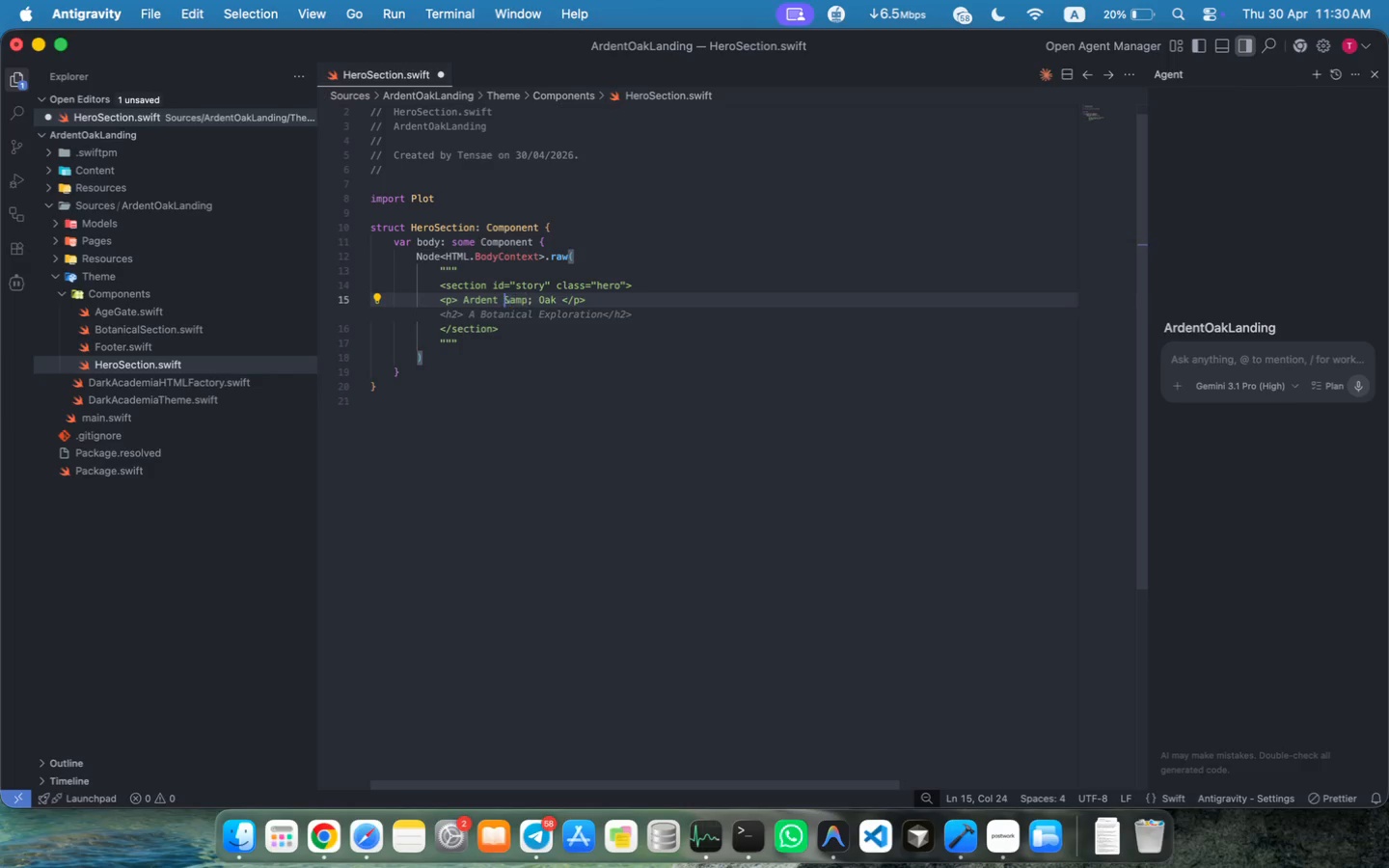 
key(Alt+ArrowLeft)
 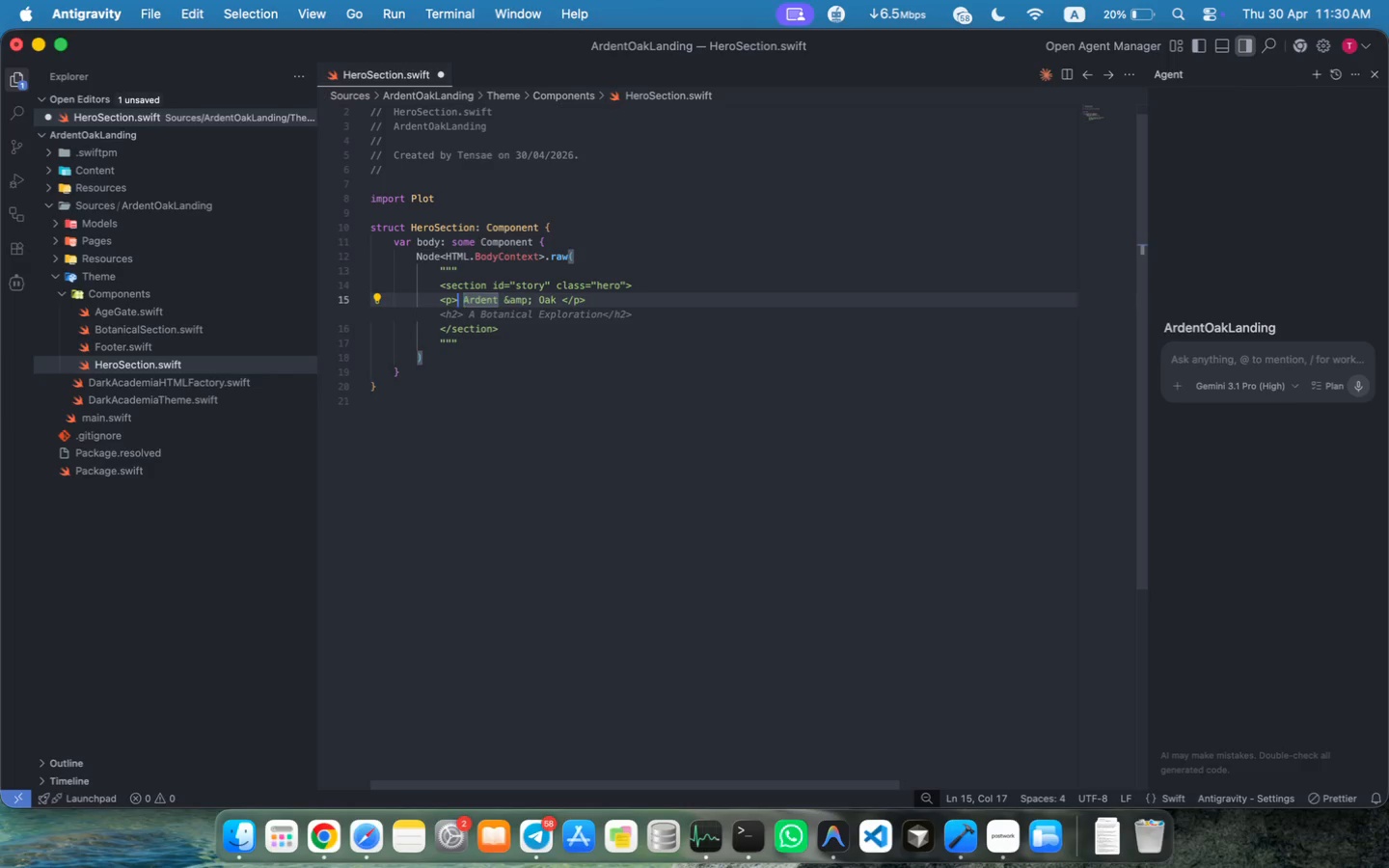 
key(ArrowLeft)
 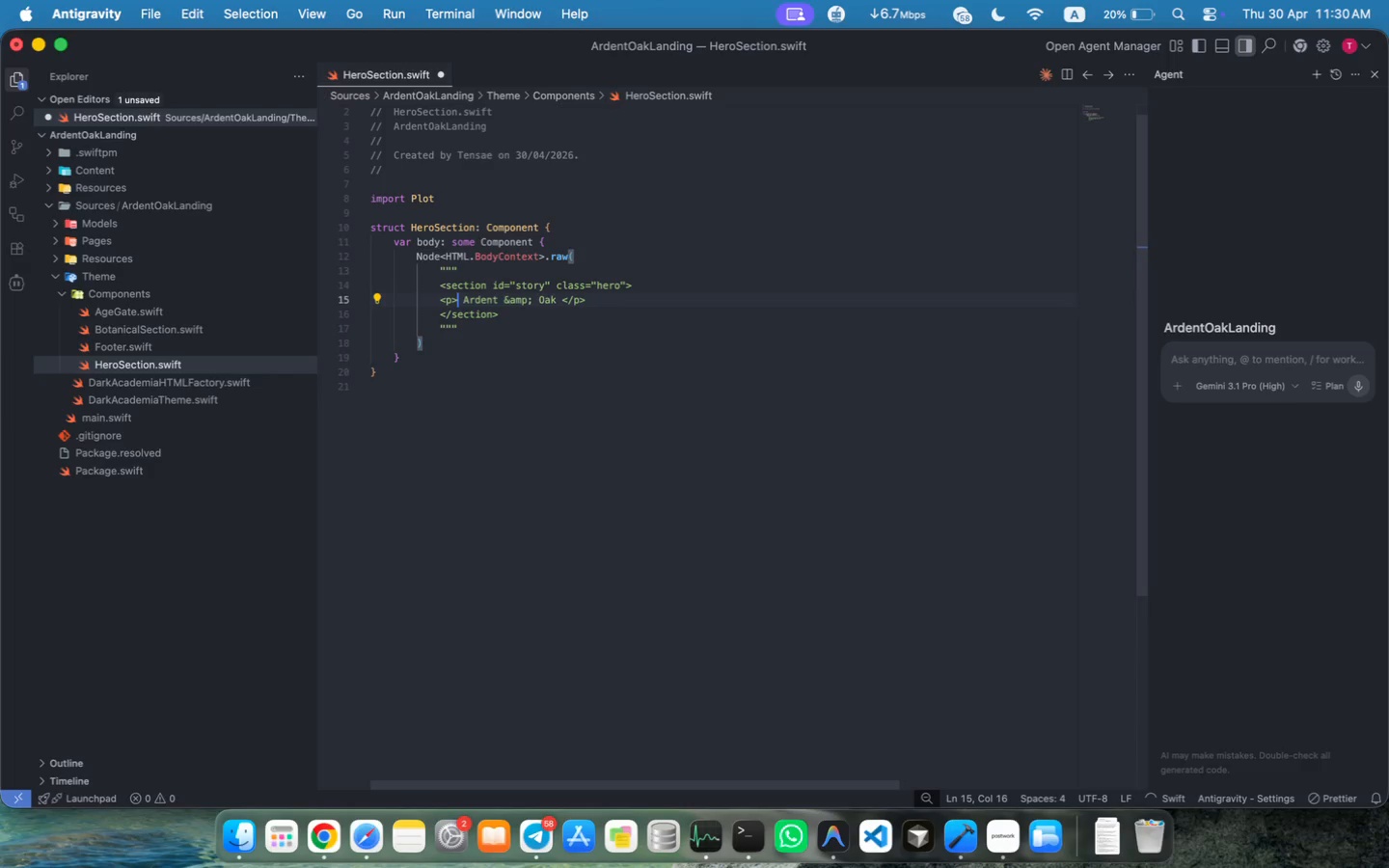 
key(ArrowLeft)
 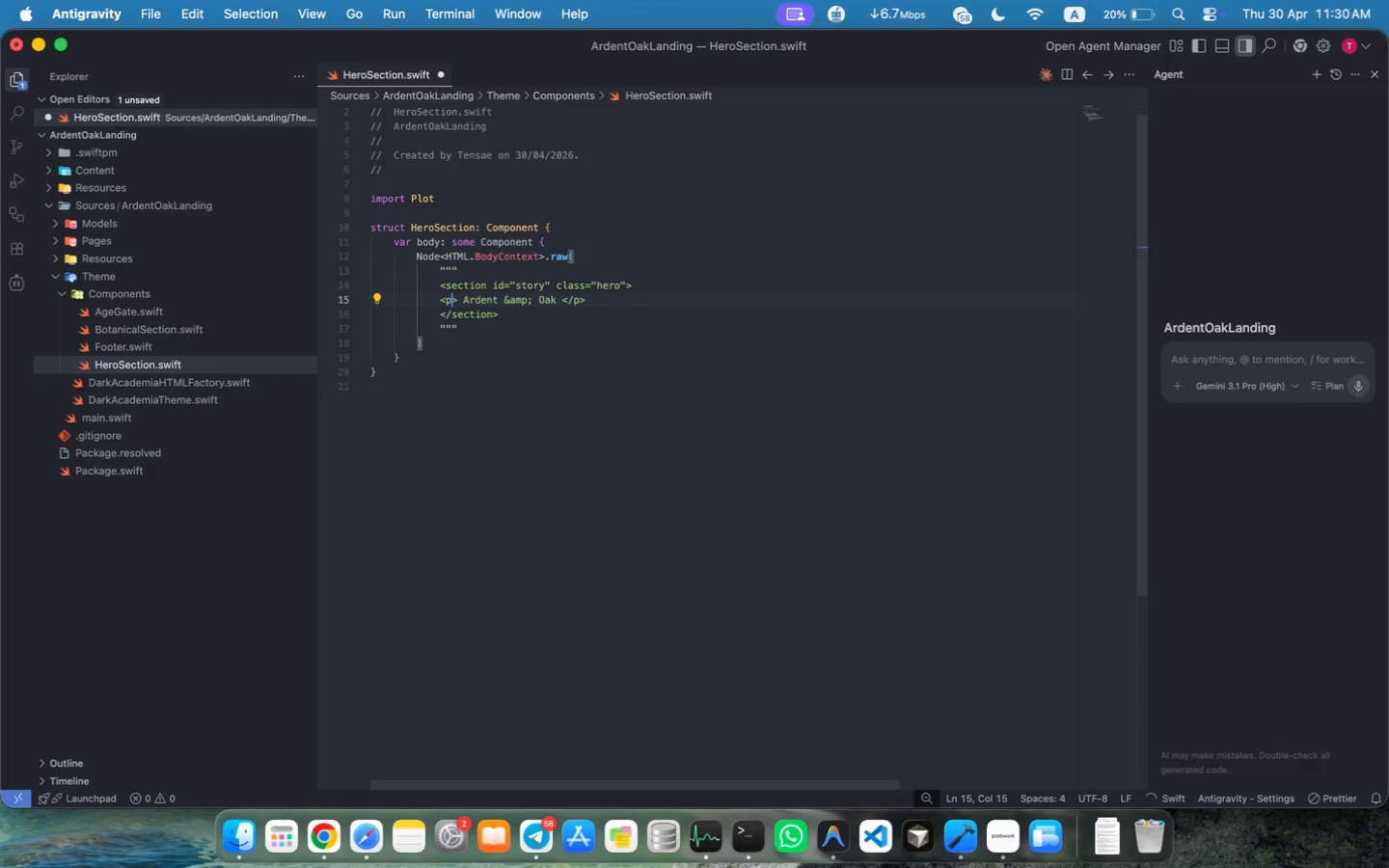 
type( class="")
 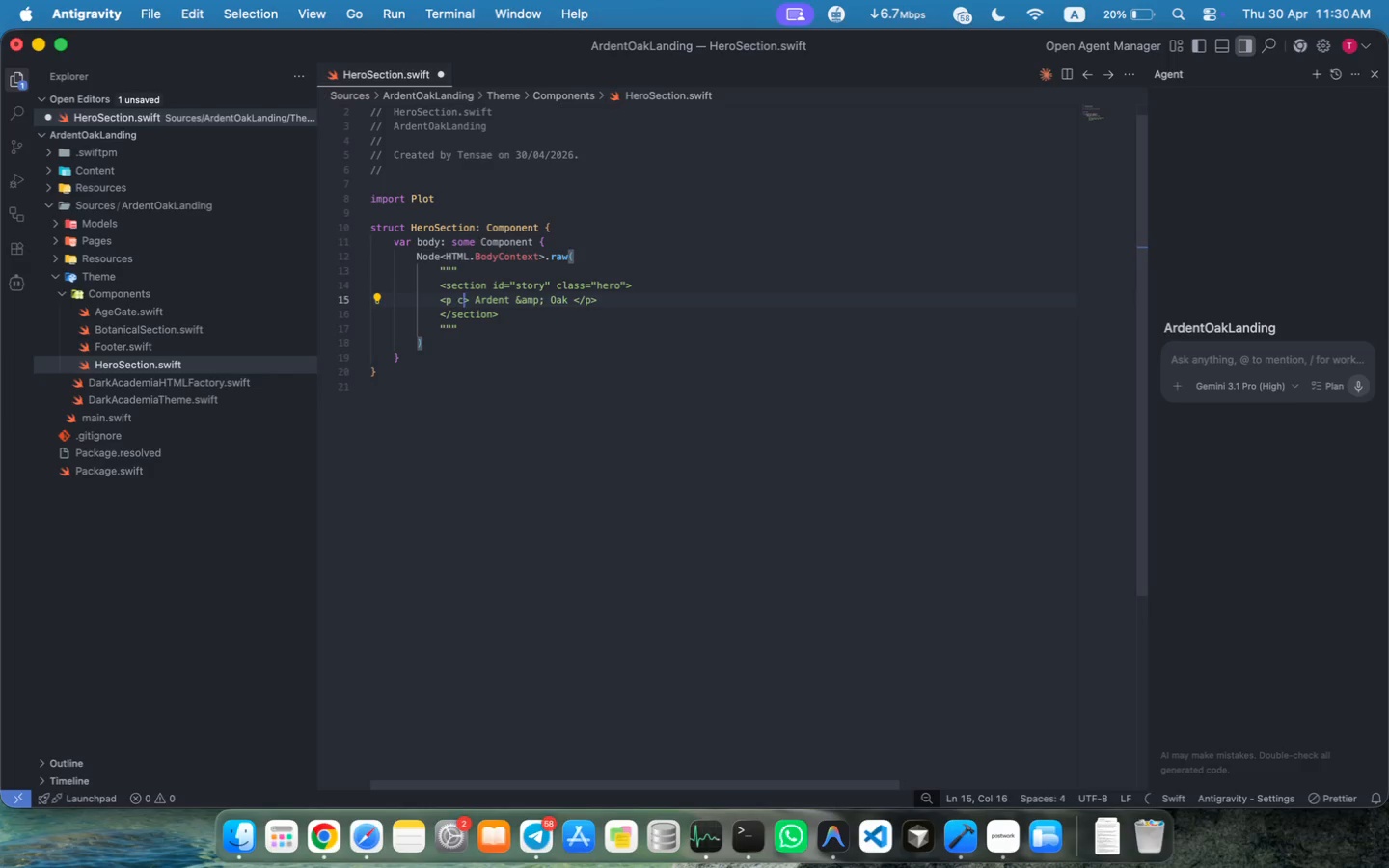 
key(ArrowLeft)
 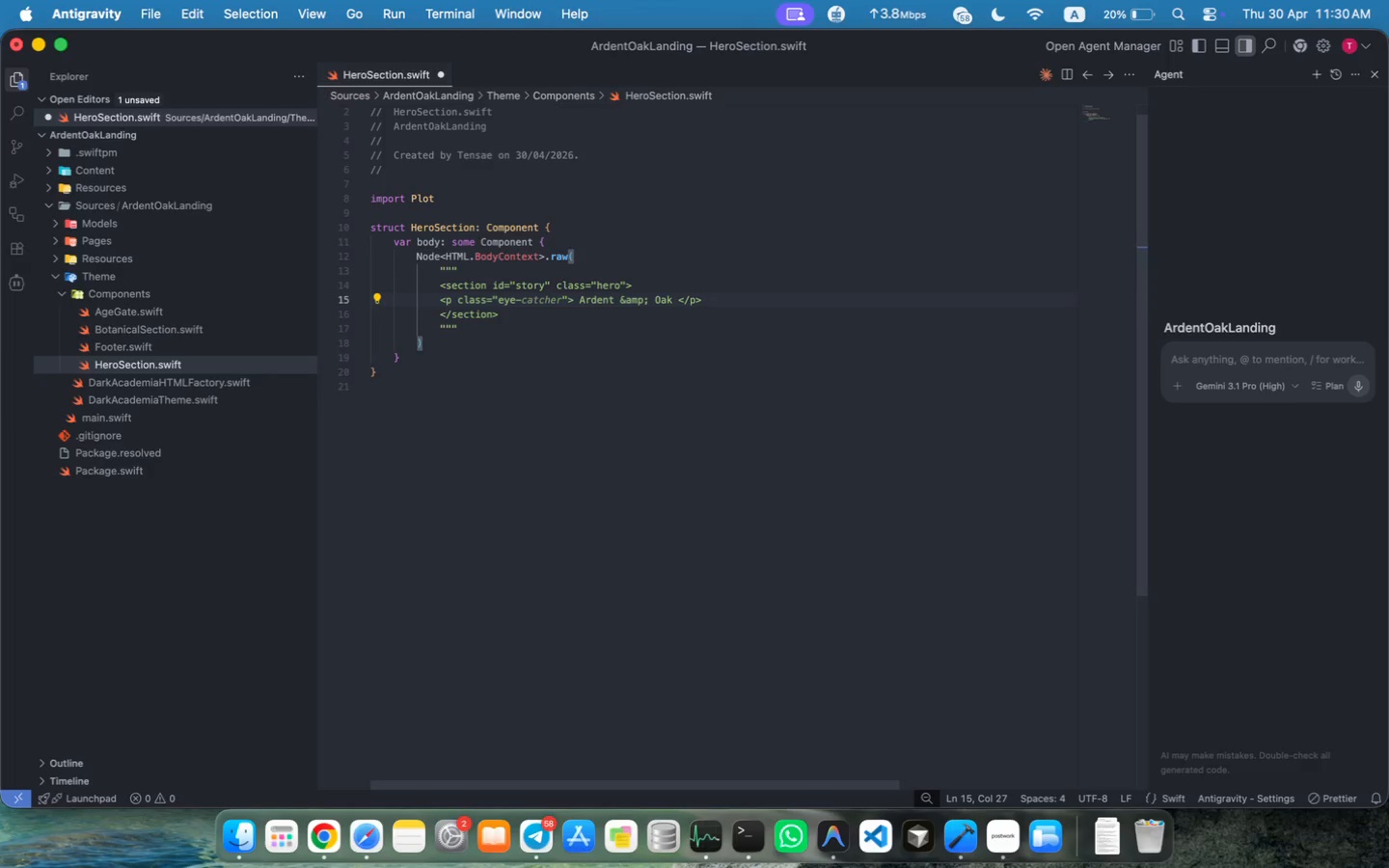 
type(eye-)
key(Backspace)
type(brow)
 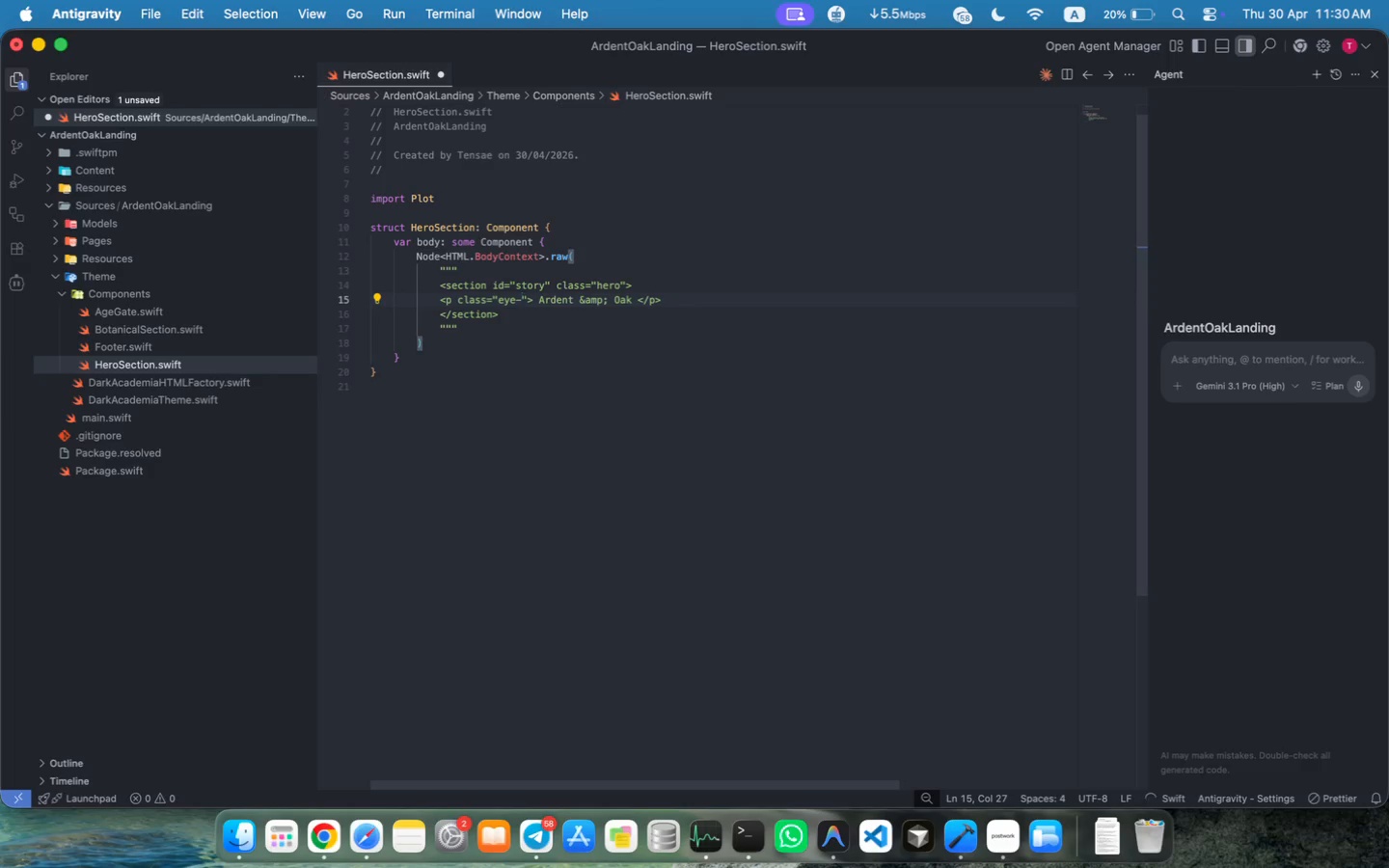 
key(Meta+ArrowRight)
 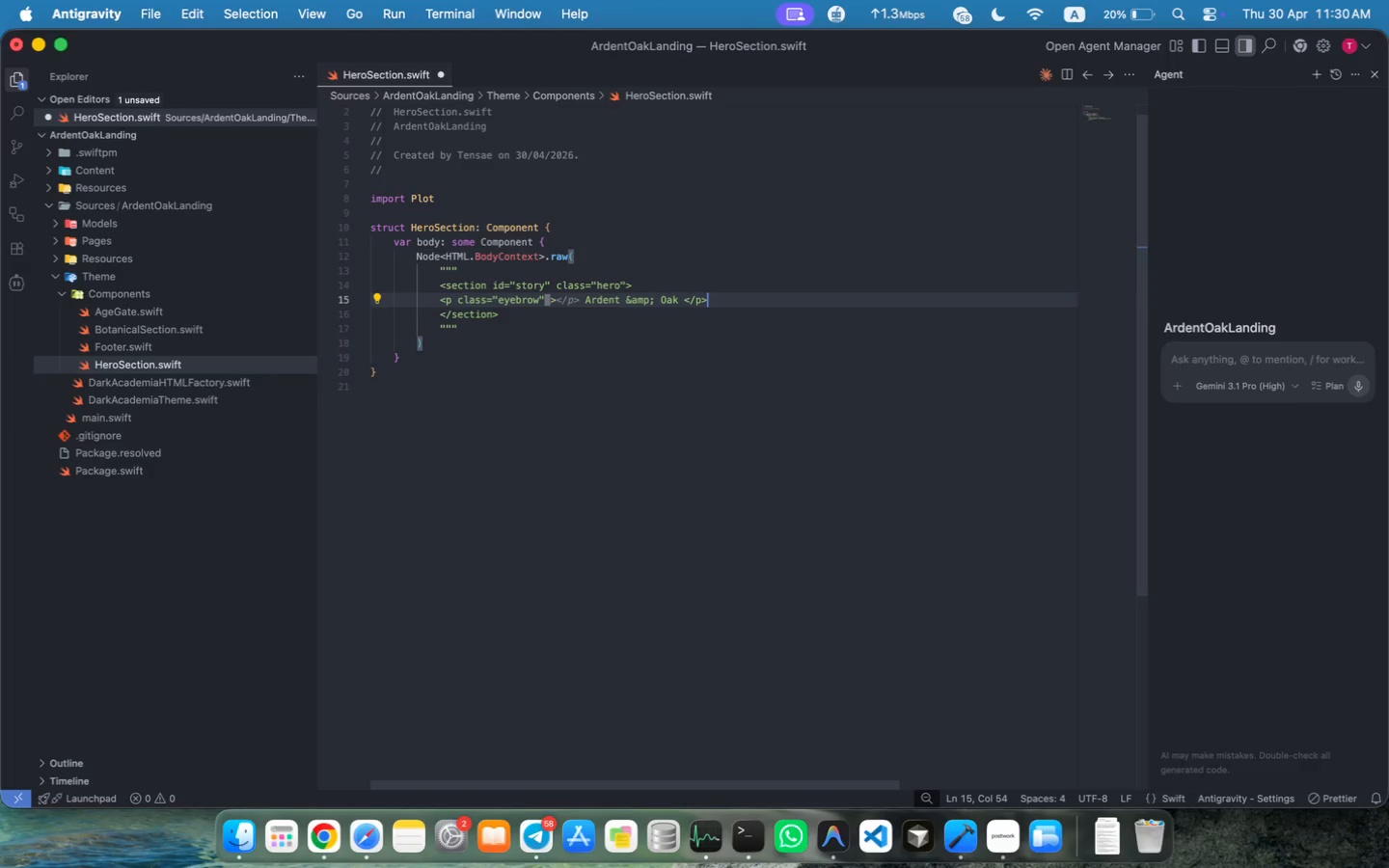 
key(Enter)
 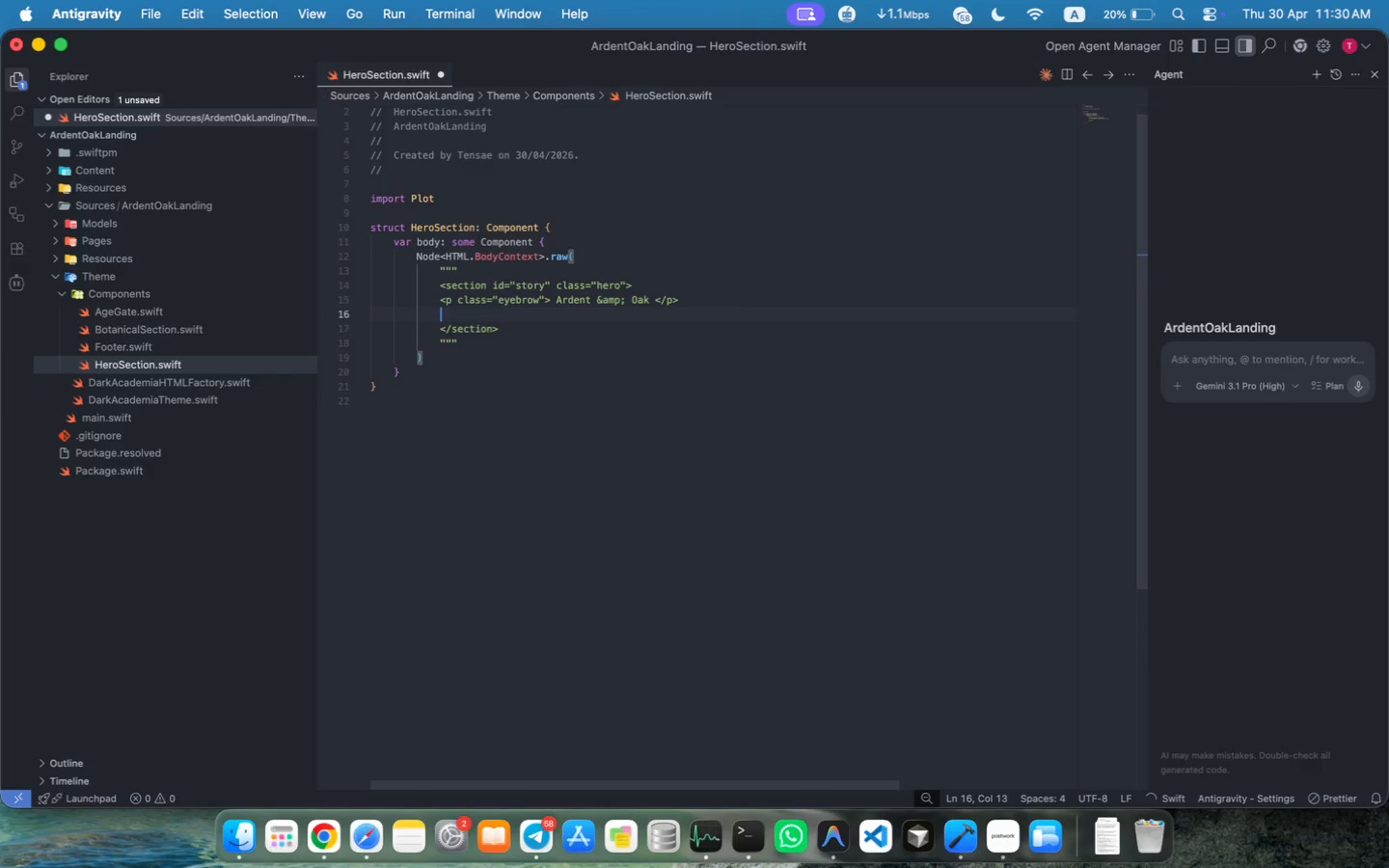 
hold_key(key=ShiftLeft, duration=0.38)
 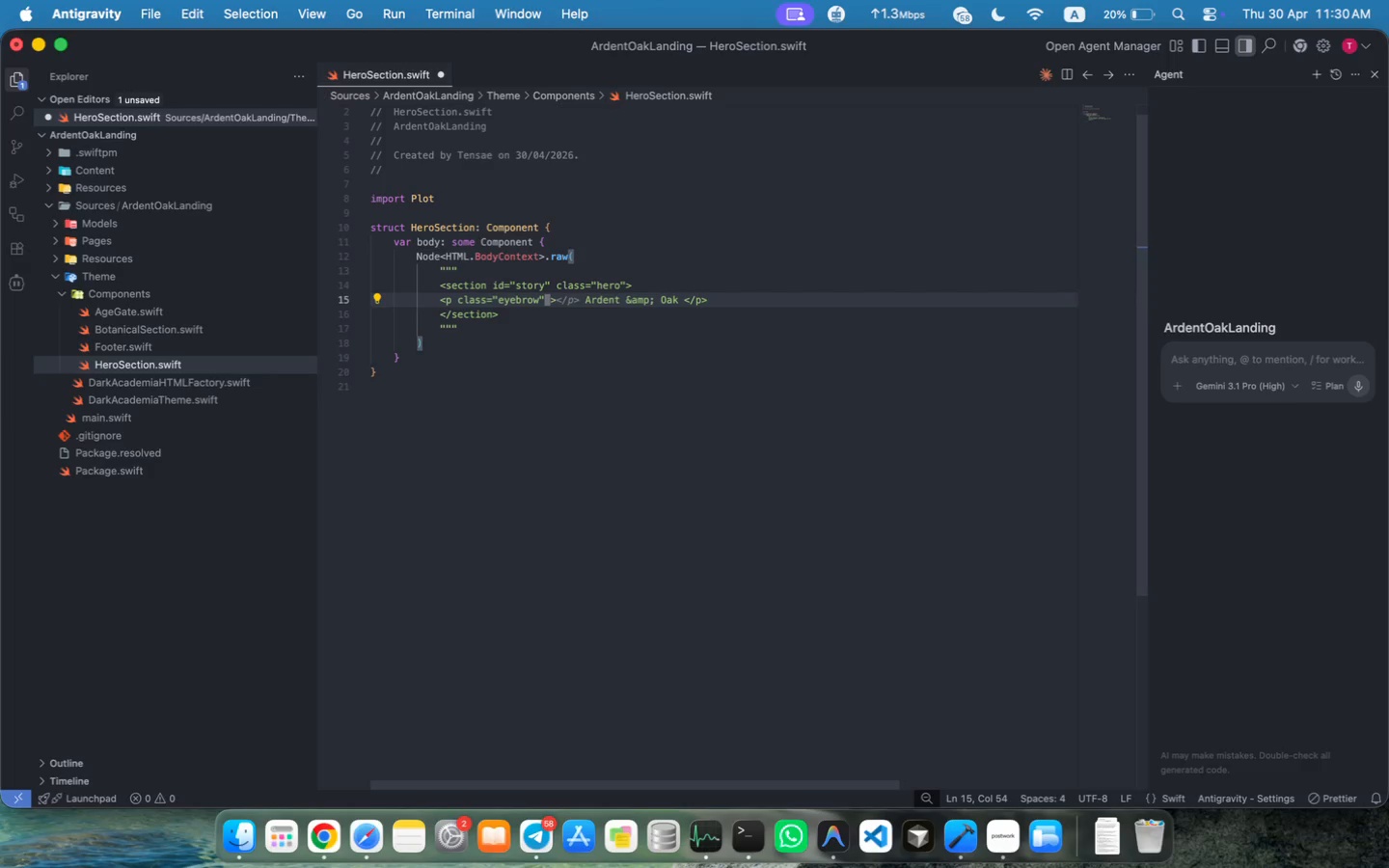 
type(,)
key(Backspace)
type(<hq)
key(Backspace)
key(Tab)
 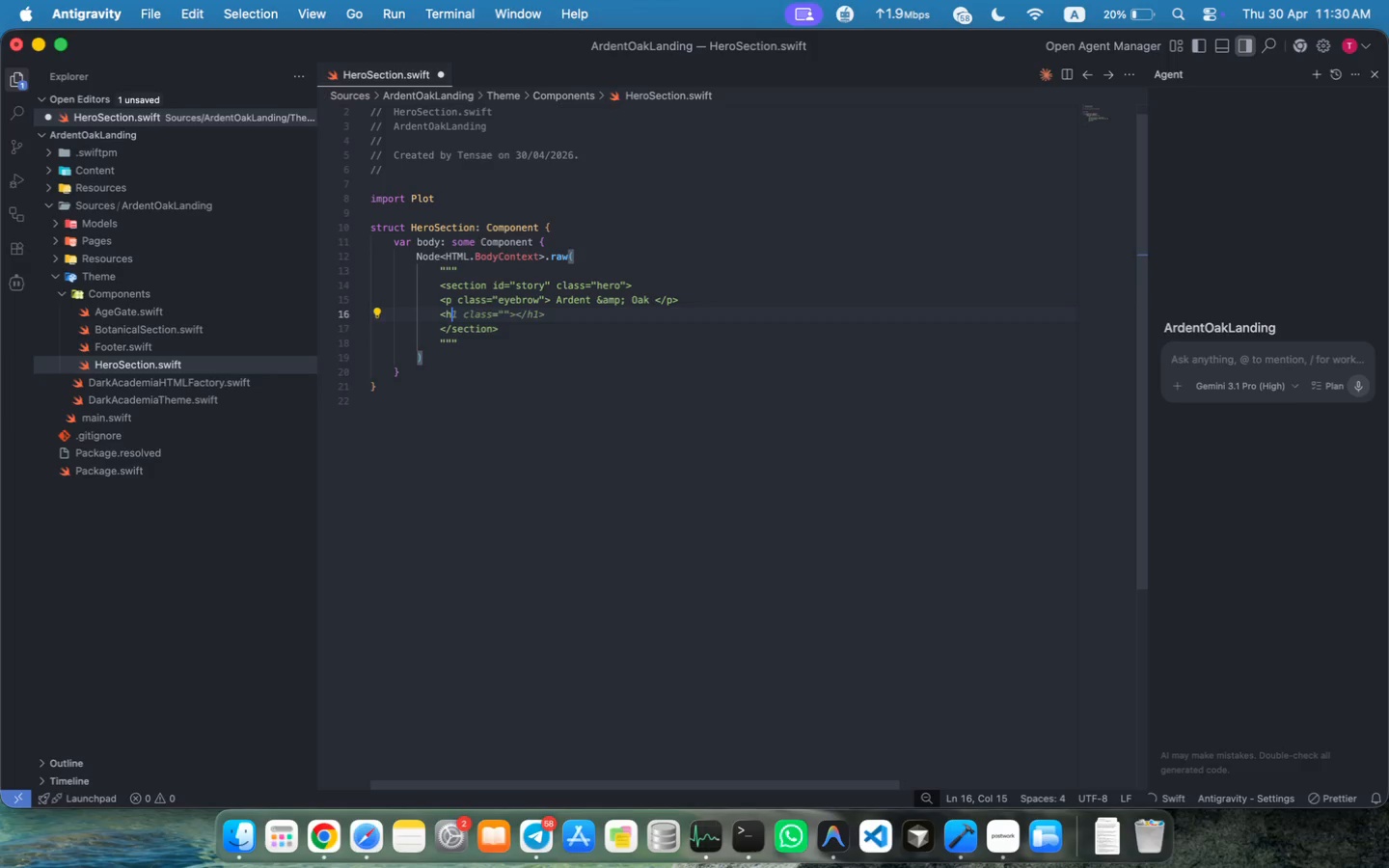 
key(ArrowLeft)
 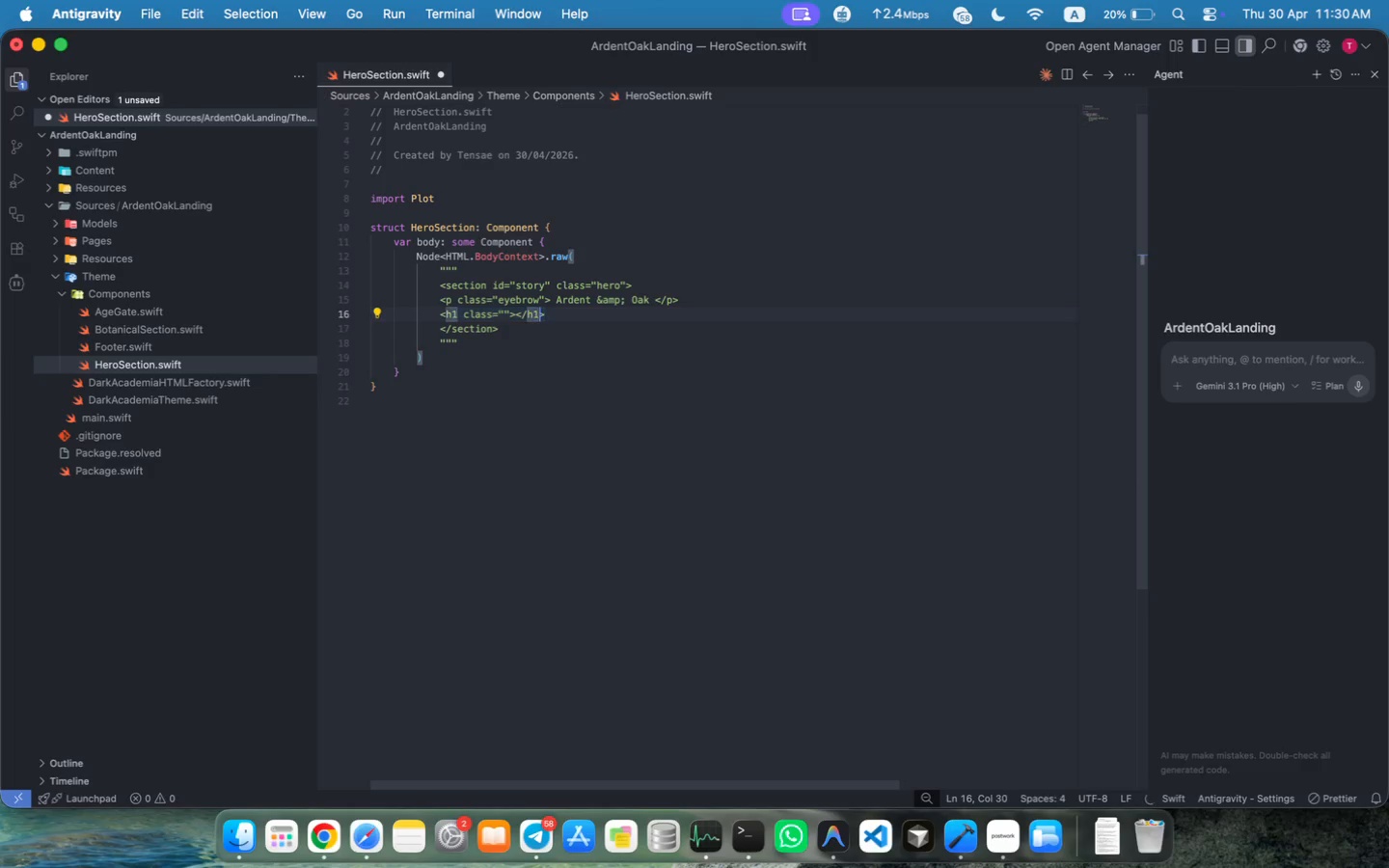 
key(ArrowLeft)
 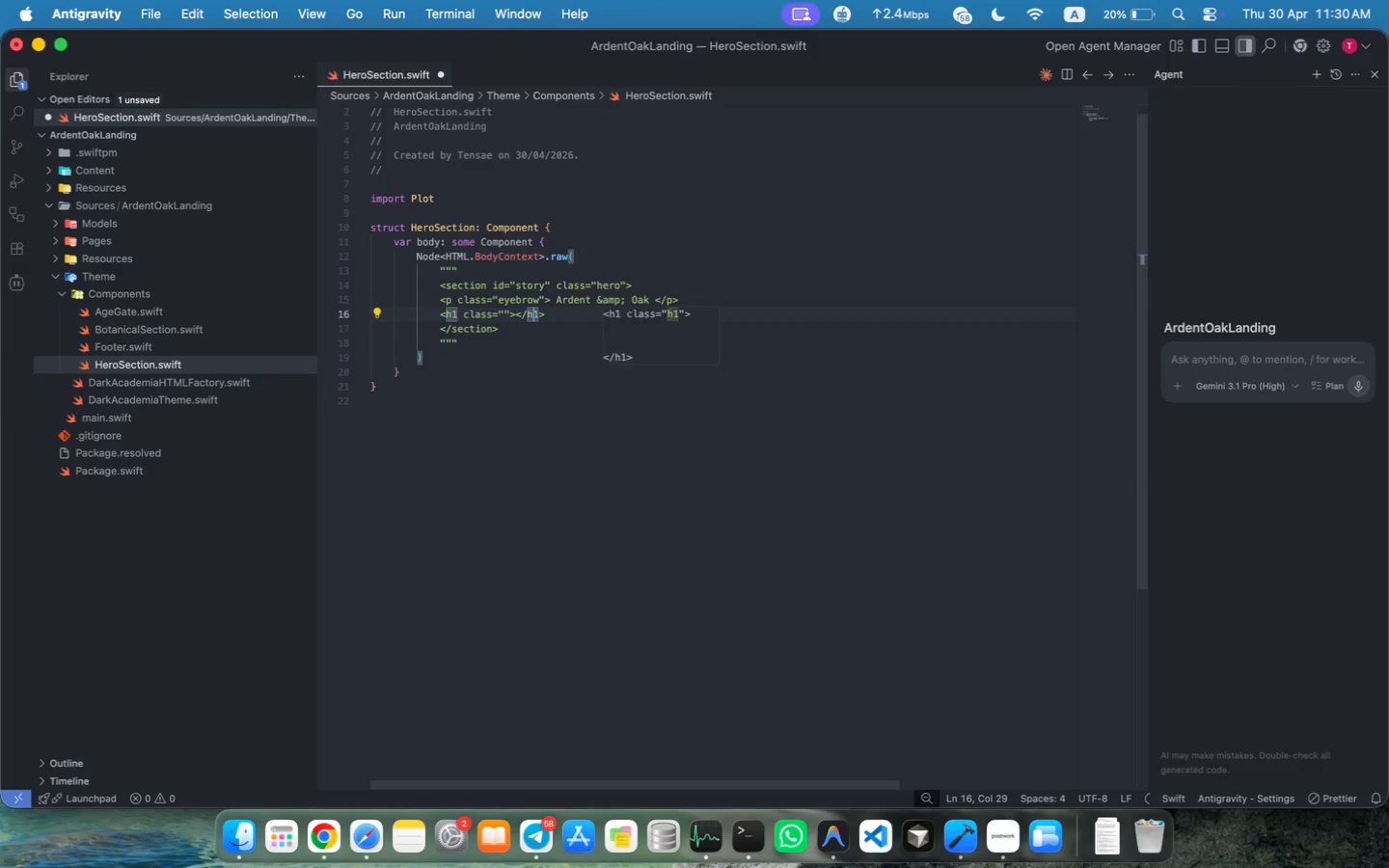 
key(ArrowLeft)
 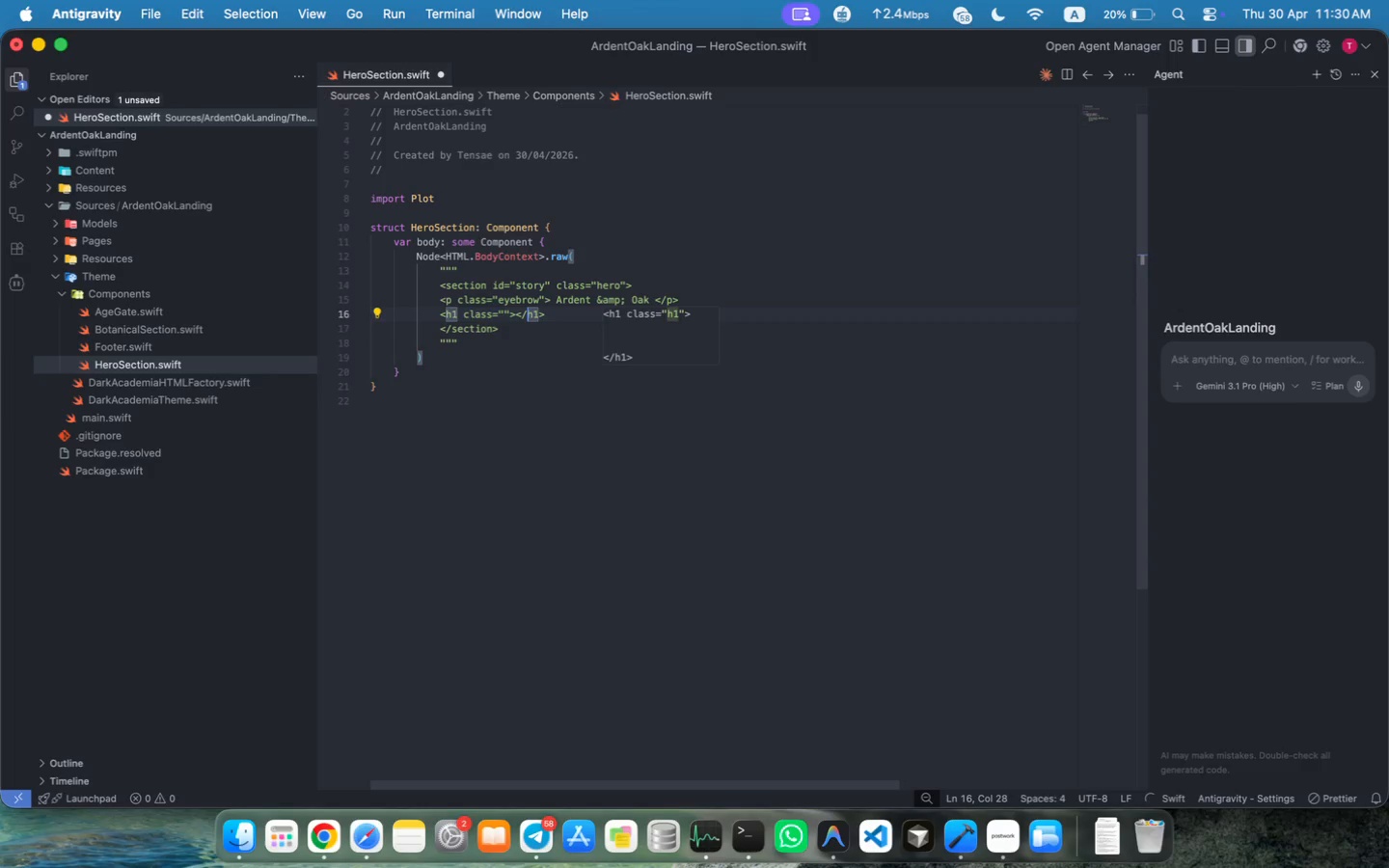 
key(ArrowLeft)
 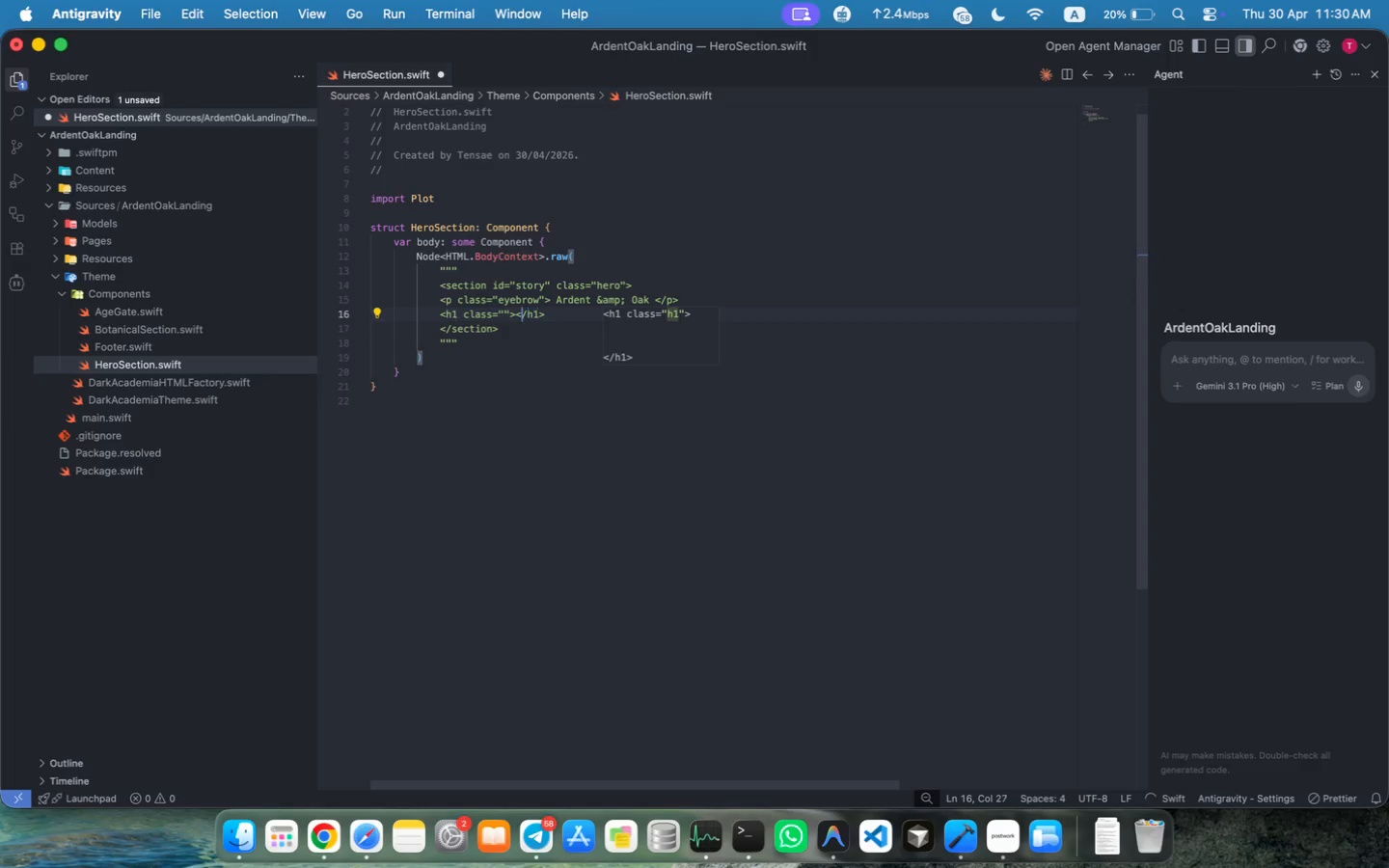 
key(ArrowLeft)
 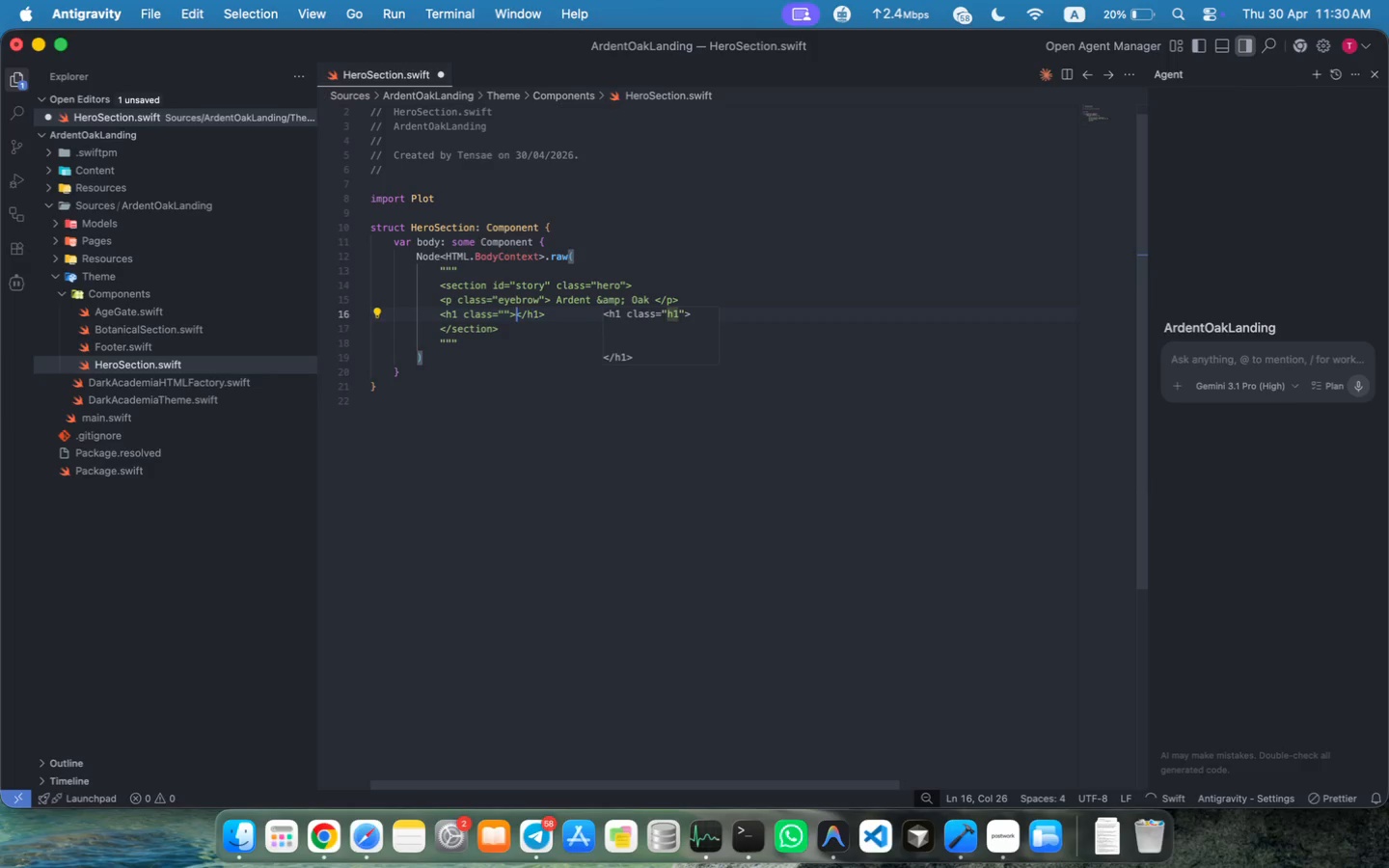 
key(ArrowLeft)
 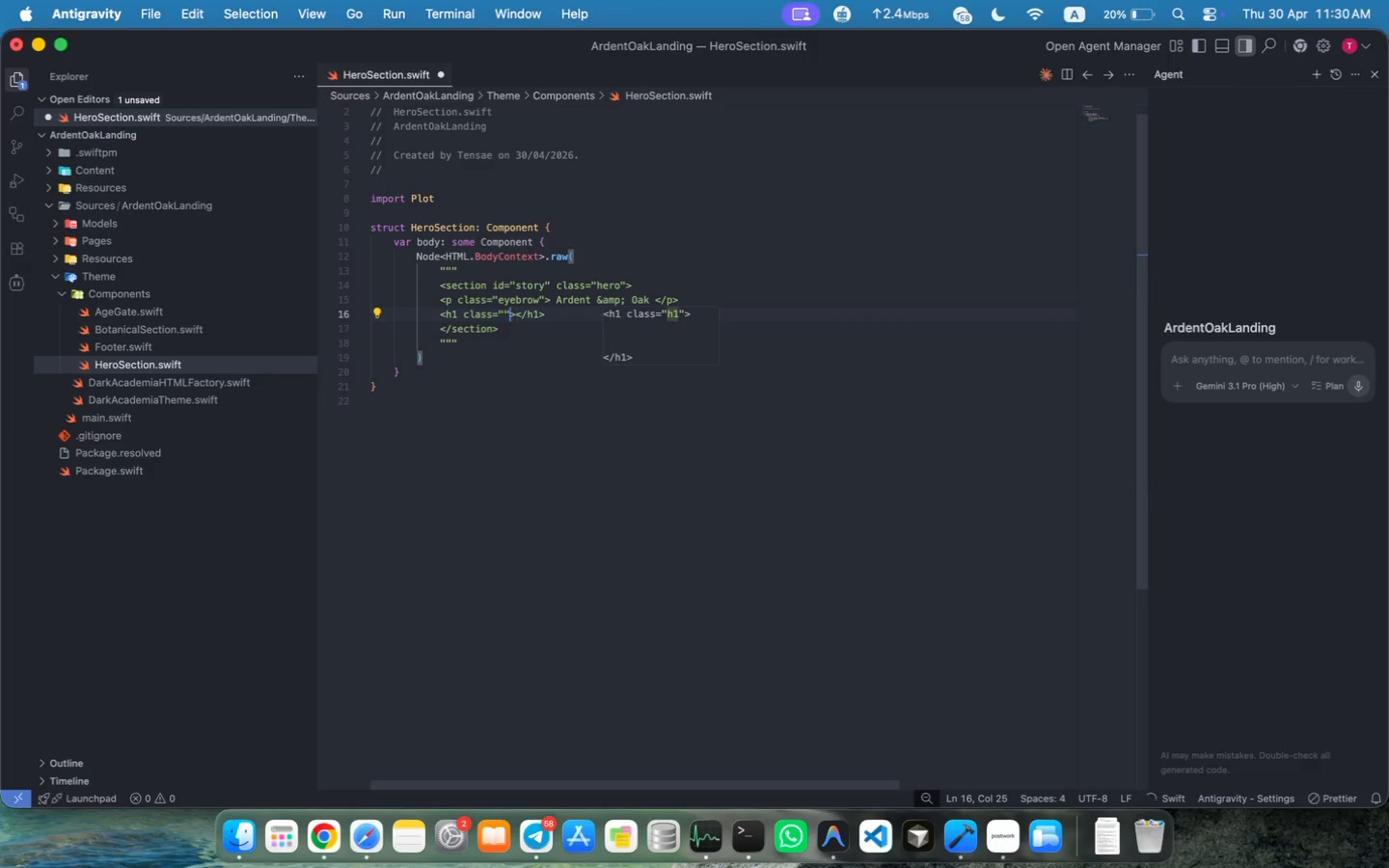 
key(ArrowLeft)
 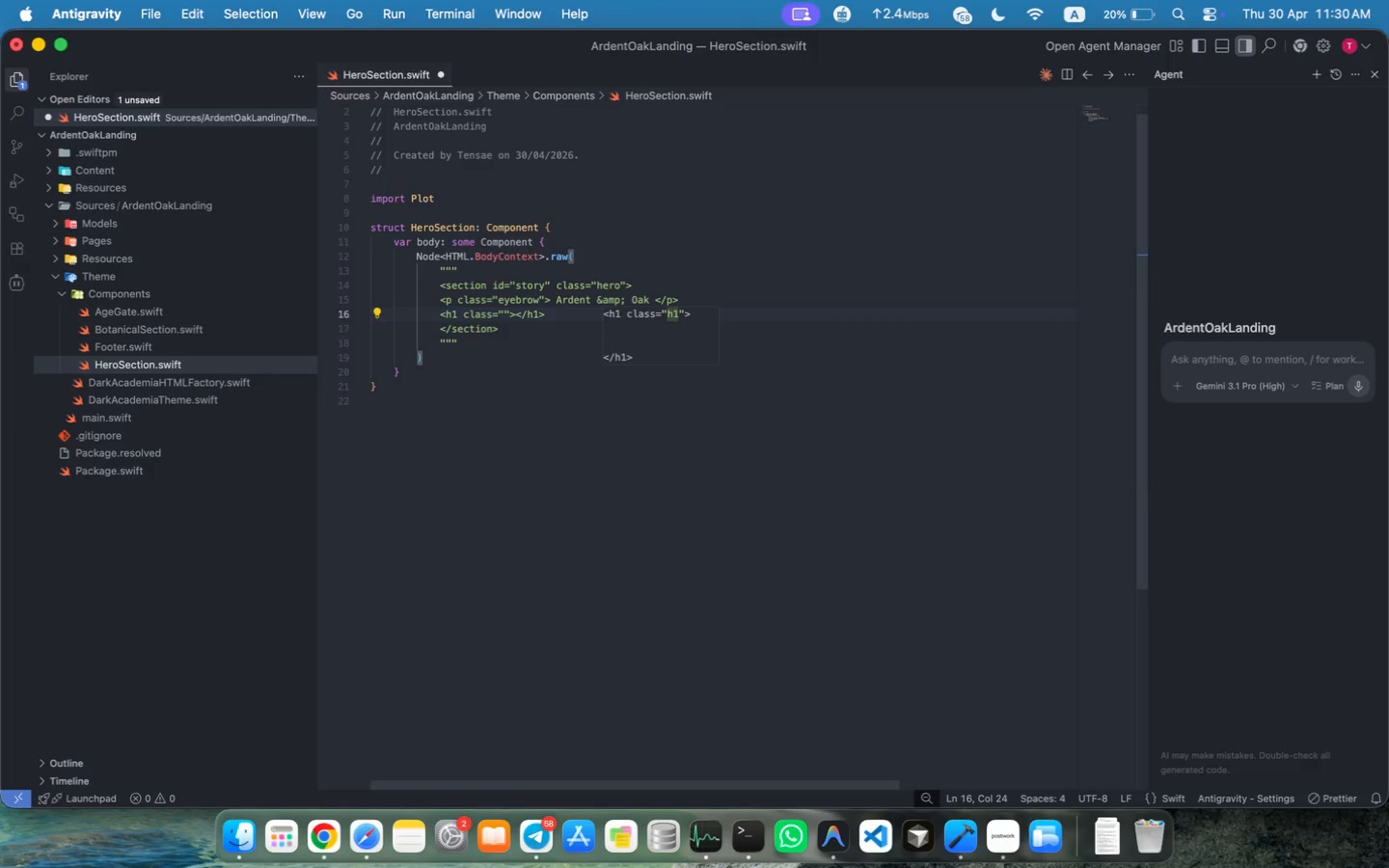 
key(ArrowRight)
 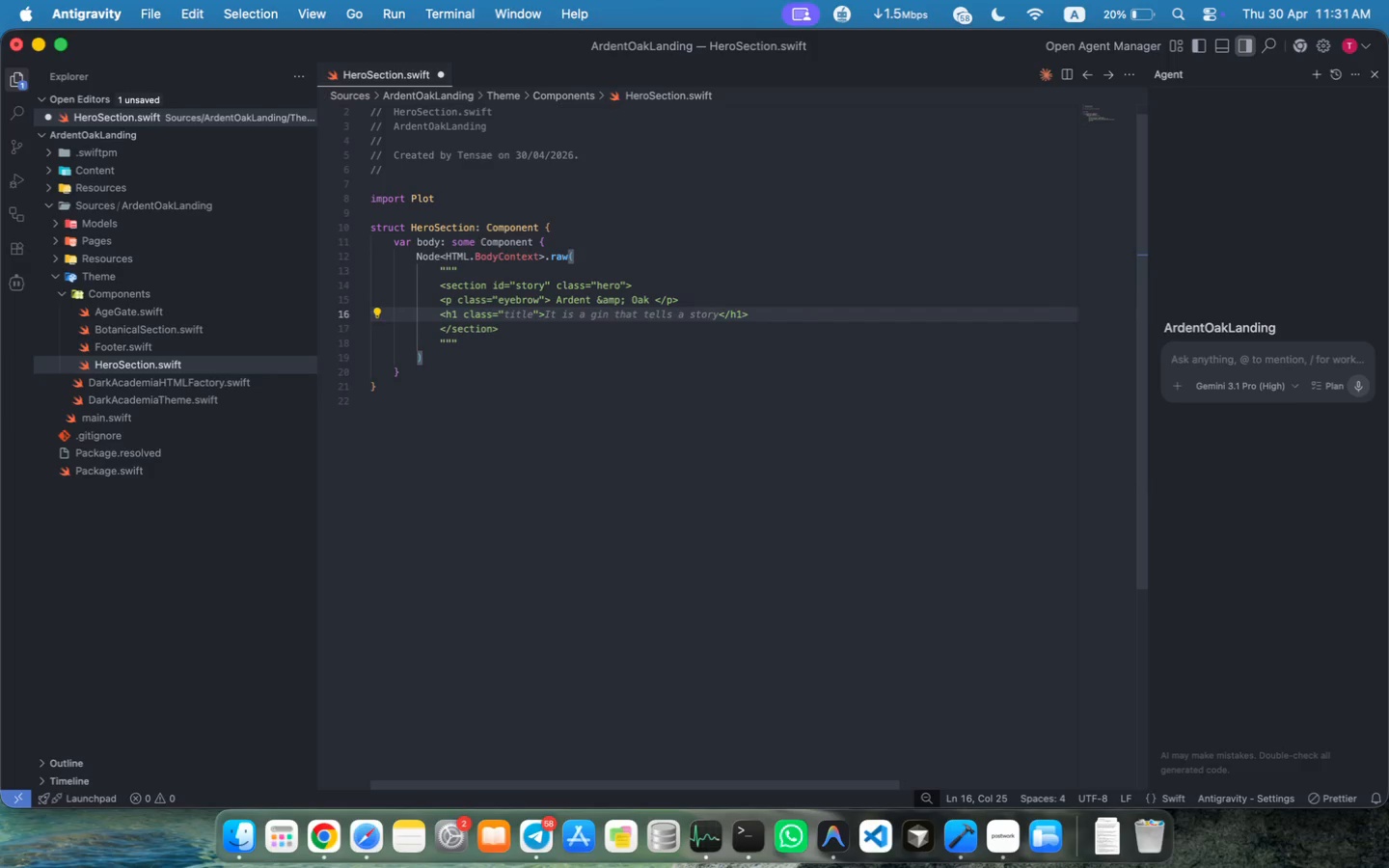 
key(ArrowRight)
 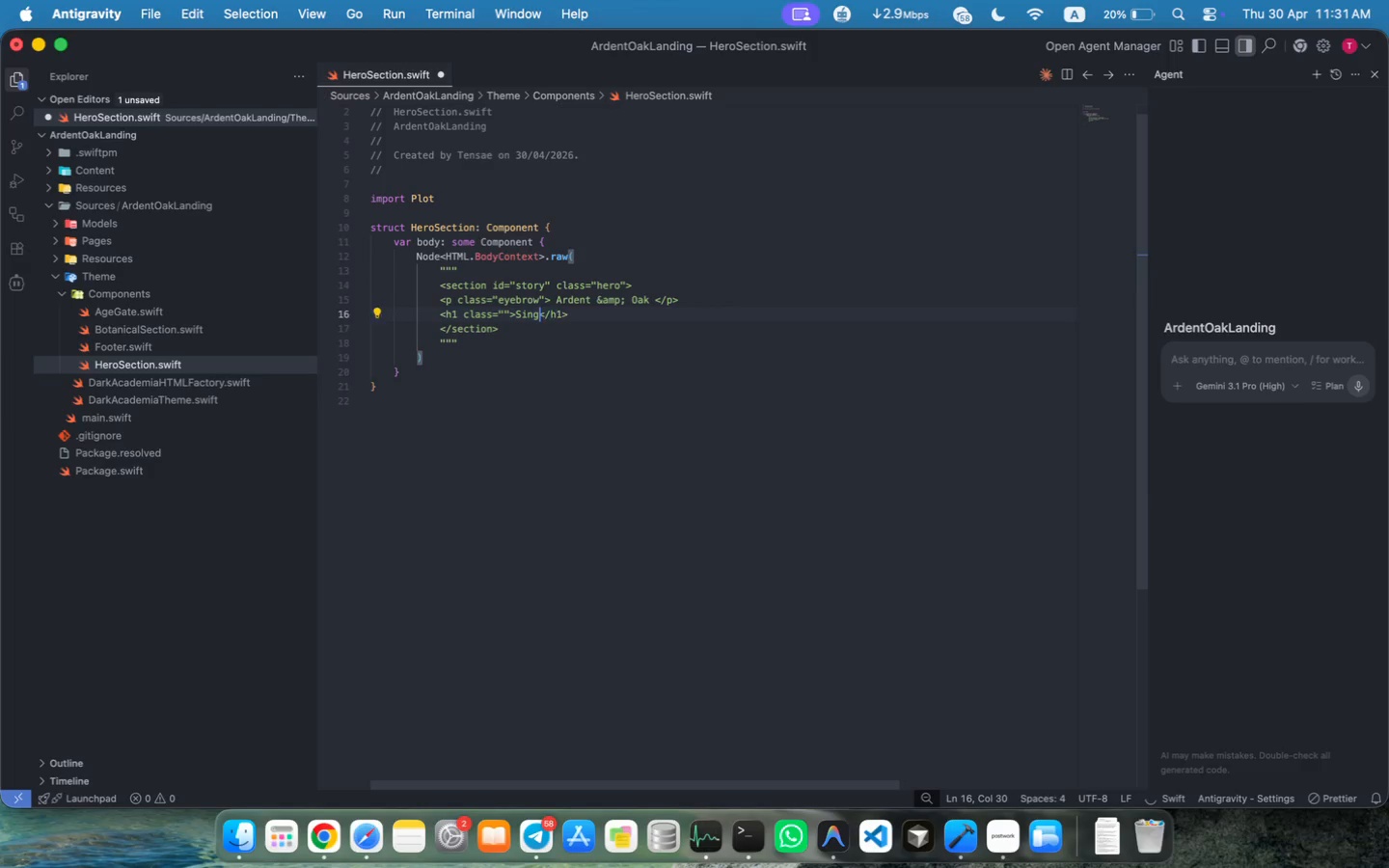 
type(Singl;)
key(Backspace)
type(e Forest Gin)
 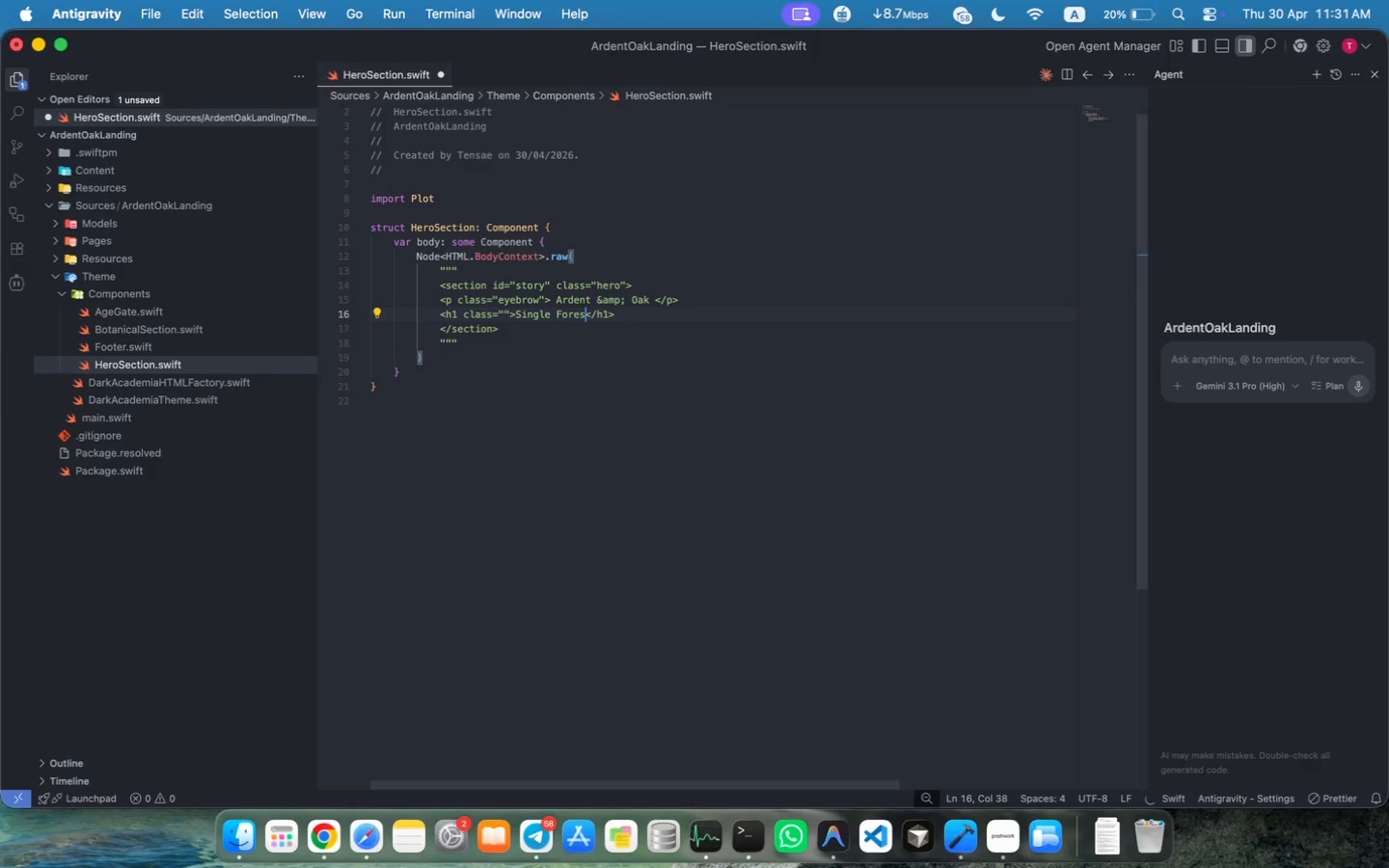 
double_click([474, 318])
 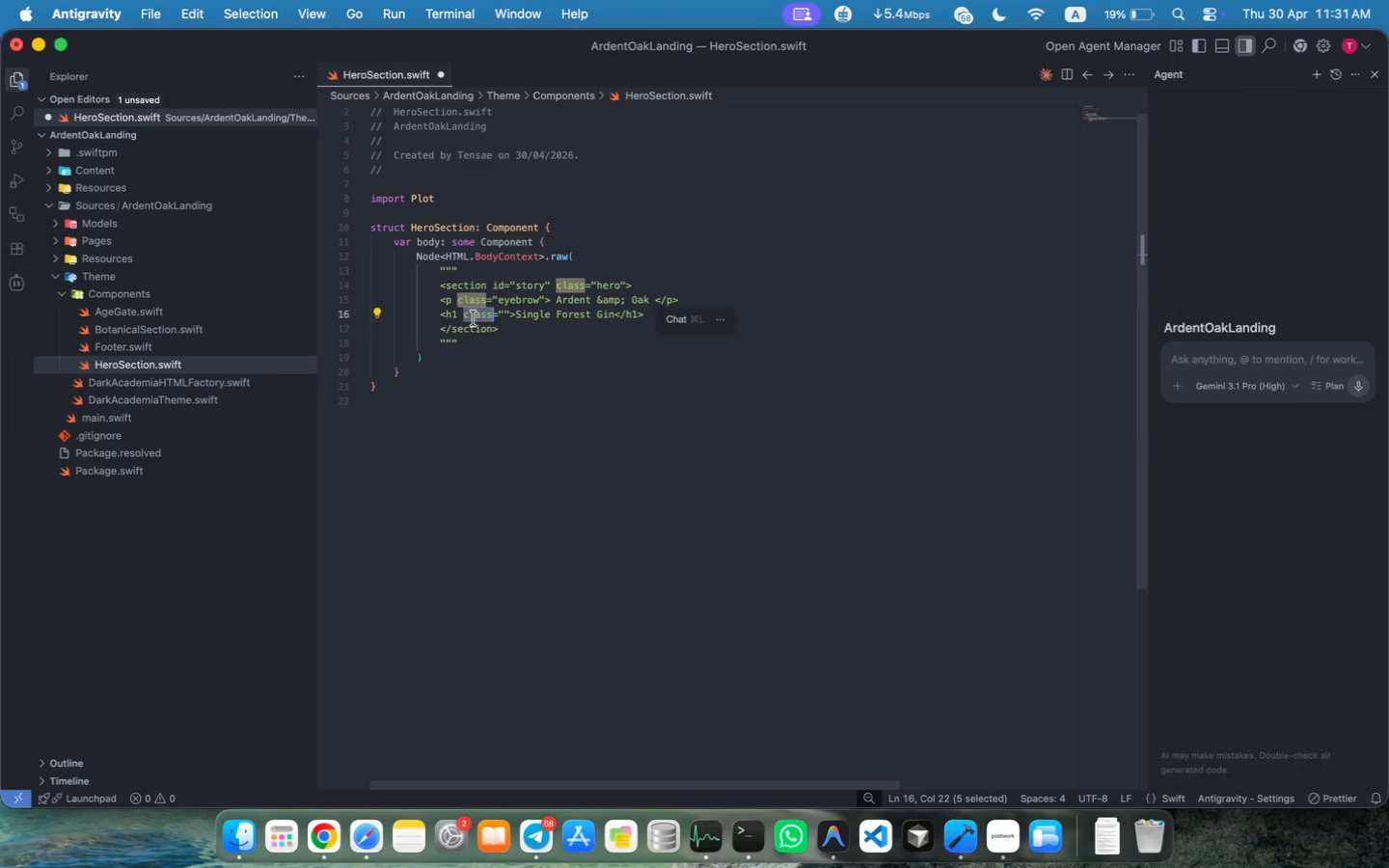 
key(Backspace)
 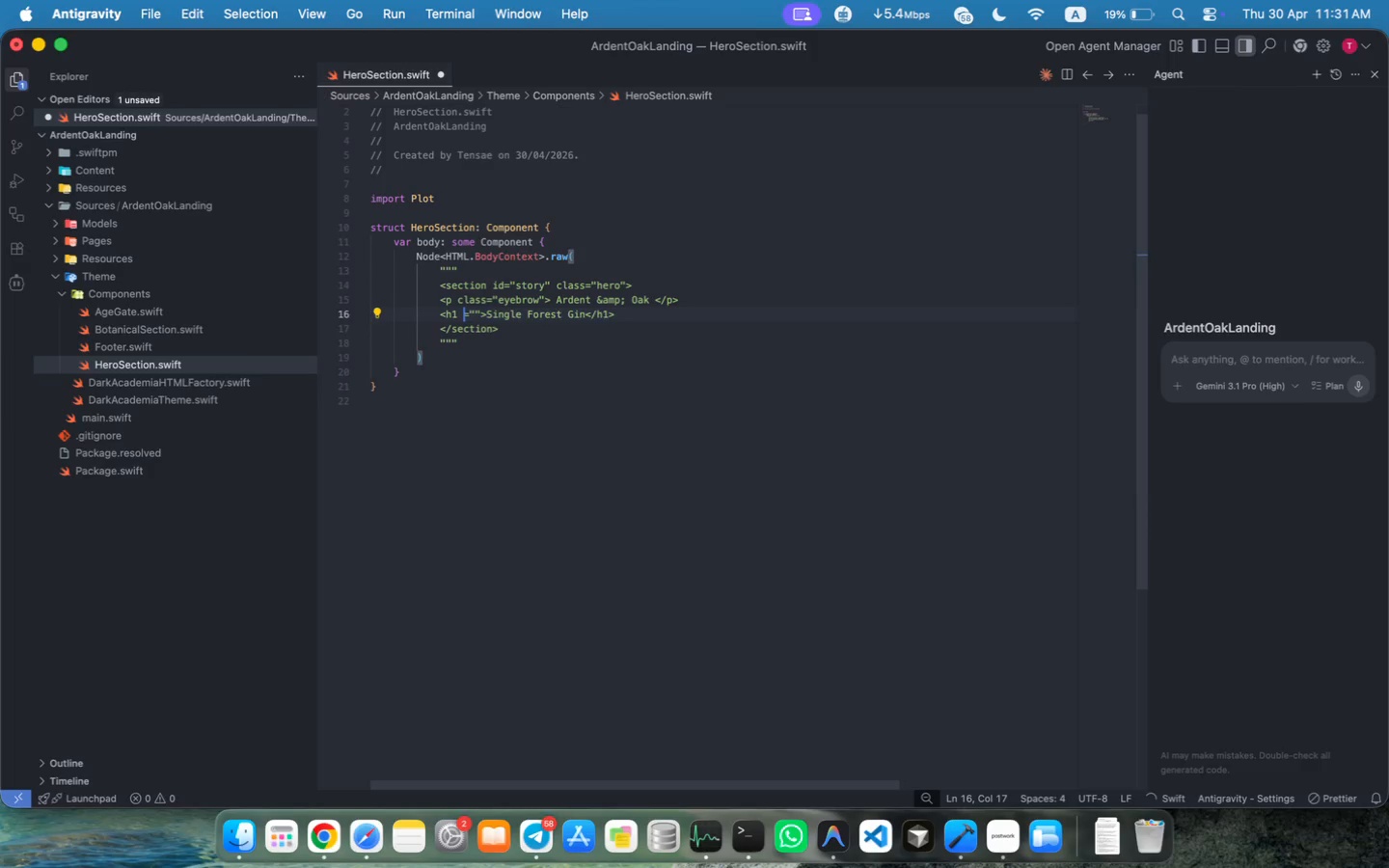 
key(ArrowRight)
 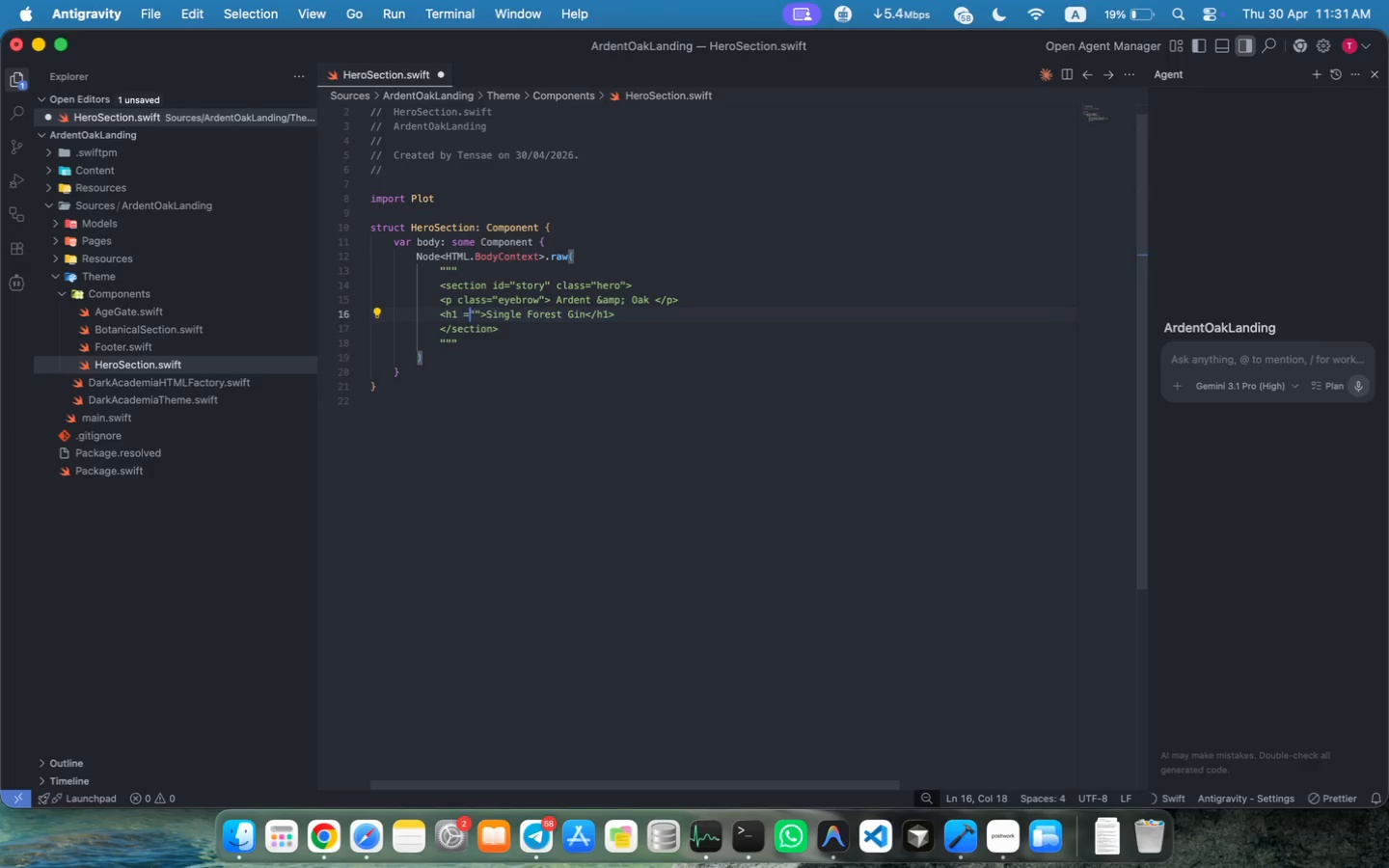 
key(ArrowRight)
 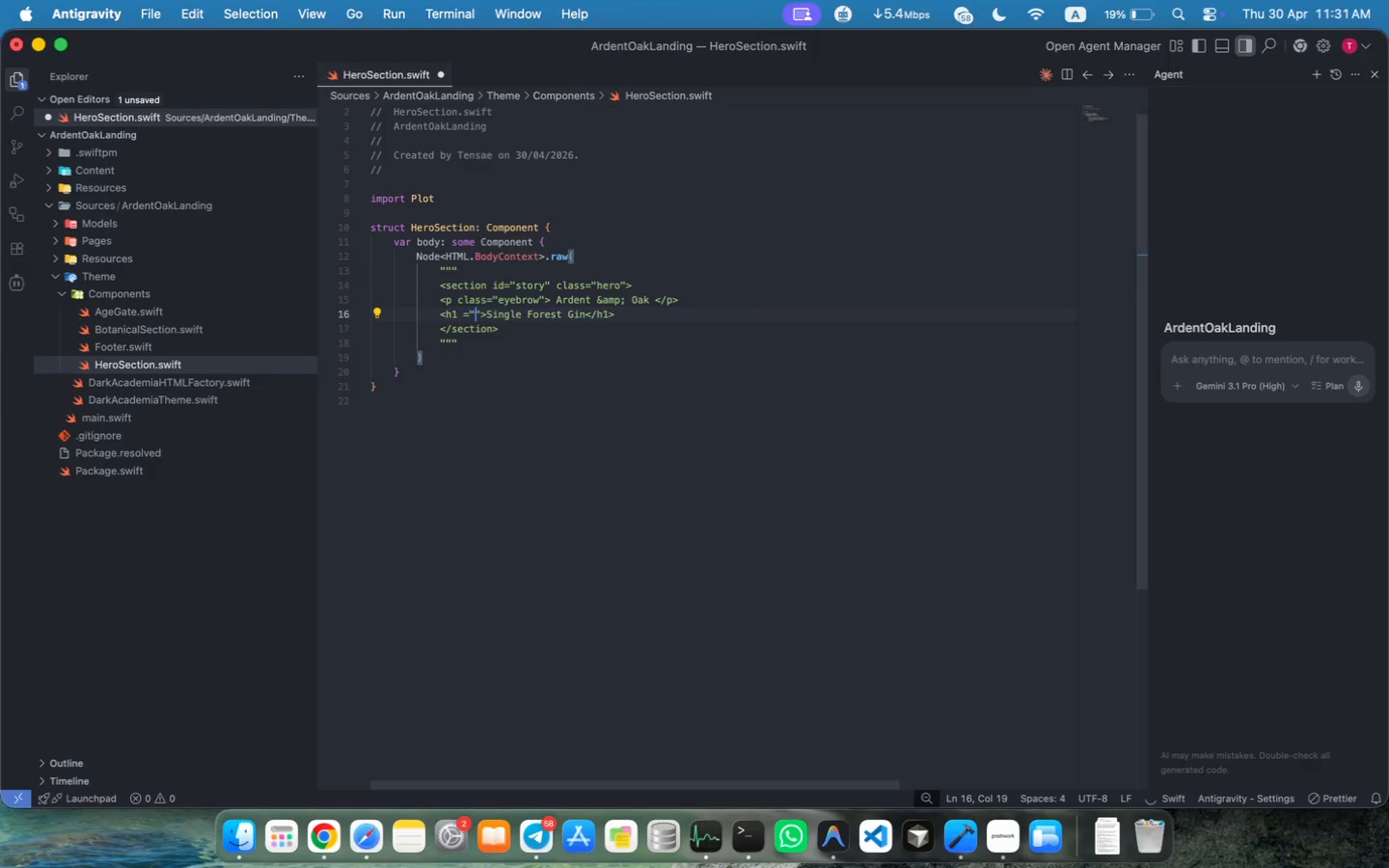 
key(ArrowRight)
 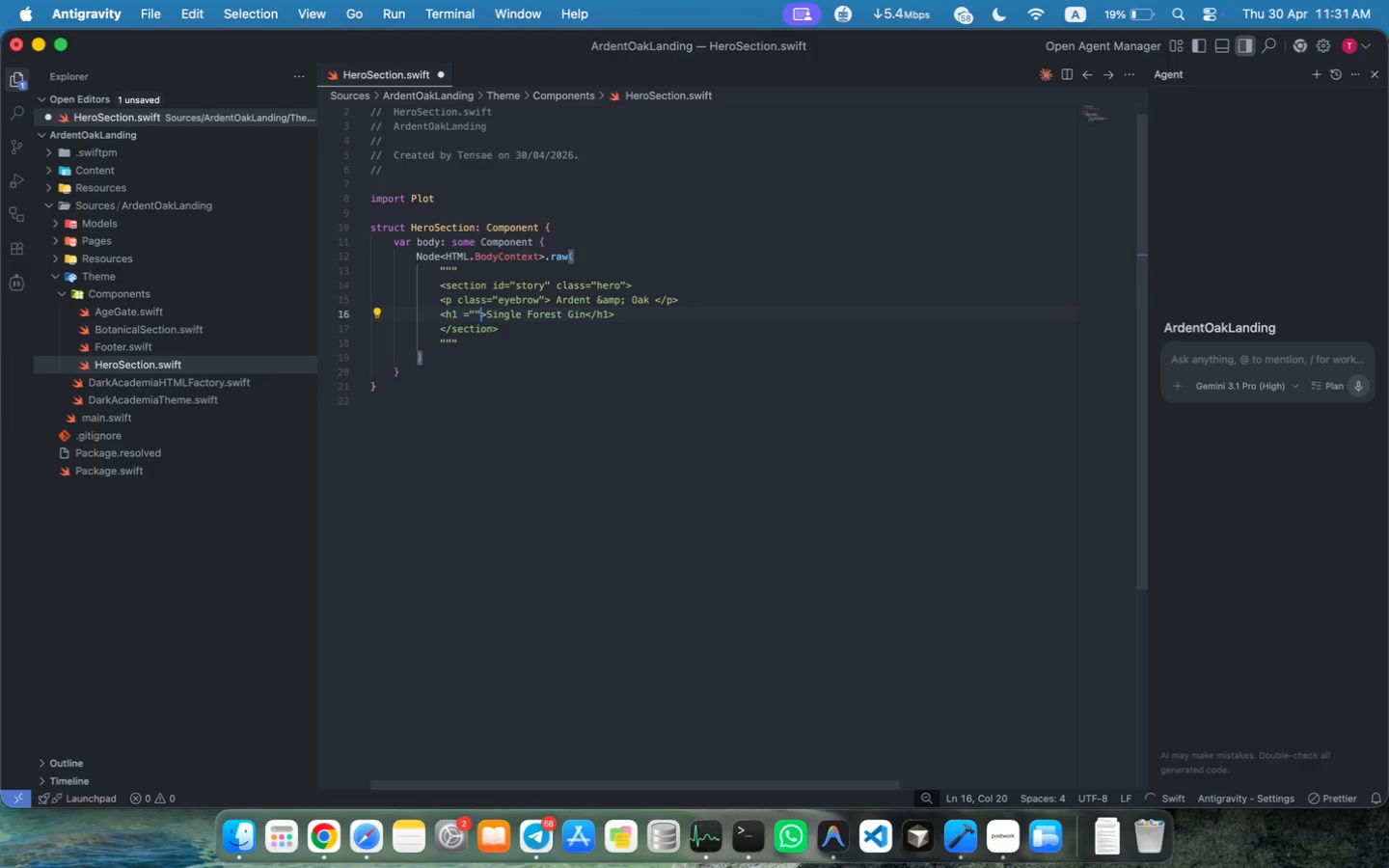 
key(Backspace)
 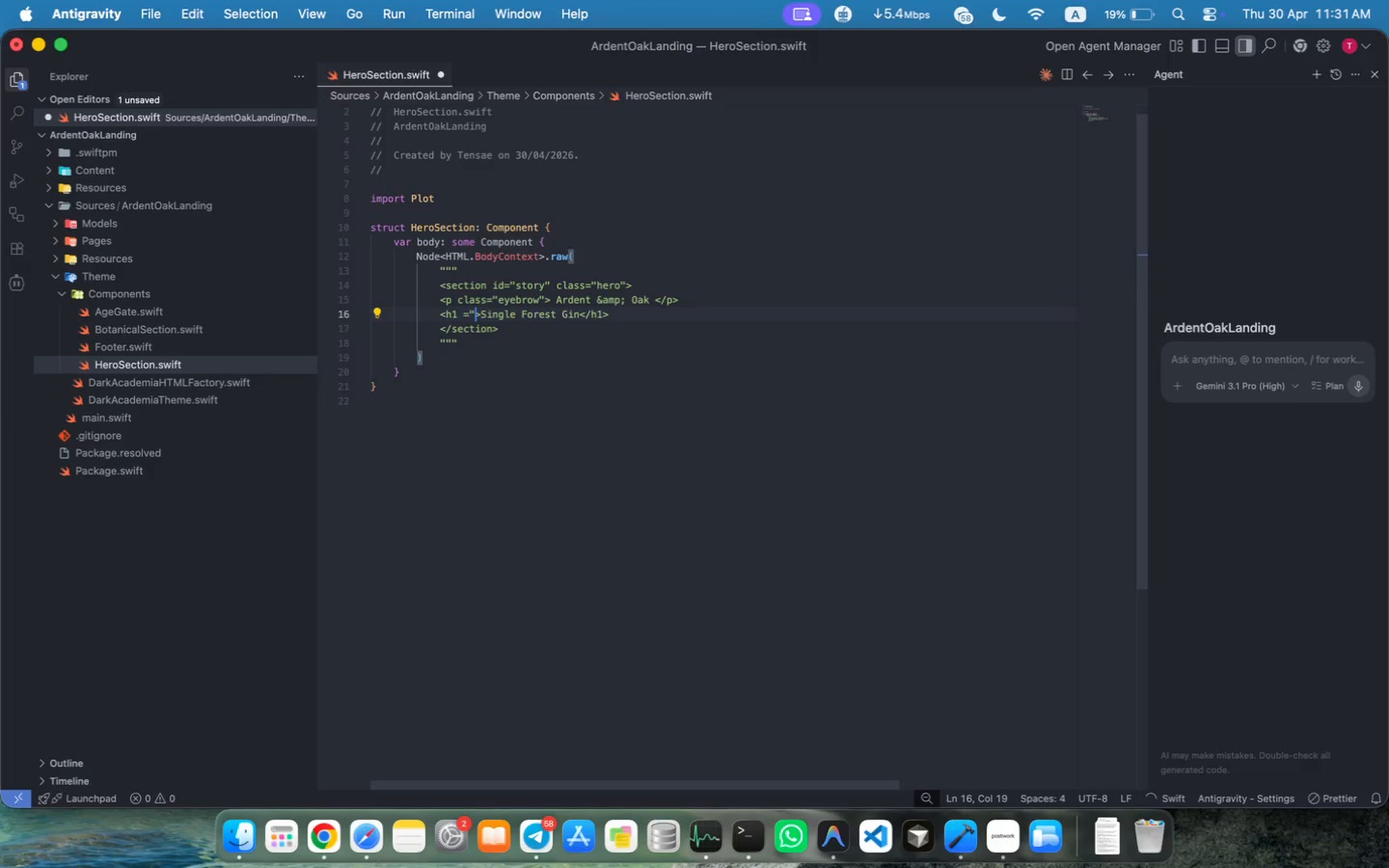 
key(Backspace)
 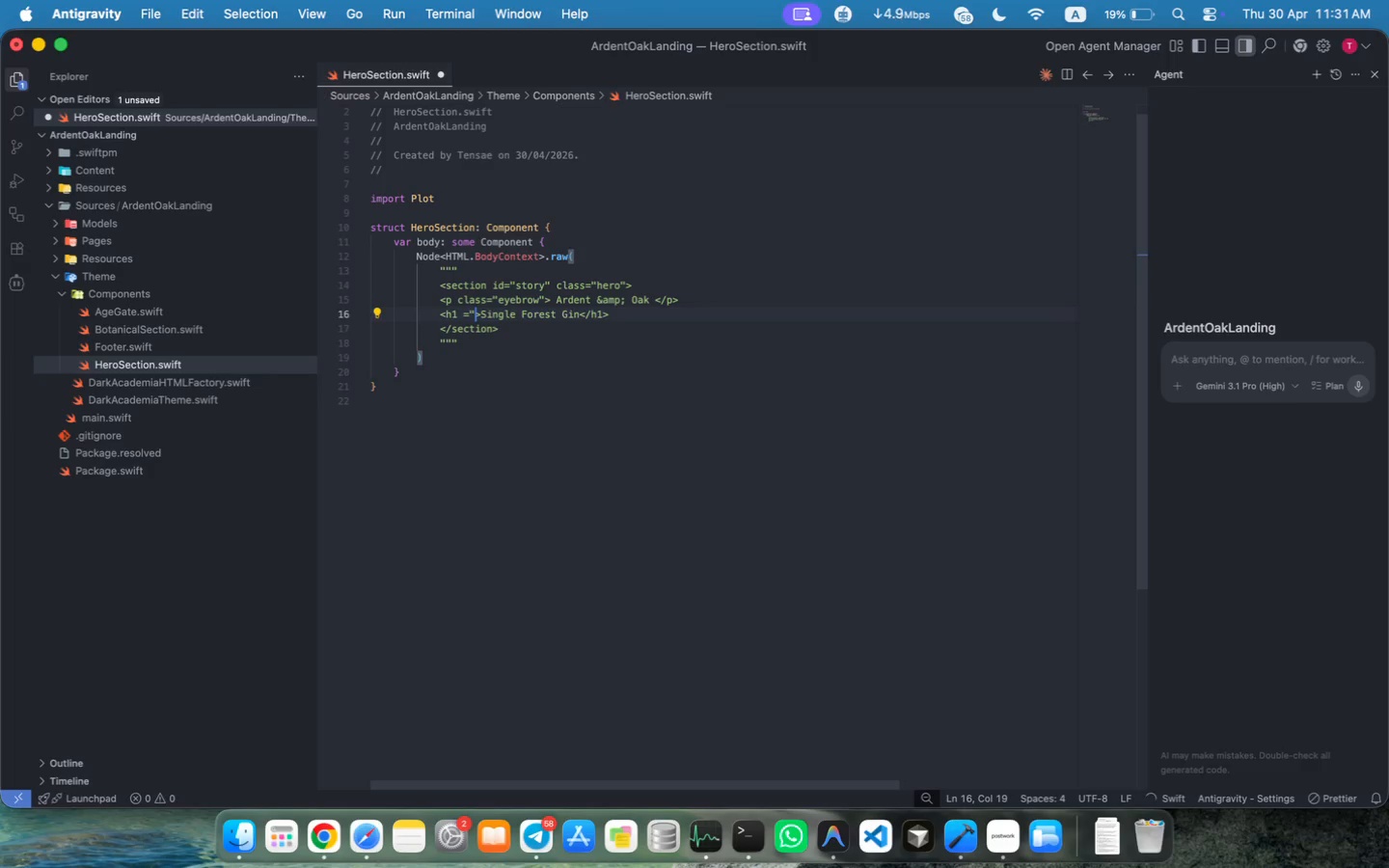 
key(Backspace)
 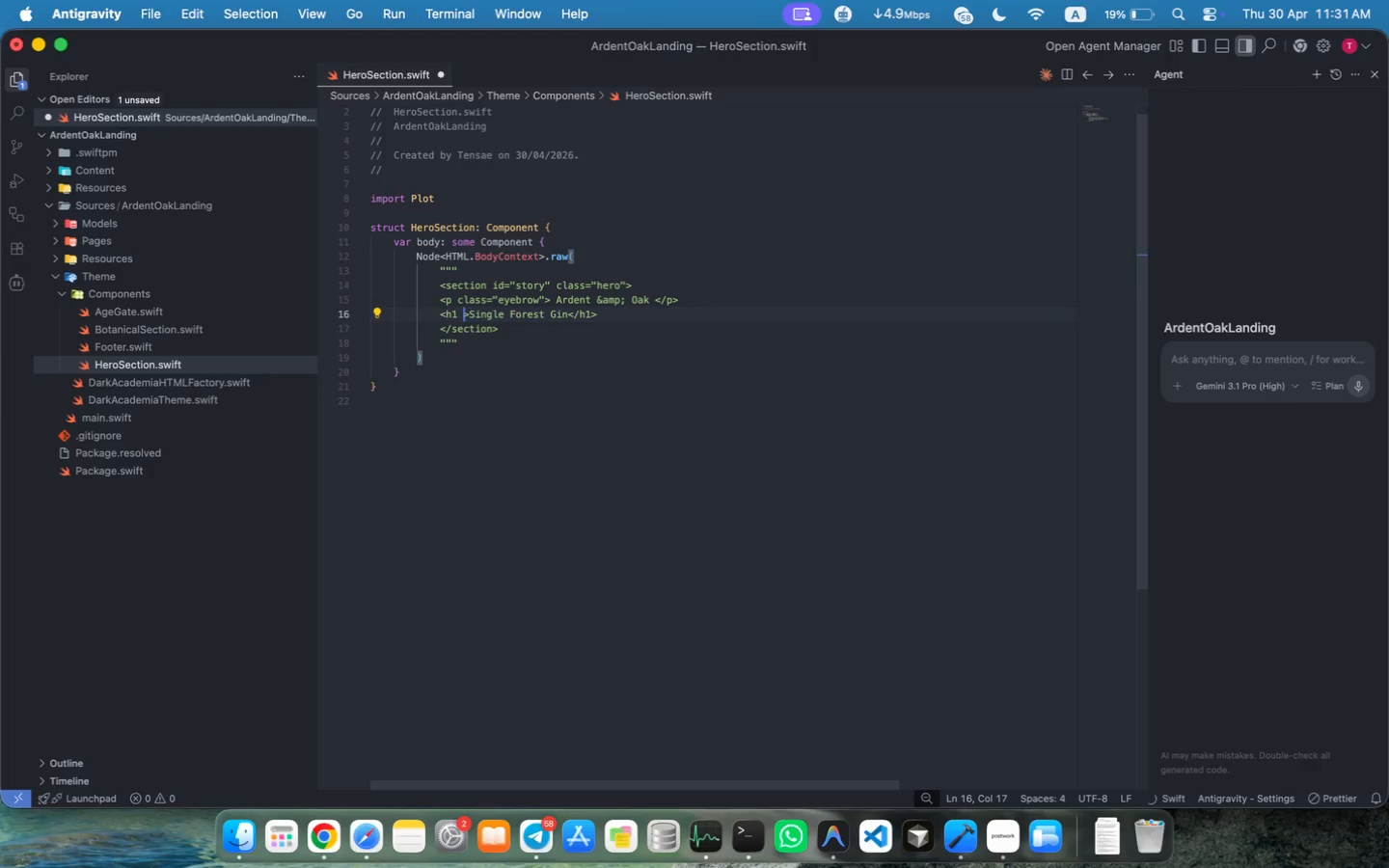 
key(Backspace)
 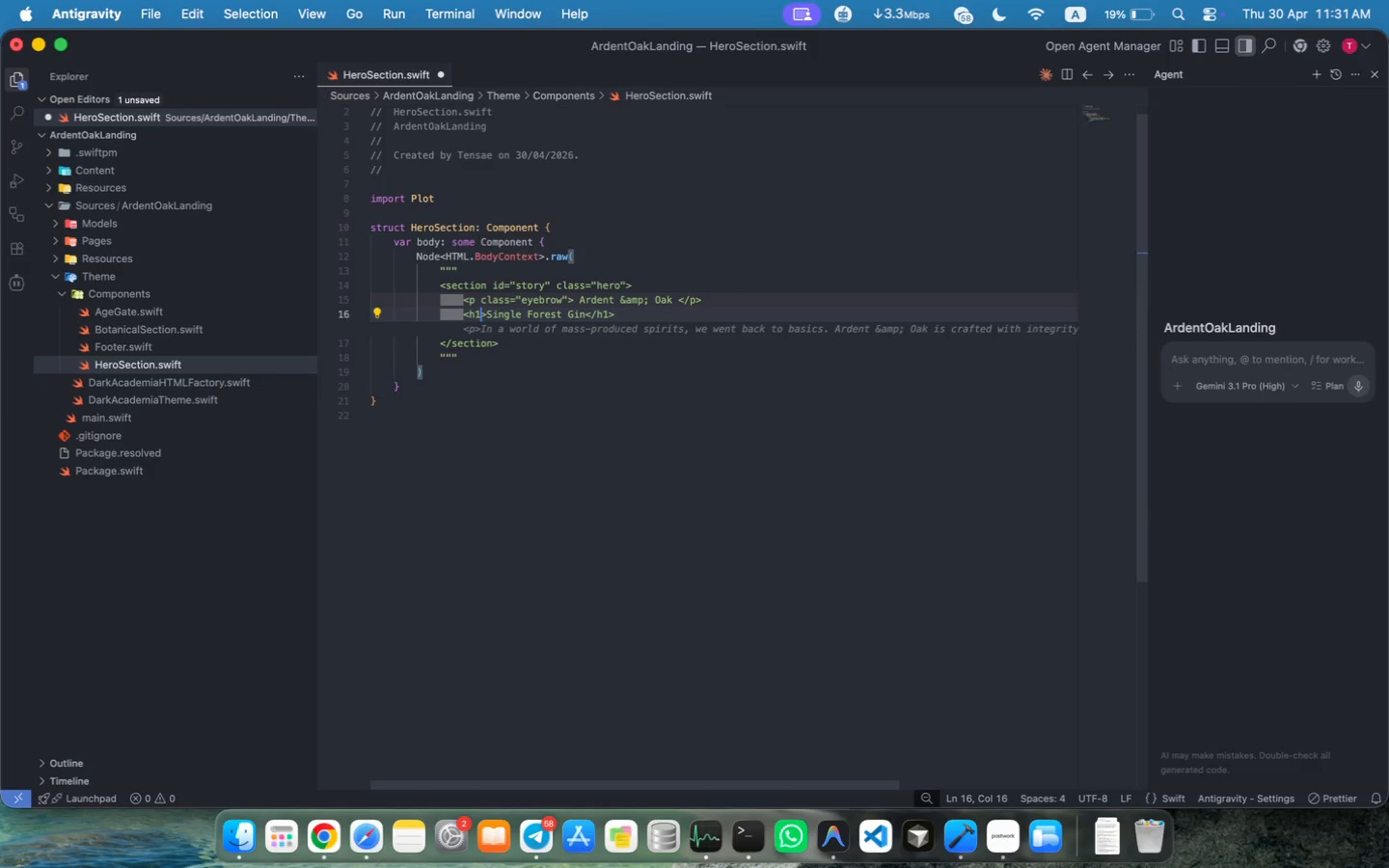 
key(Meta+ArrowRight)
 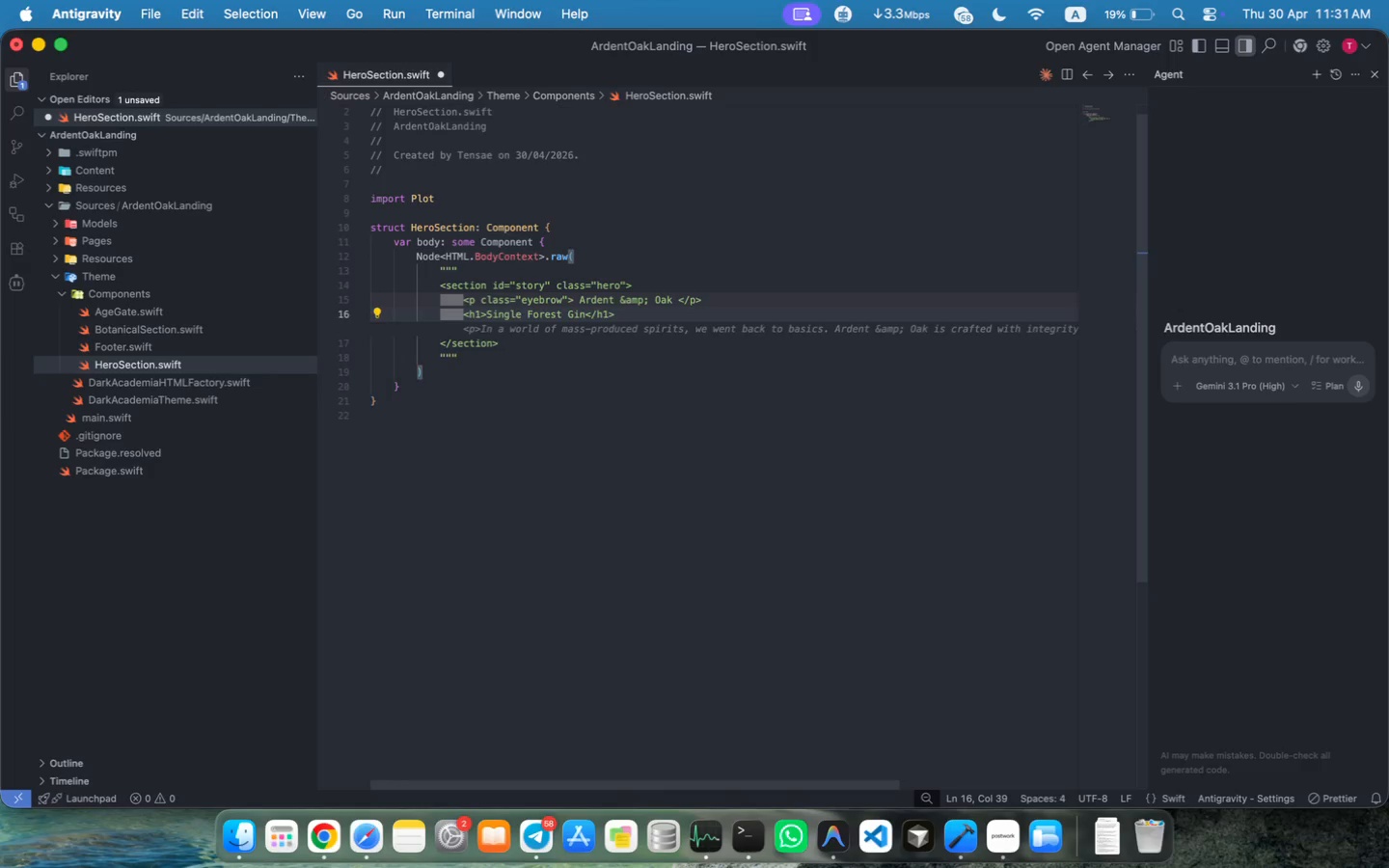 
key(Enter)
 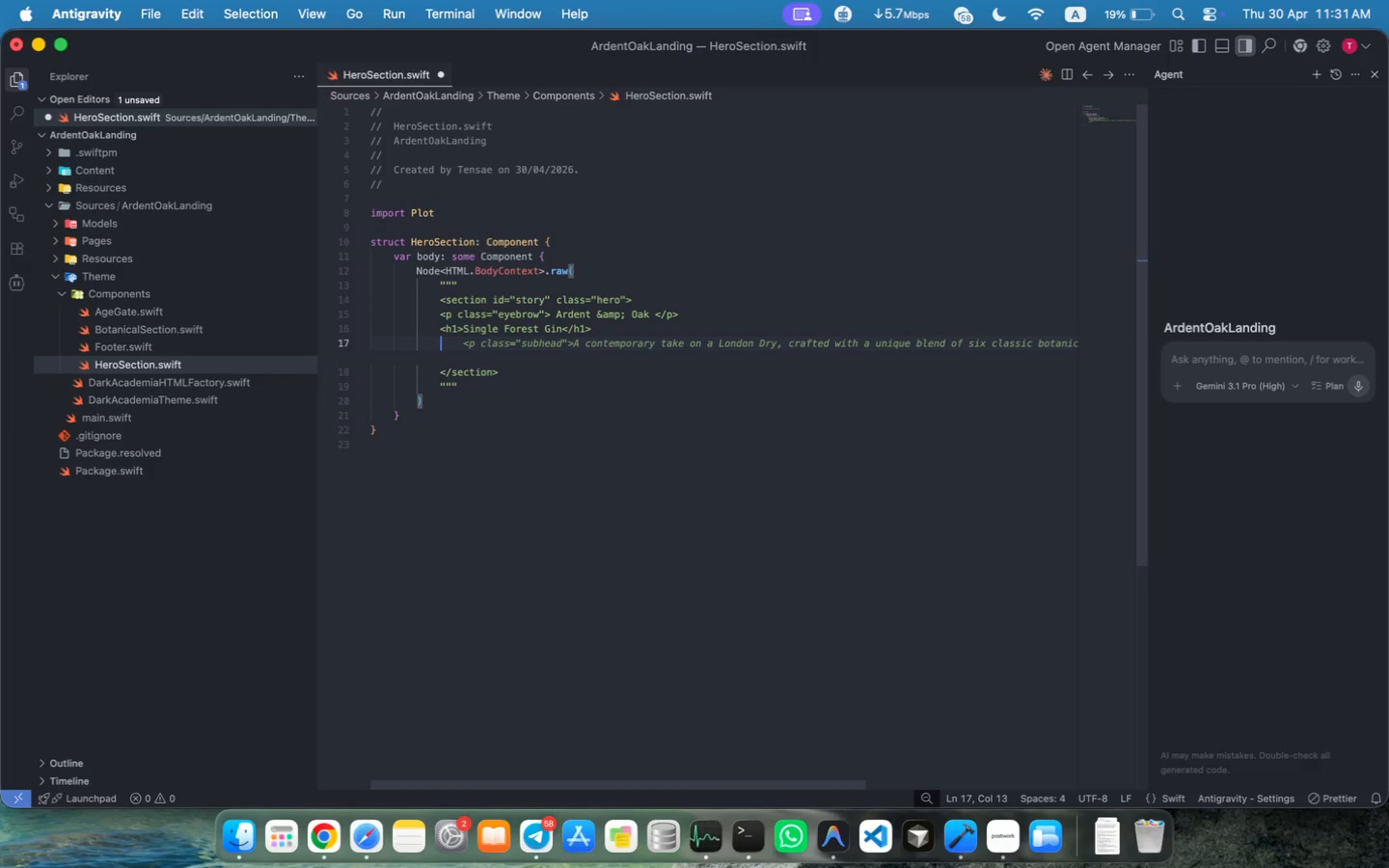 
key(Enter)
 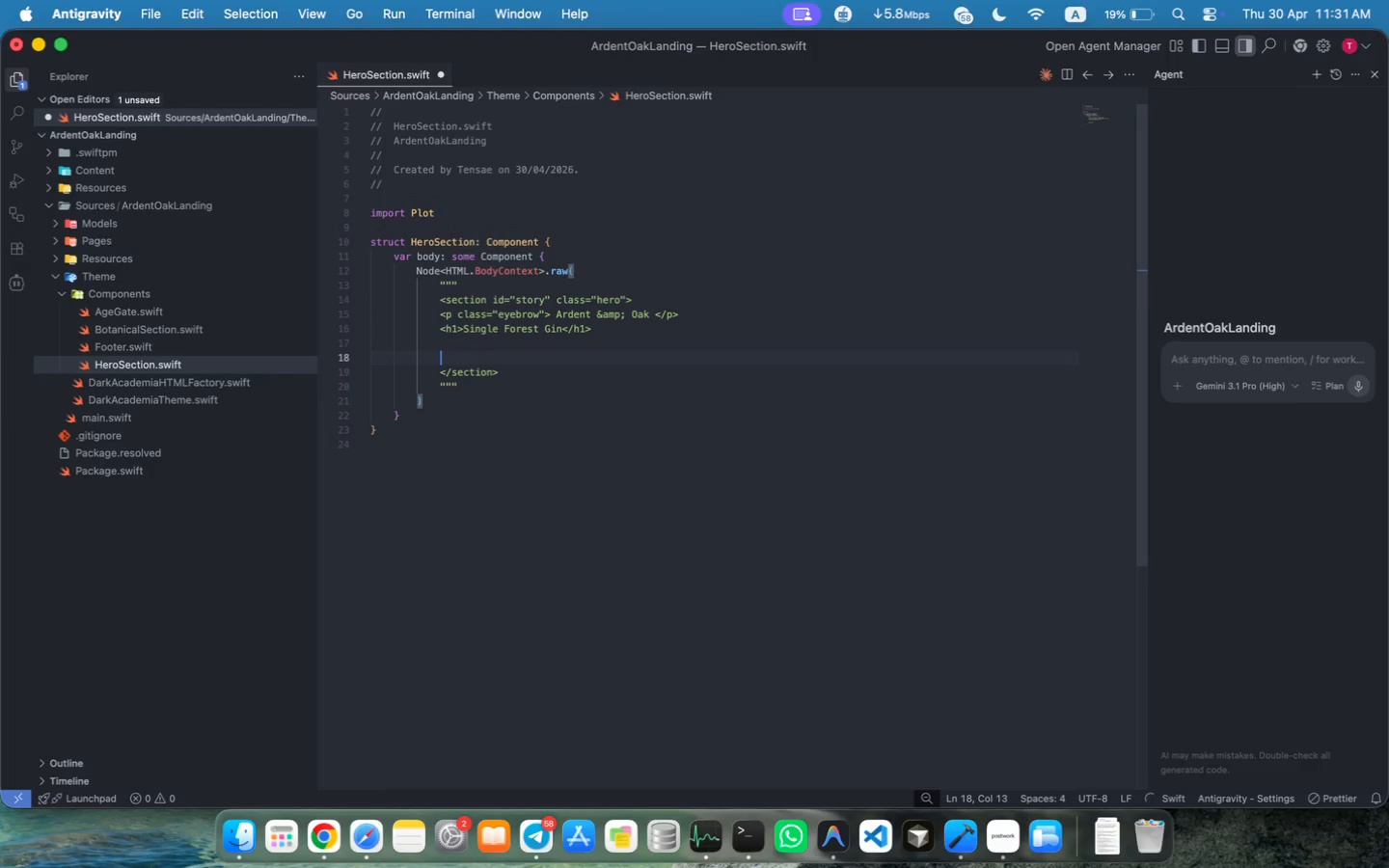 
key(Shift+Comma)
 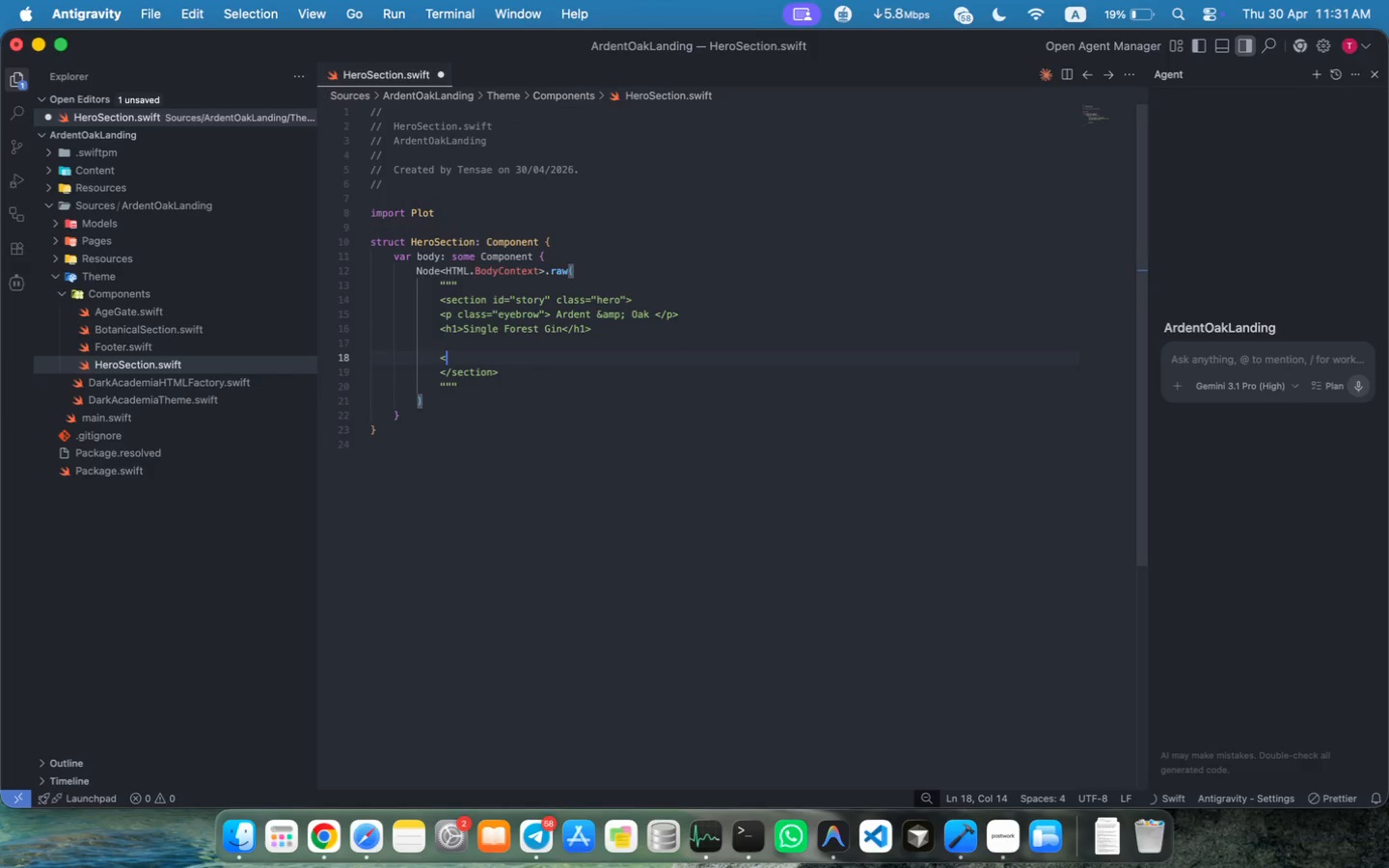 
key(P)
 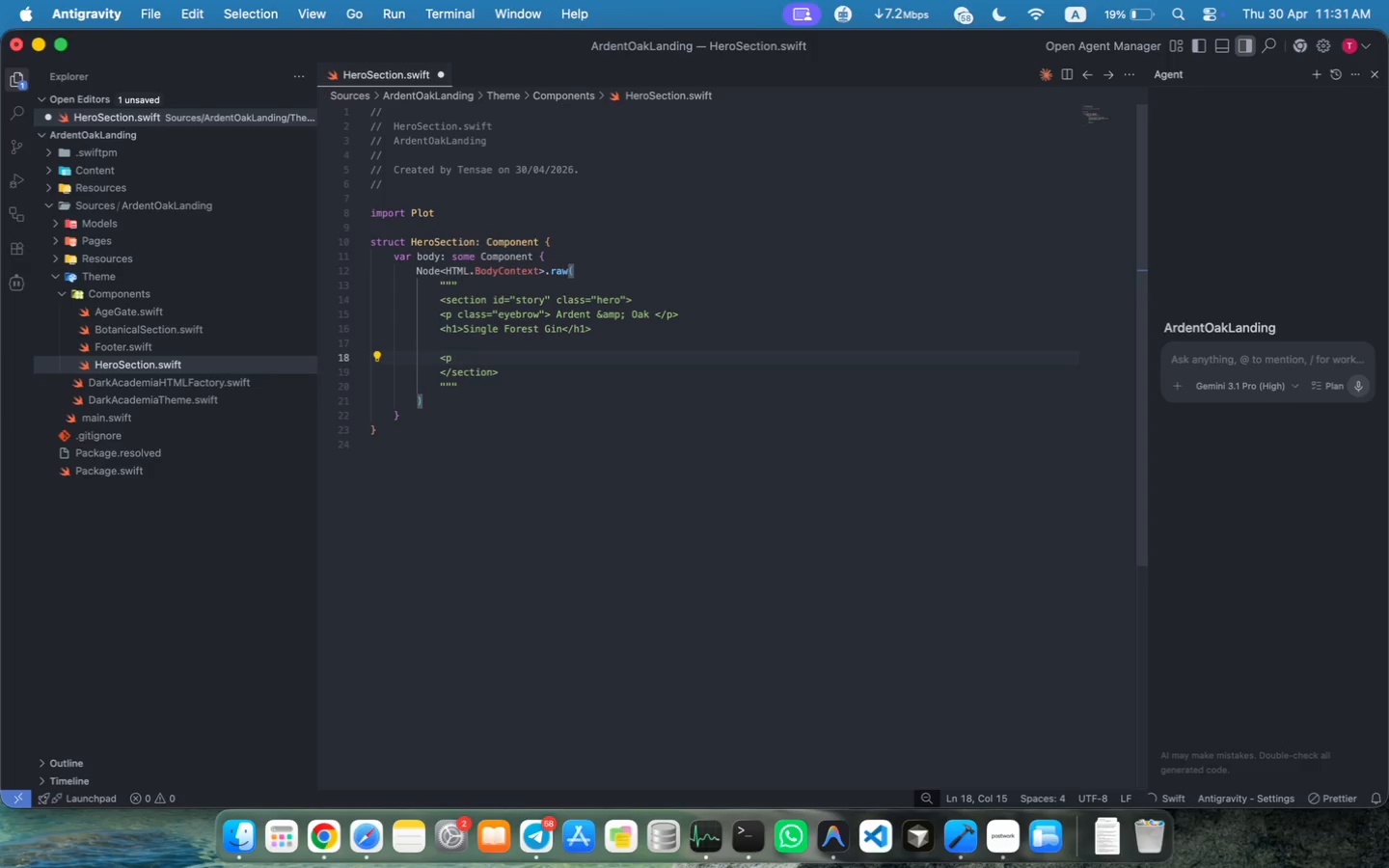 
key(Shift+Period)
 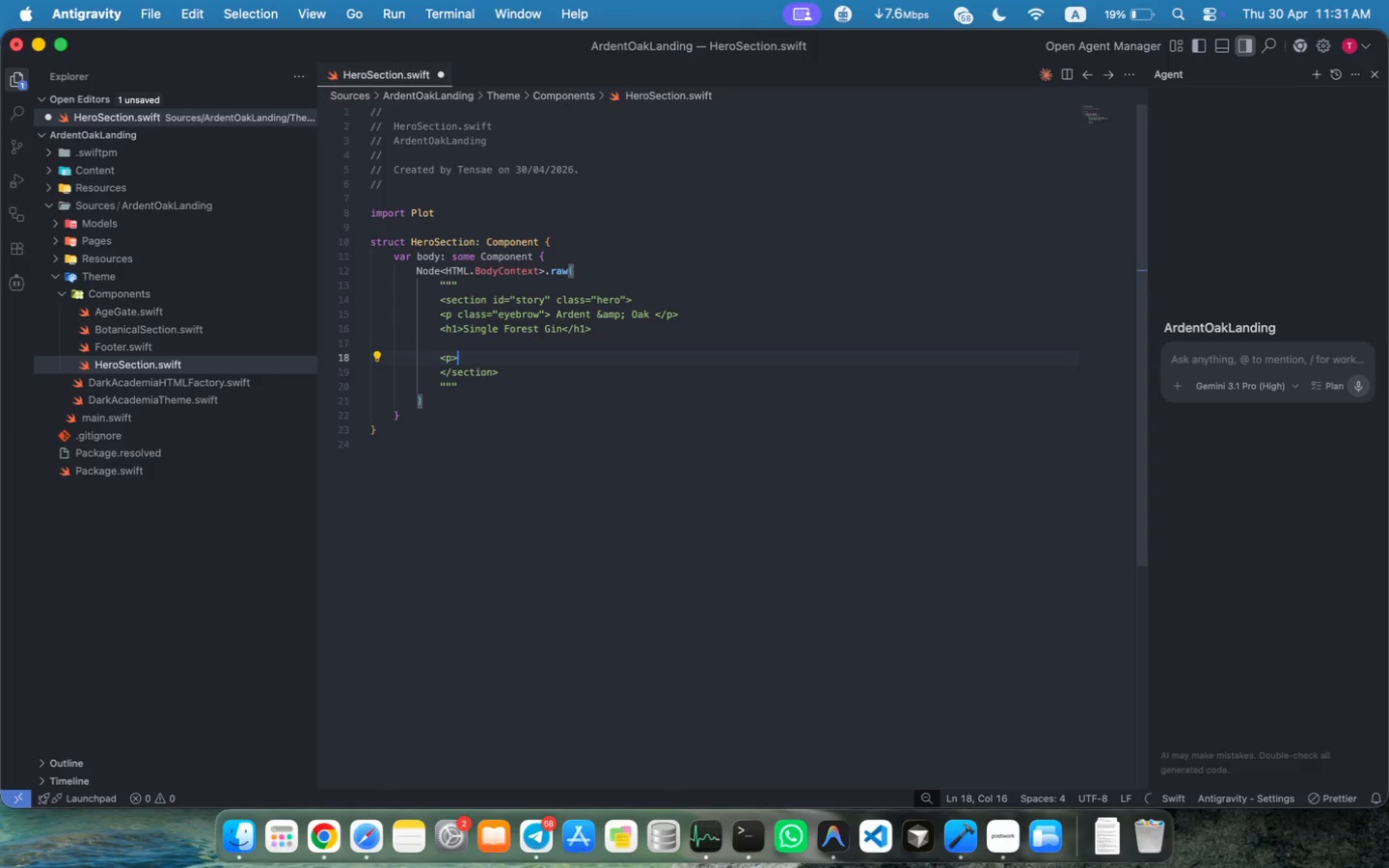 
key(Space)
 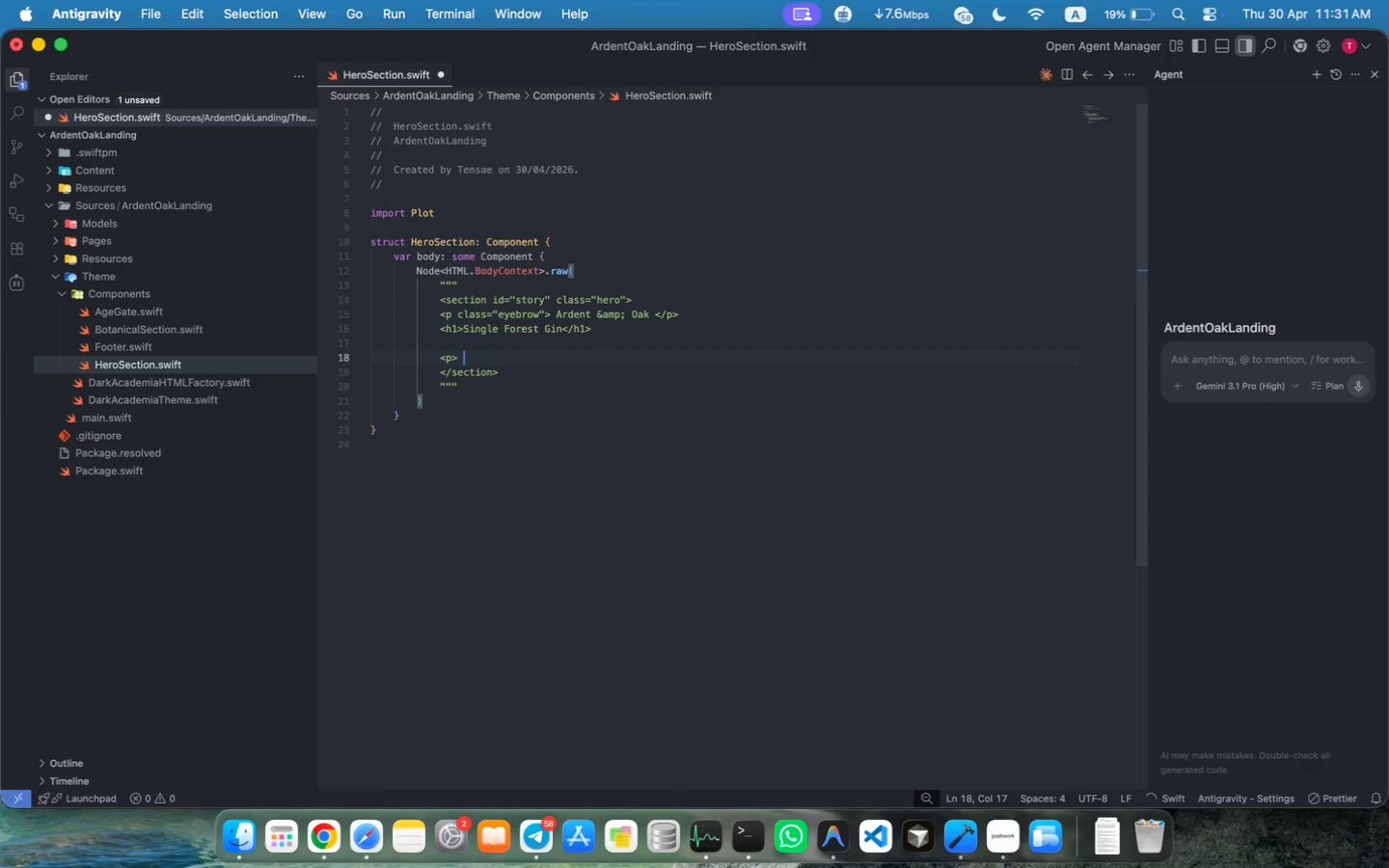 
key(Backspace)
 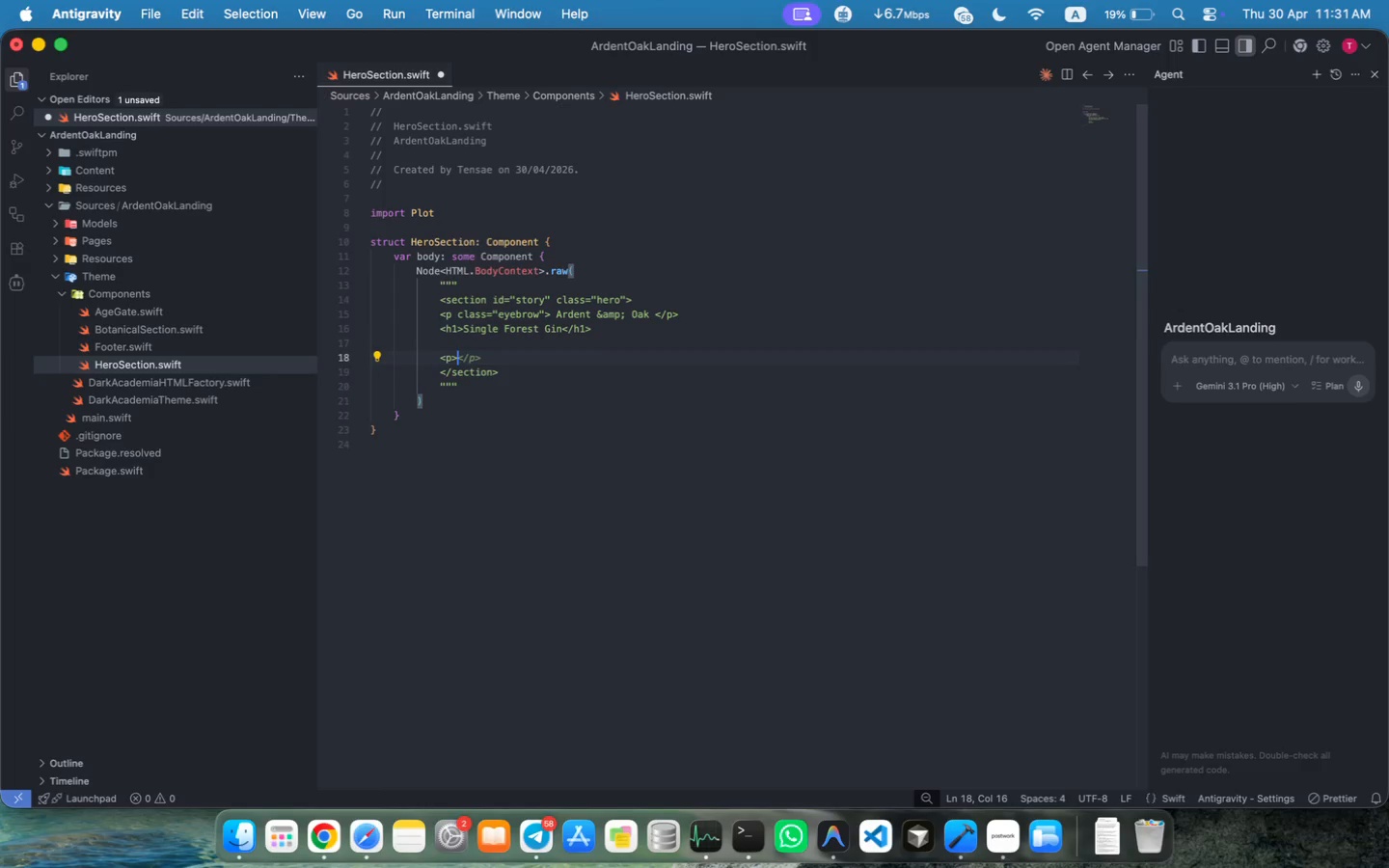 
key(Tab)
 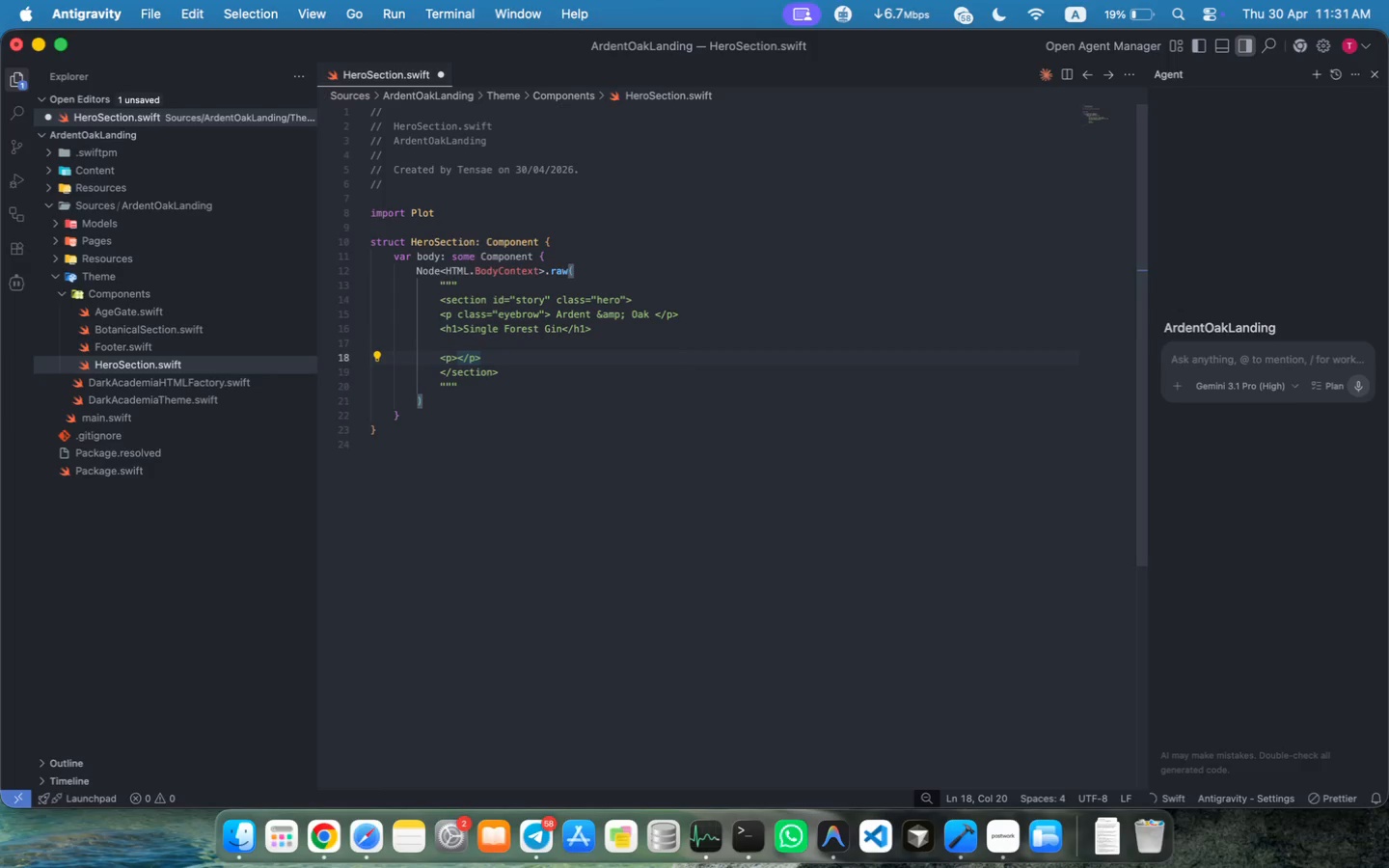 
key(Alt+ArrowLeft)
 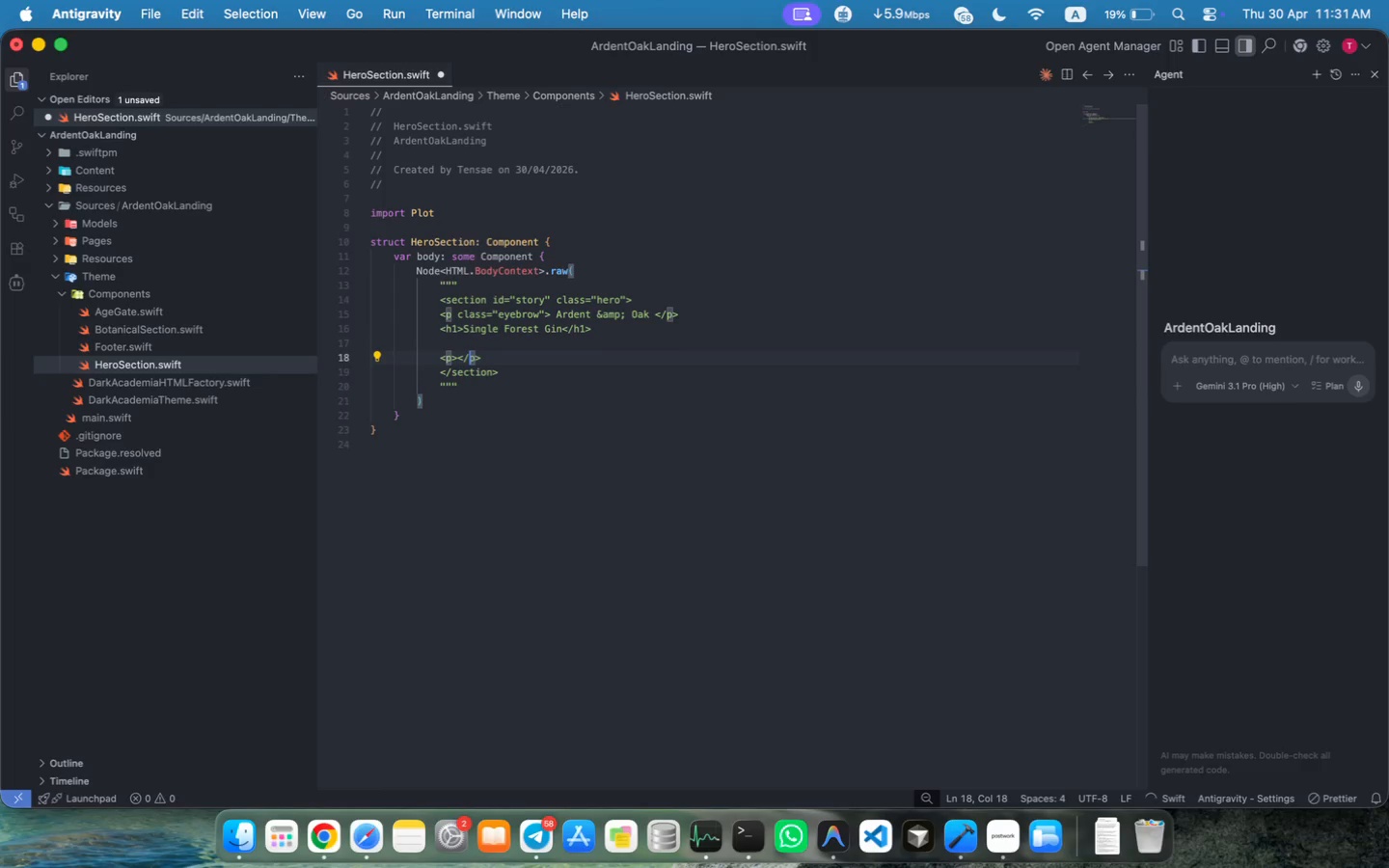 
key(ArrowLeft)
 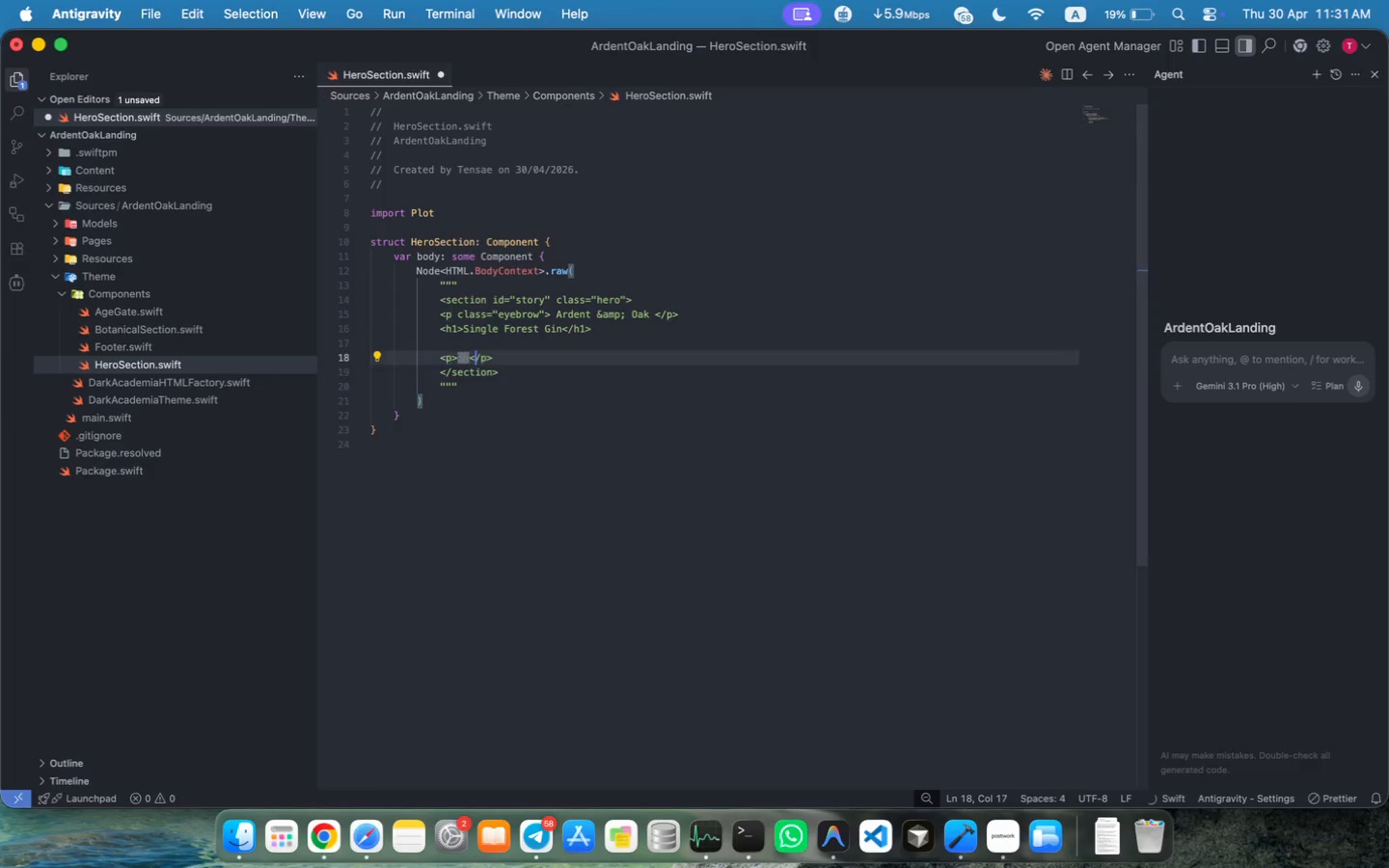 
key(ArrowLeft)
 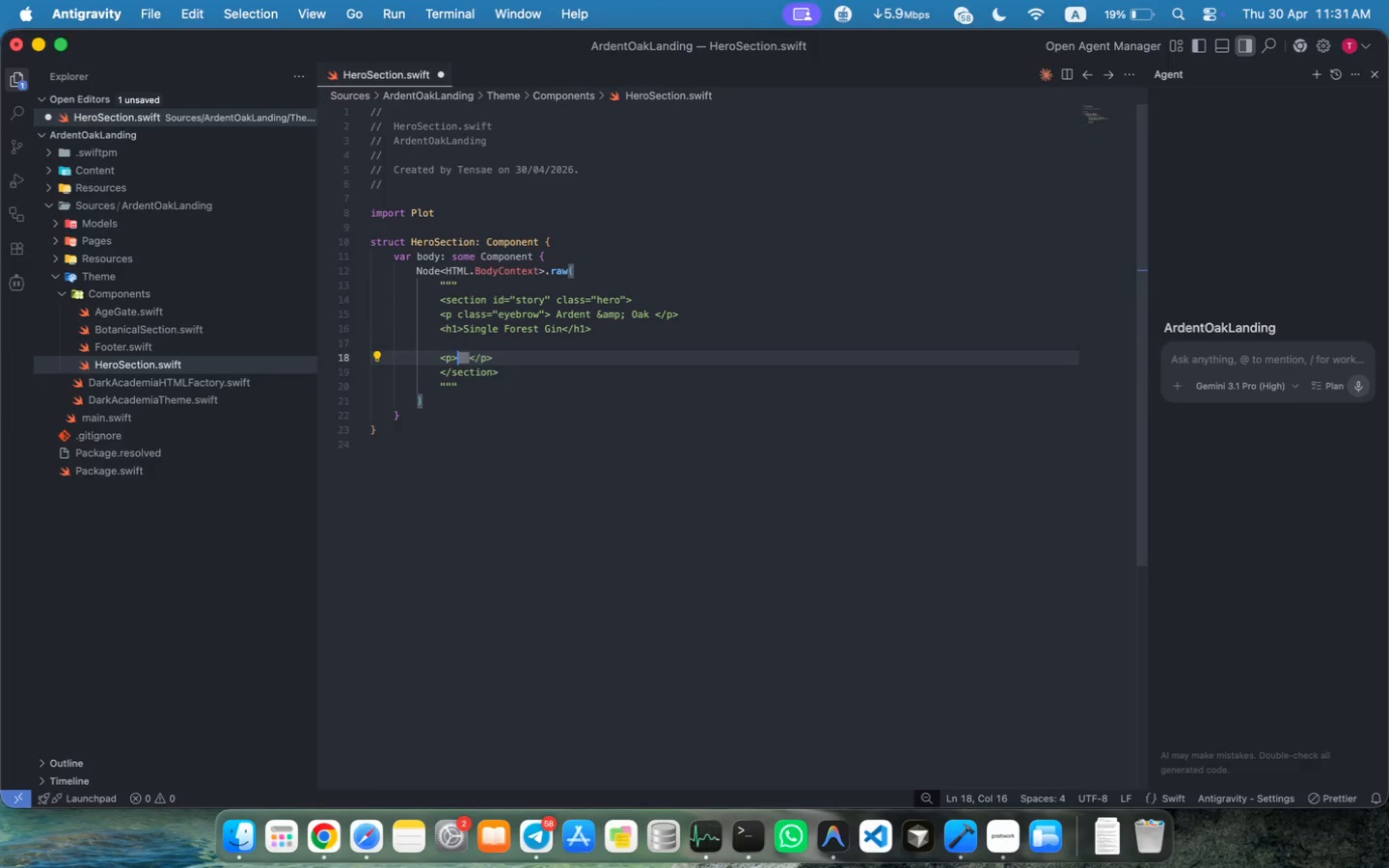 
key(Space)
 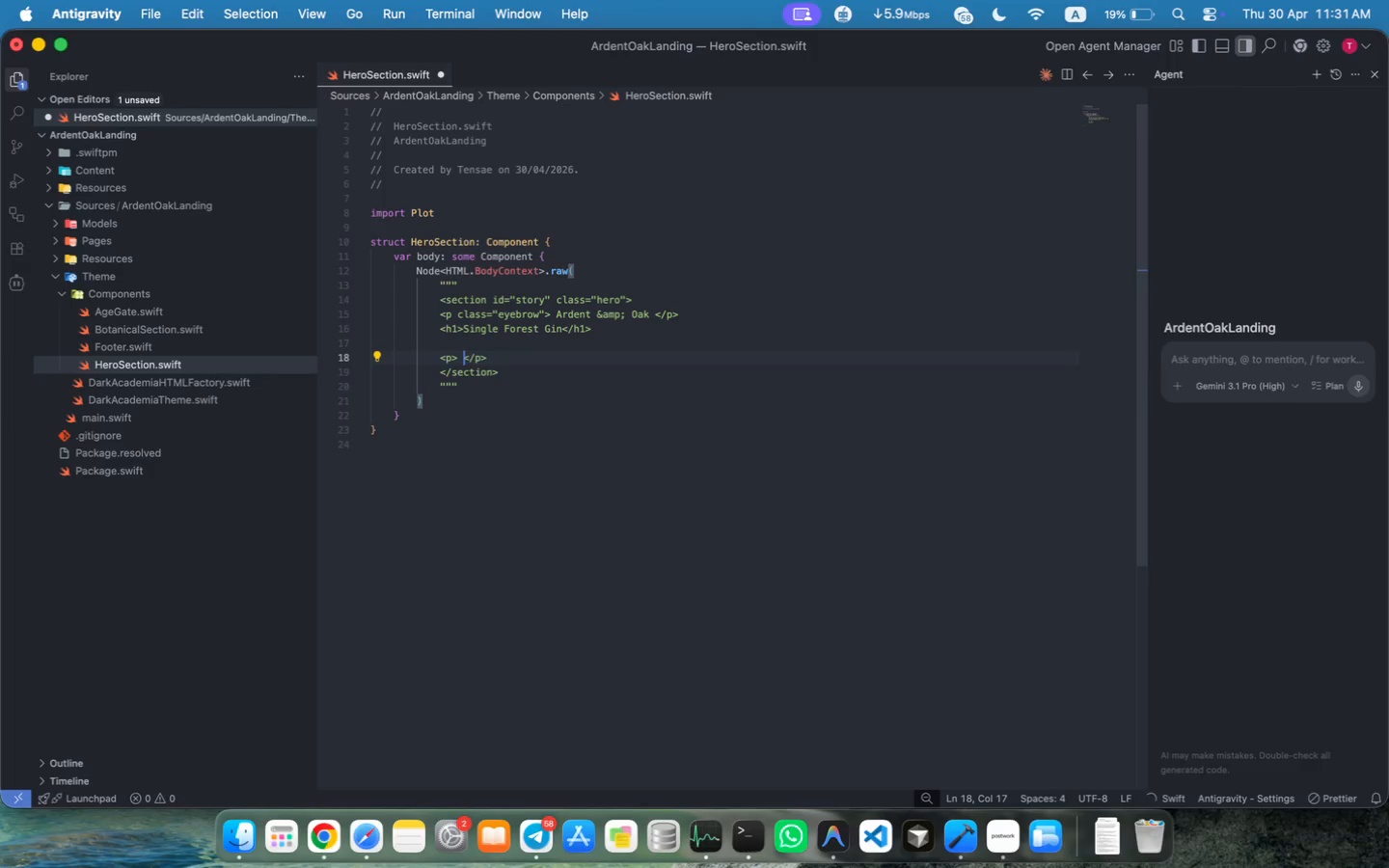 
key(ArrowLeft)
 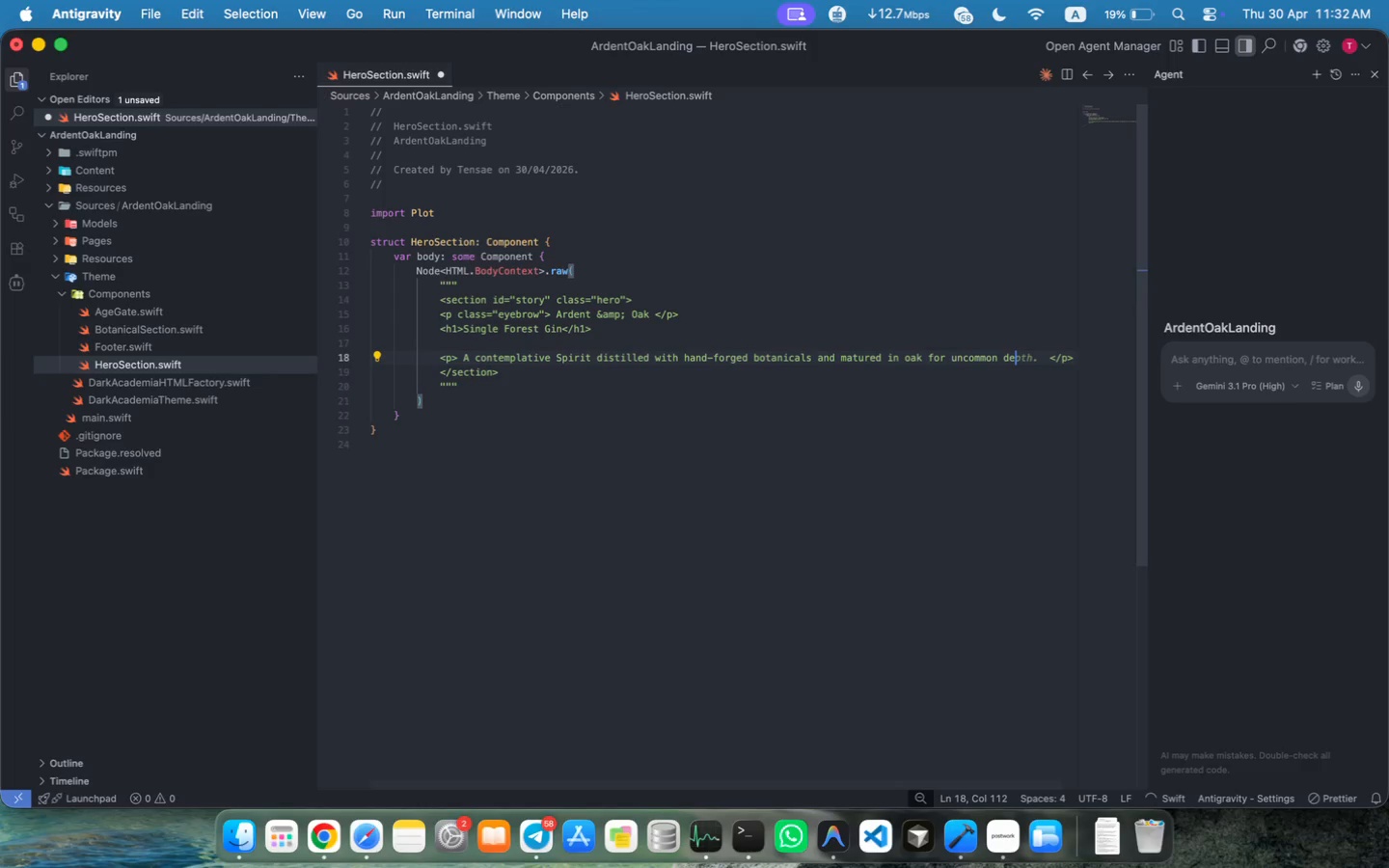 
type( A contemplative Spirit distilled with hanf)
key(Backspace)
type(d-forged botanicals ad)
key(Backspace)
type(nd matured in oak for uncommon depth)
 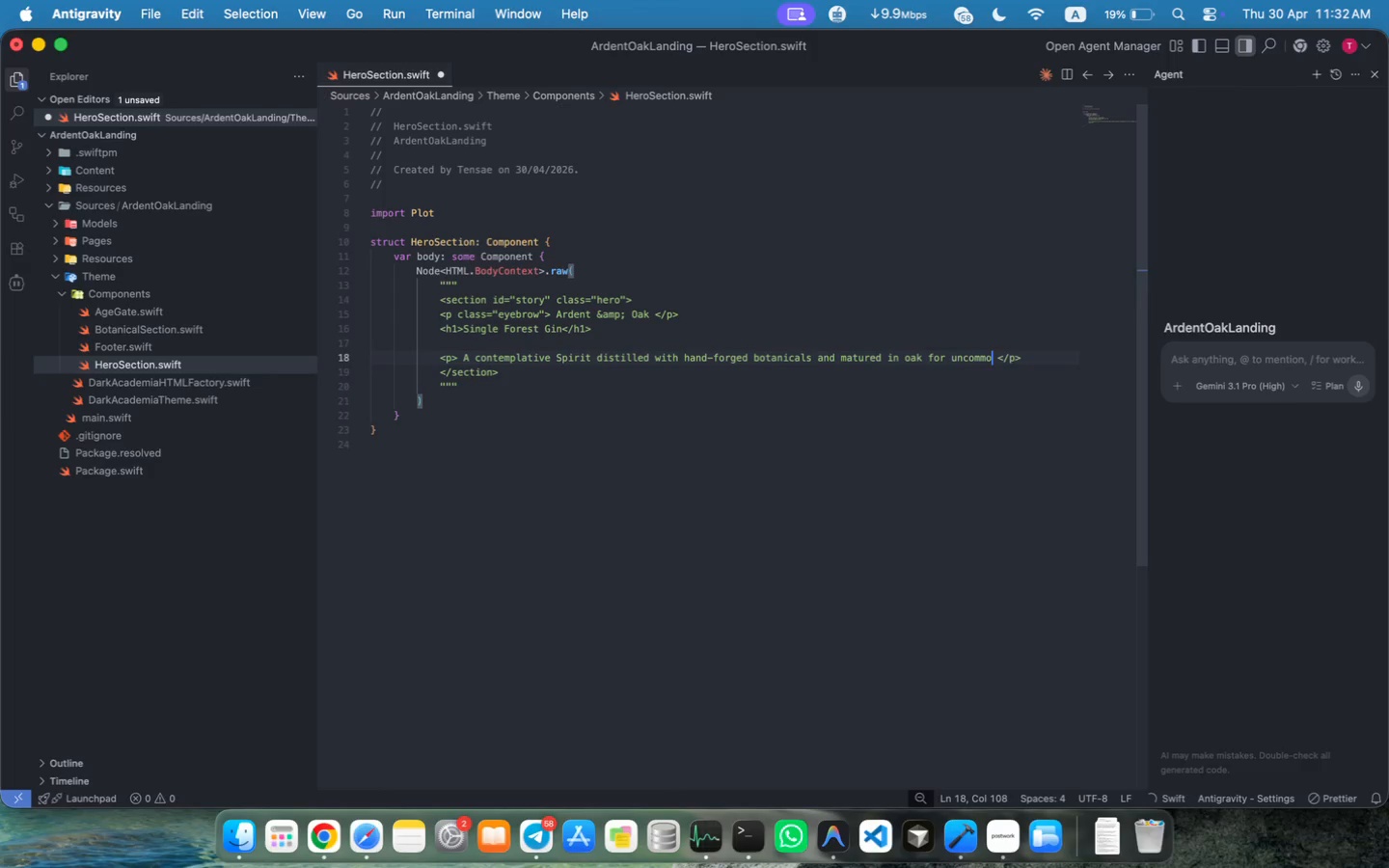 
key(Meta+MetaRight)
 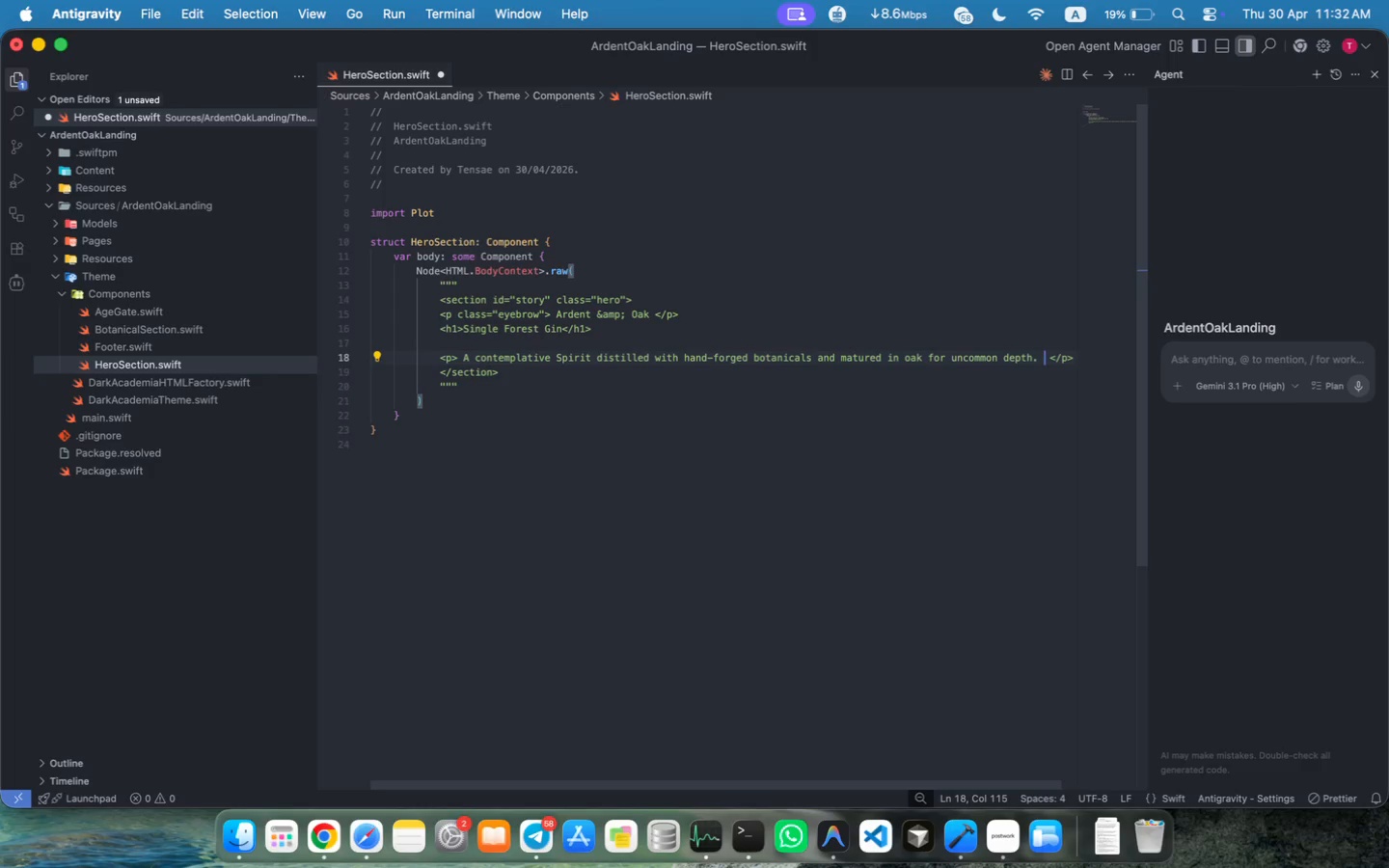 
key(Meta+ArrowRight)
 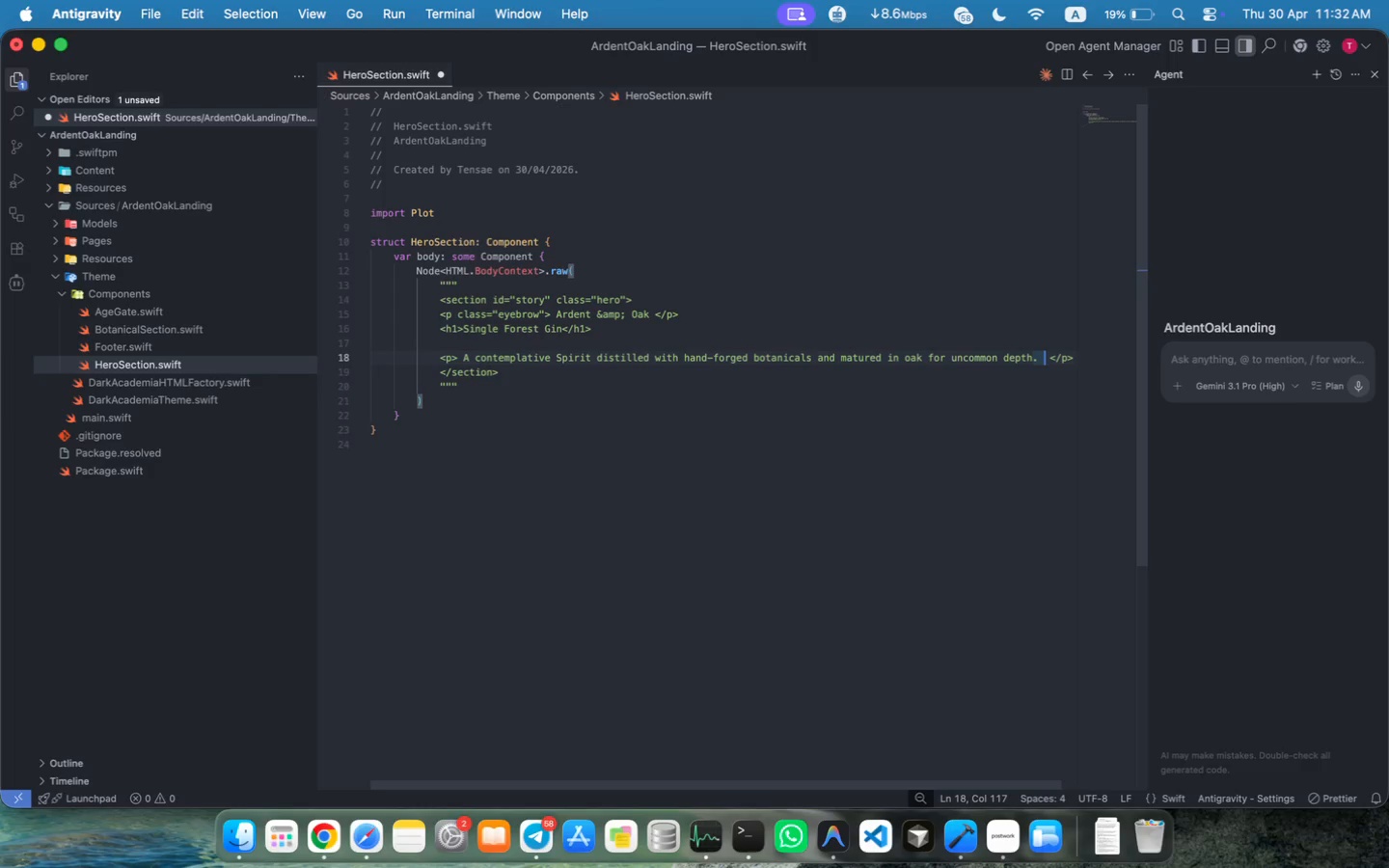 
key(ArrowRight)
 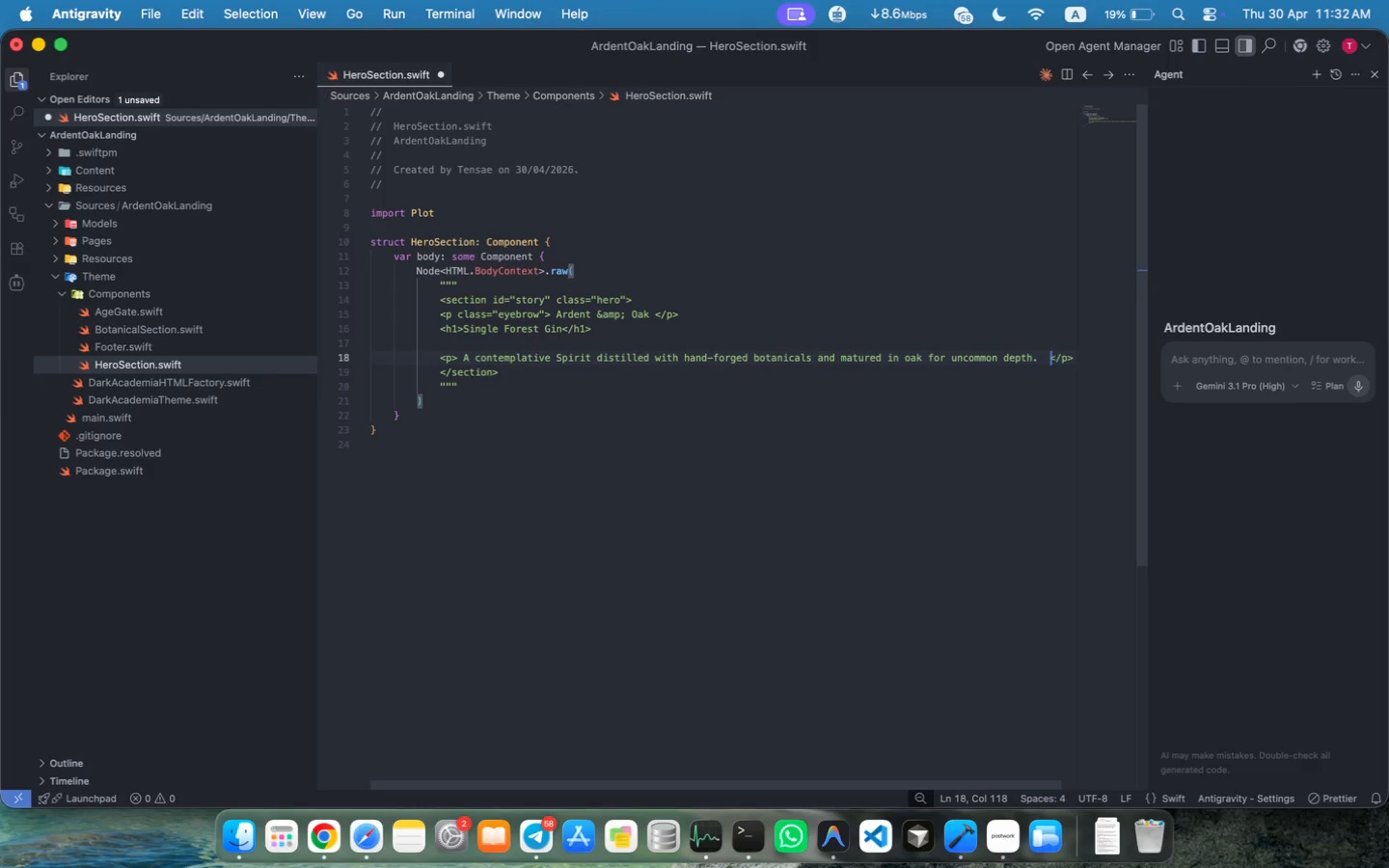 
key(ArrowLeft)
 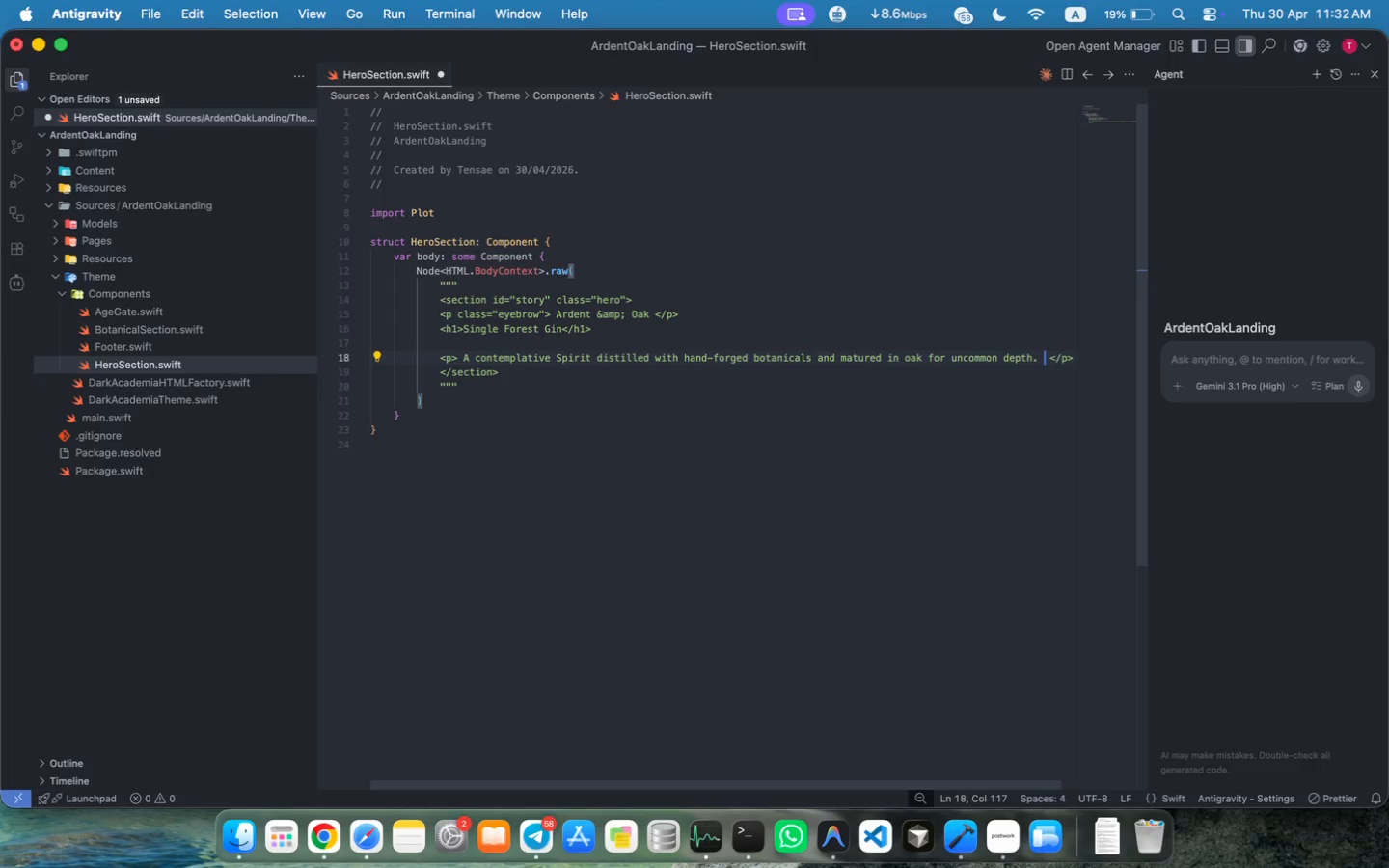 
key(ArrowLeft)
 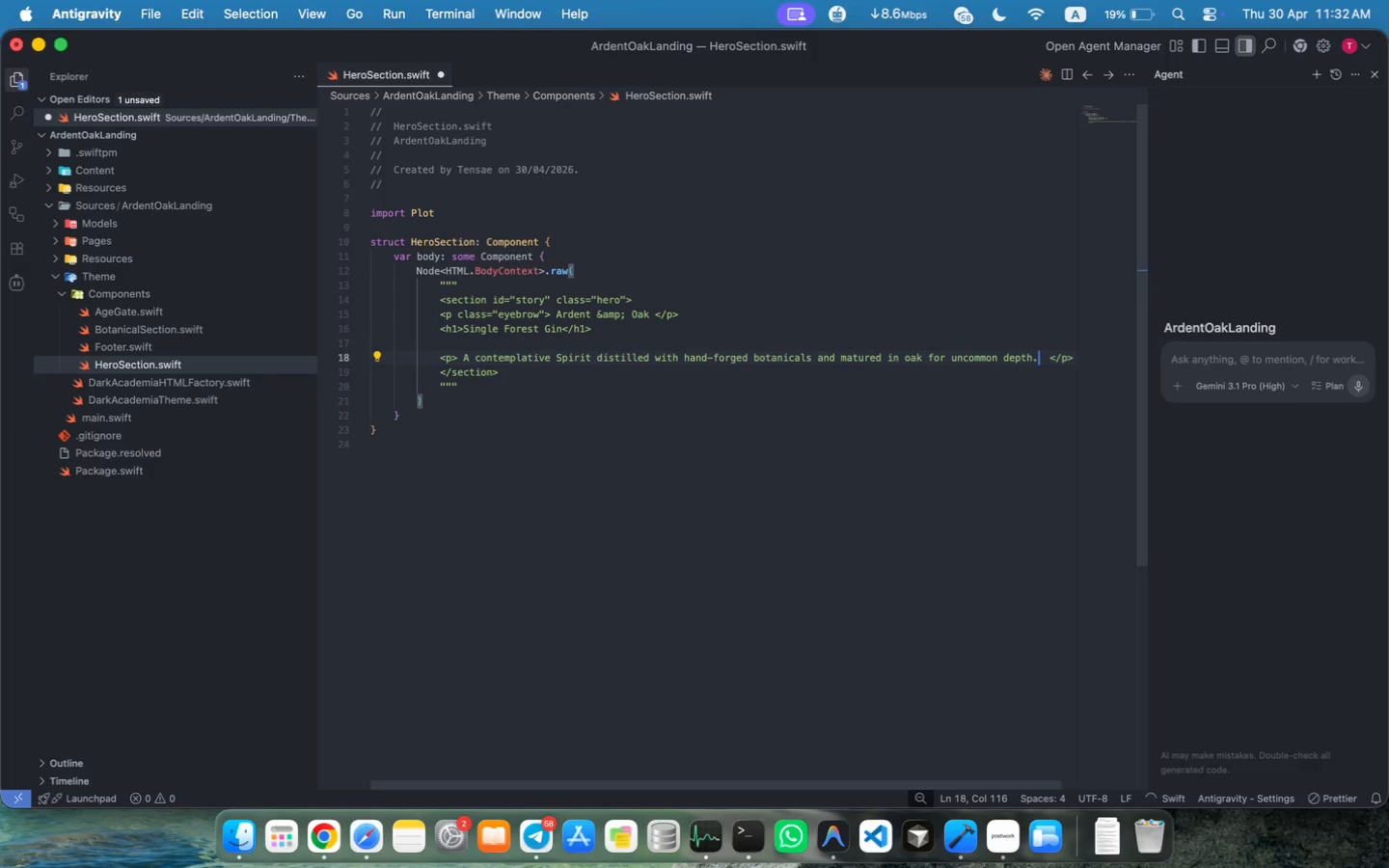 
key(ArrowRight)
 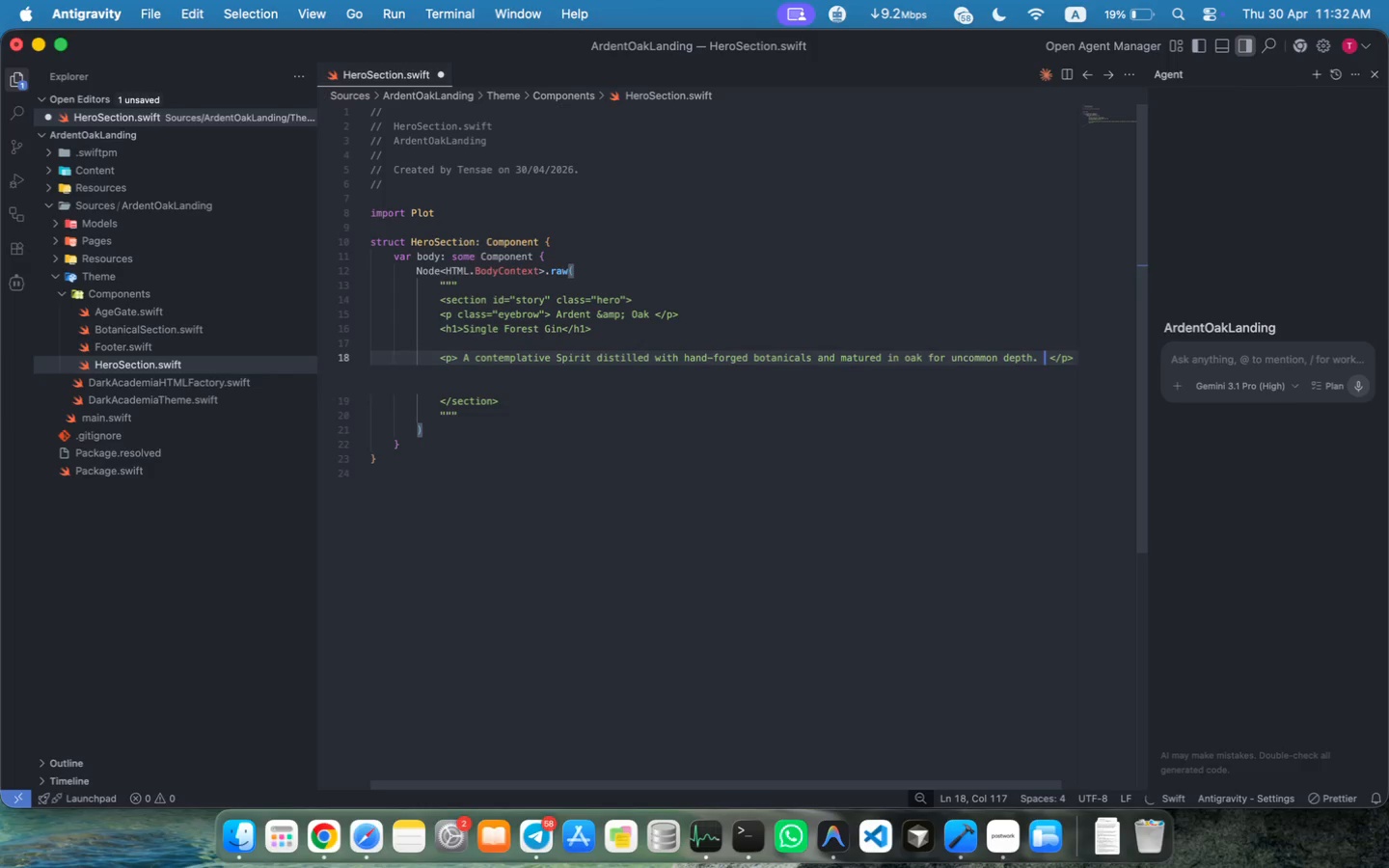 
key(Backspace)
 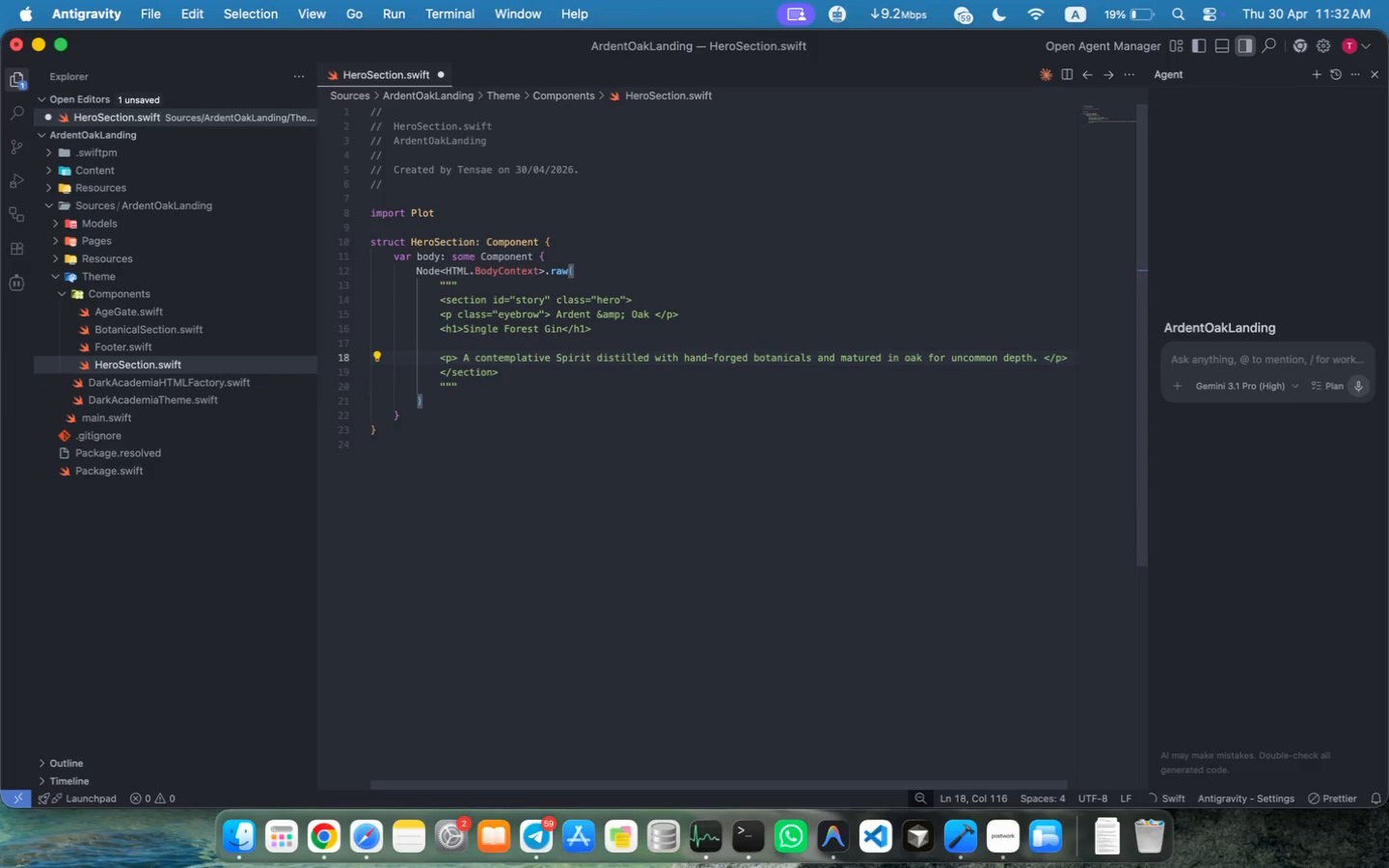 
key(Meta+ArrowRight)
 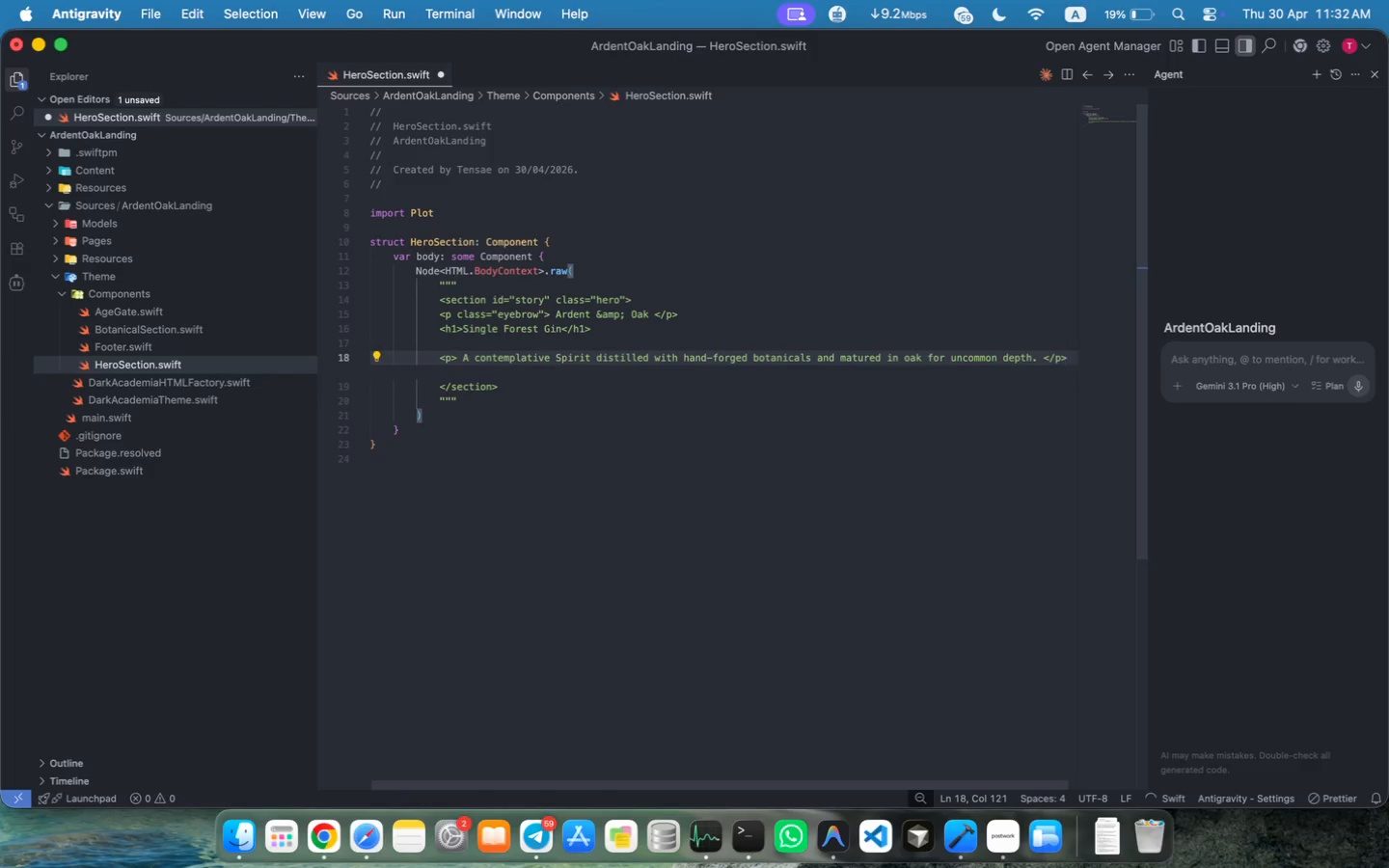 
key(Enter)
 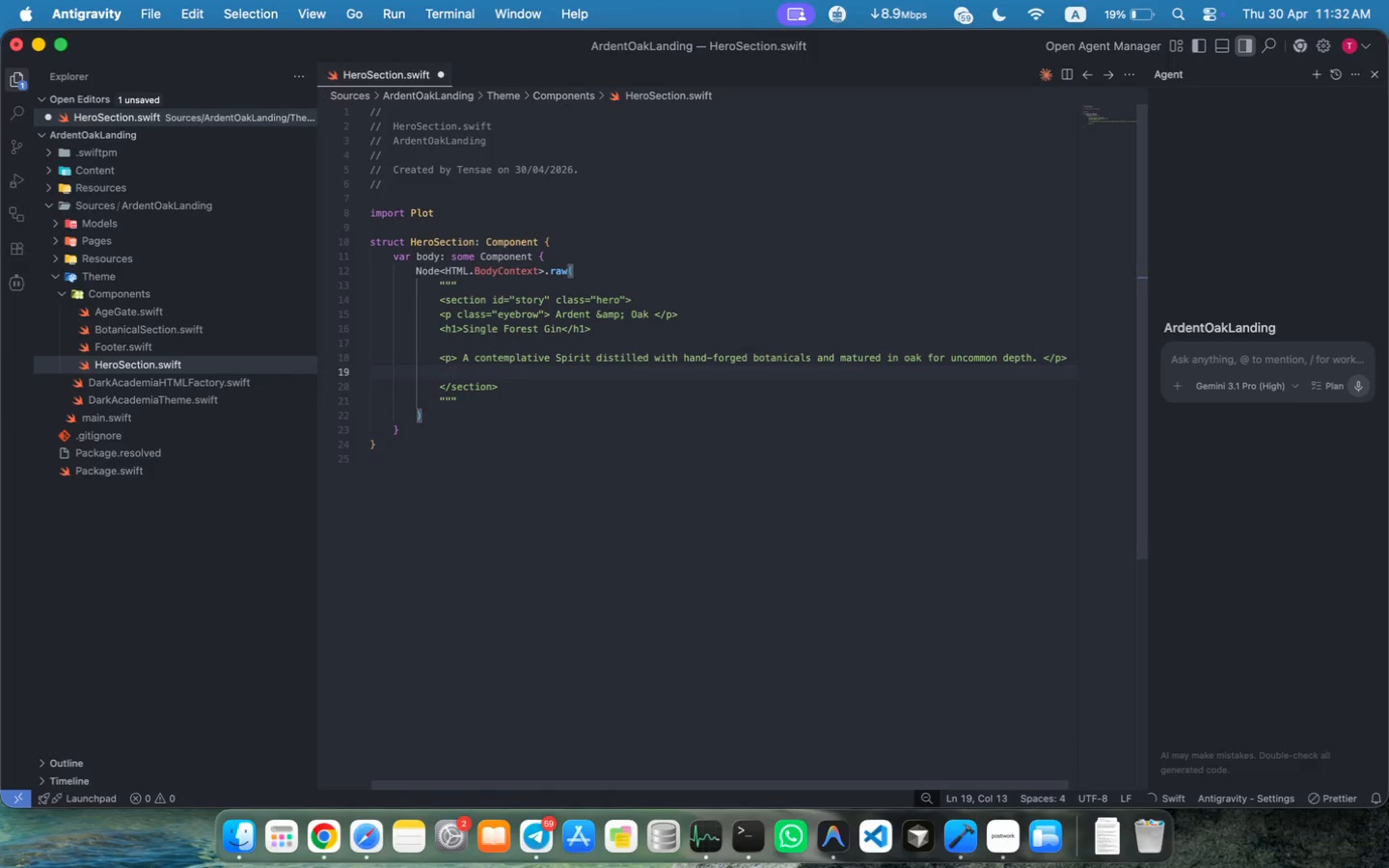 
key(Enter)
 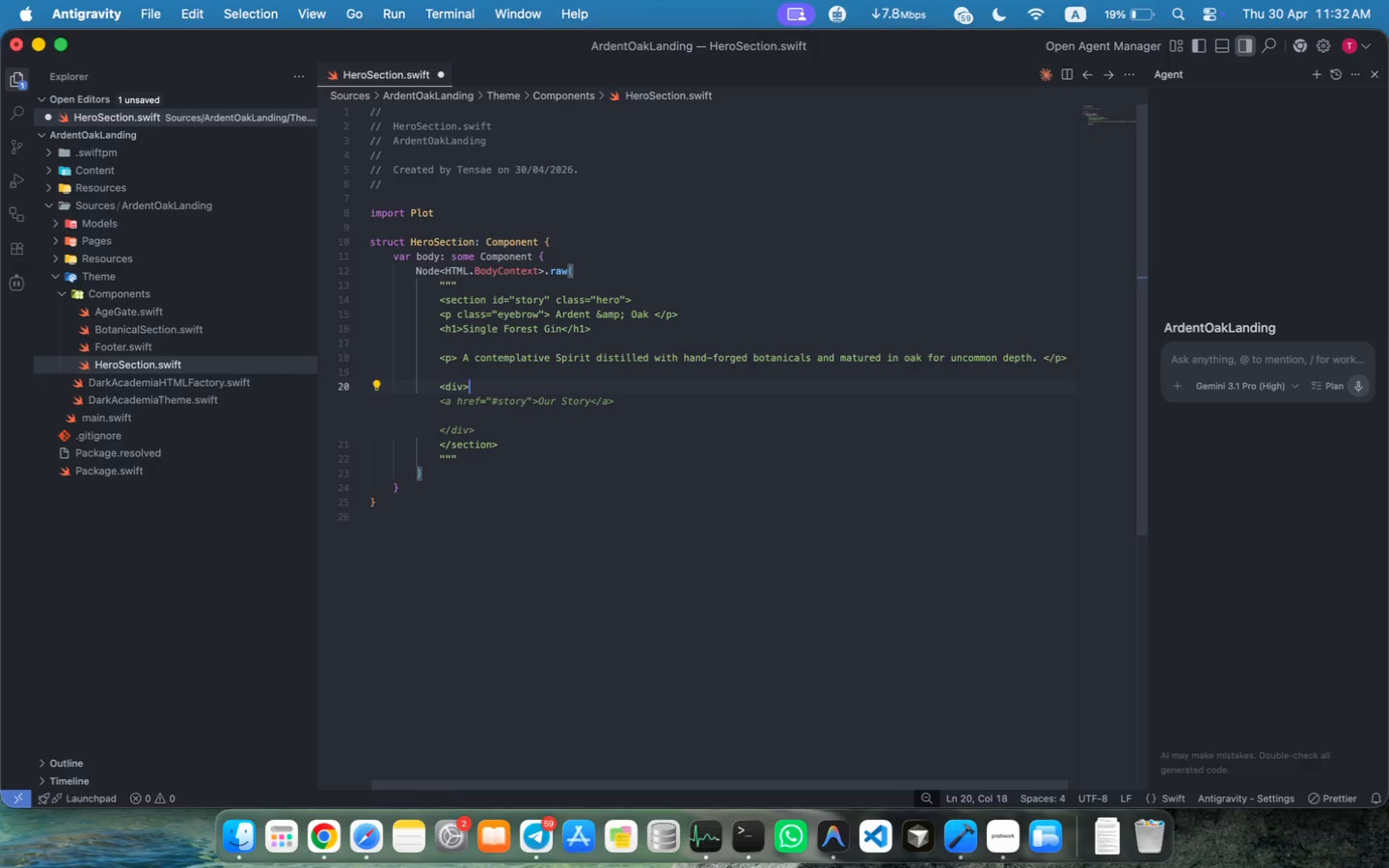 
type(<div>)
 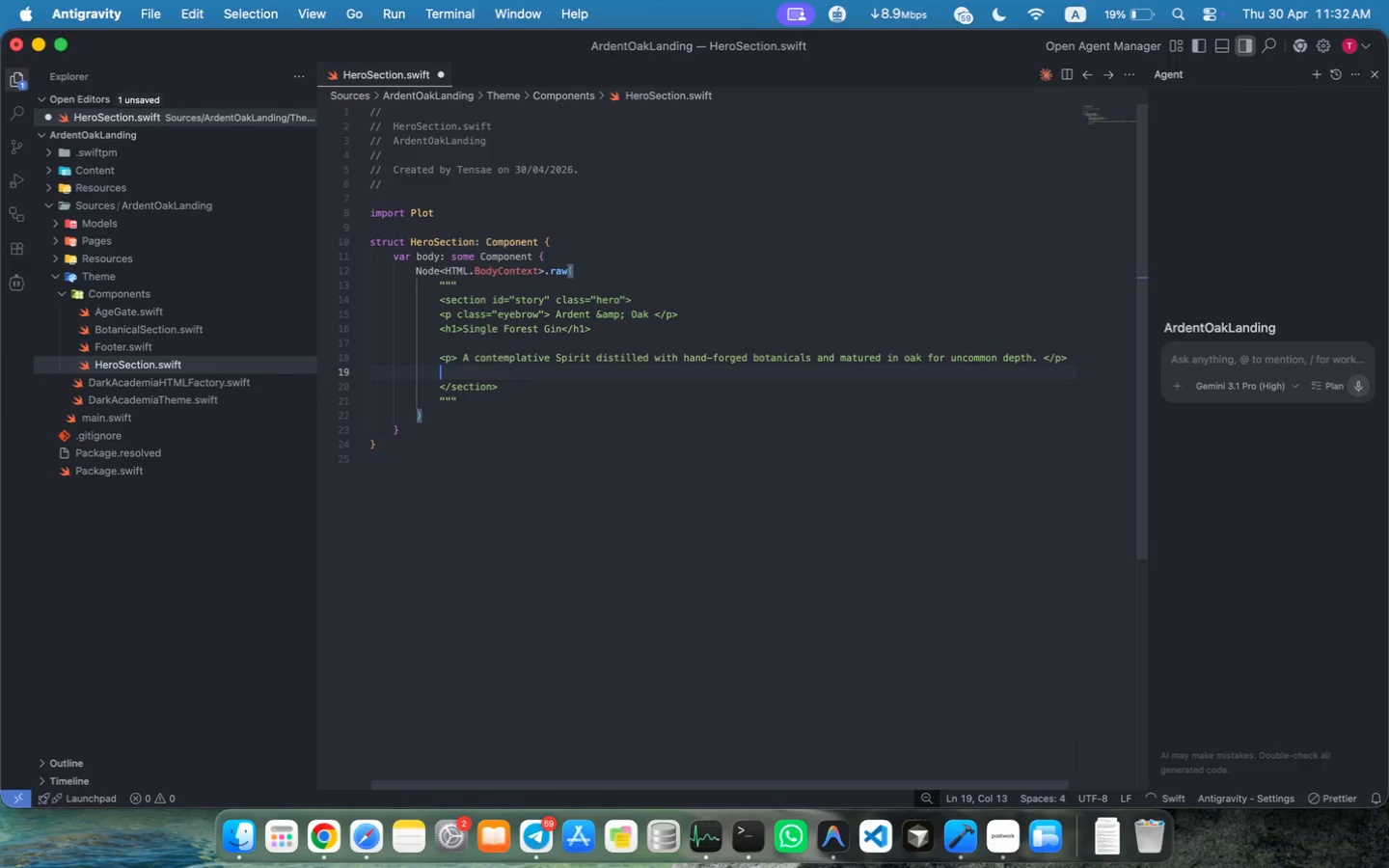 
wait(7.79)
 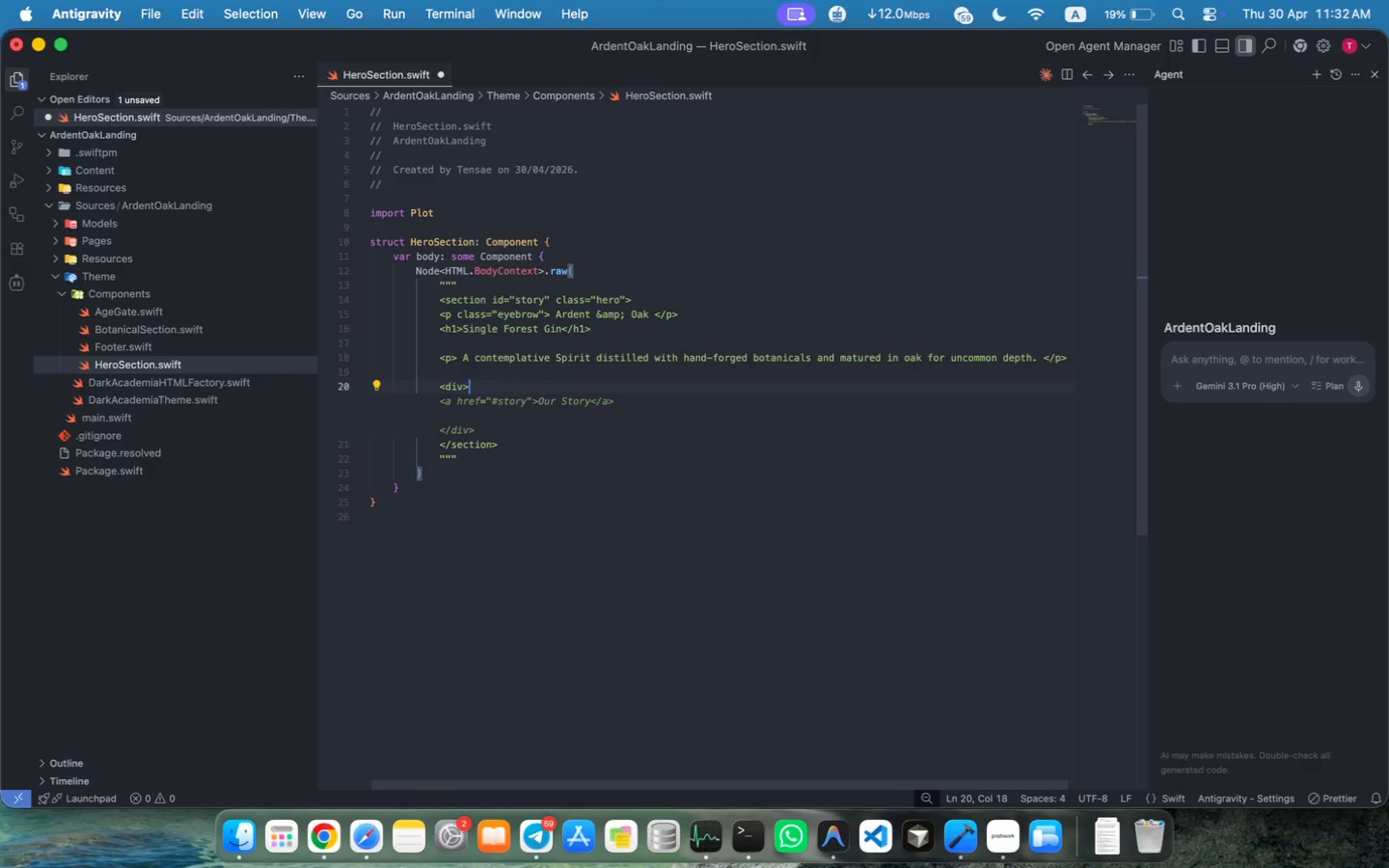 
key(ArrowLeft)
 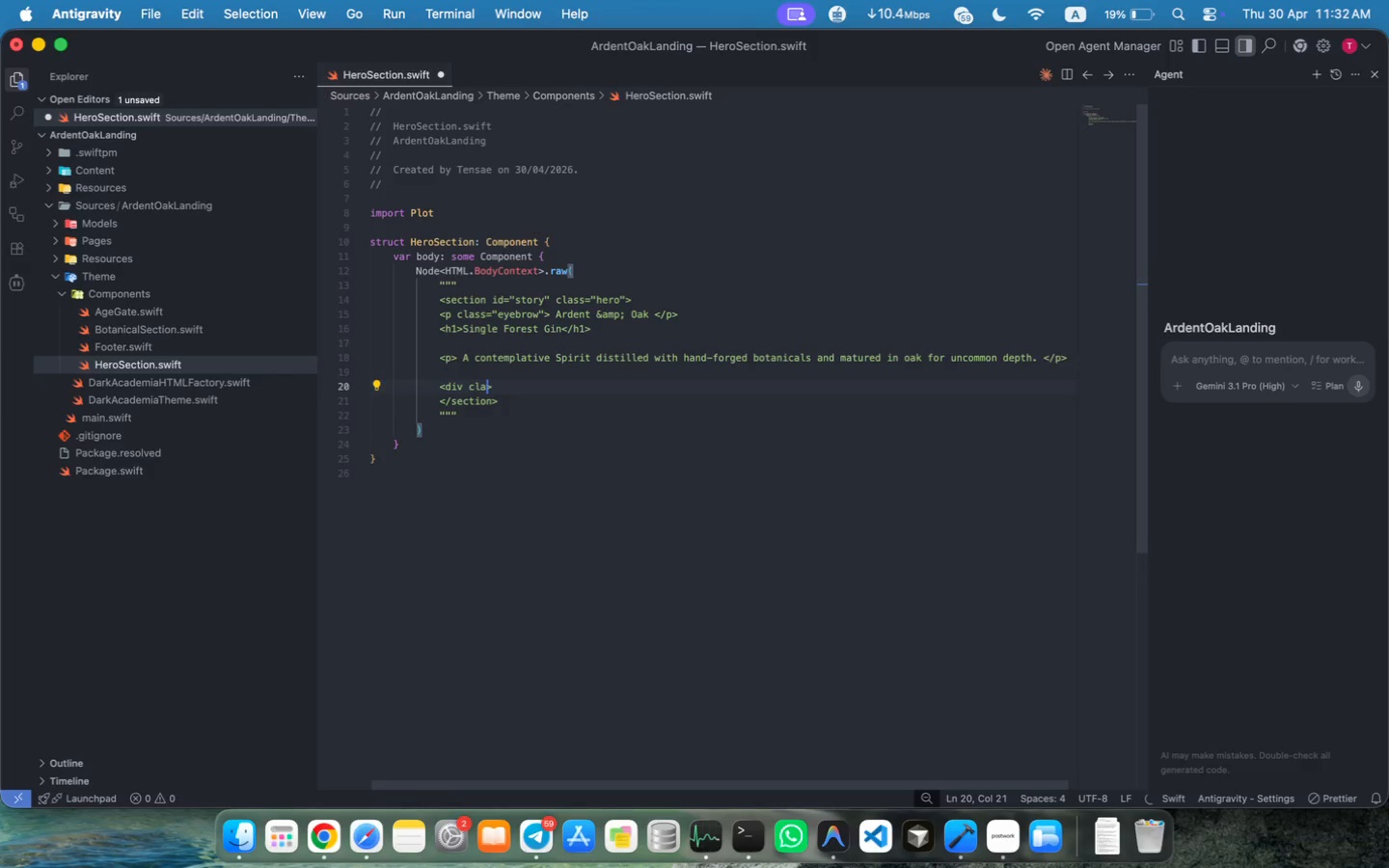 
type( class="")
 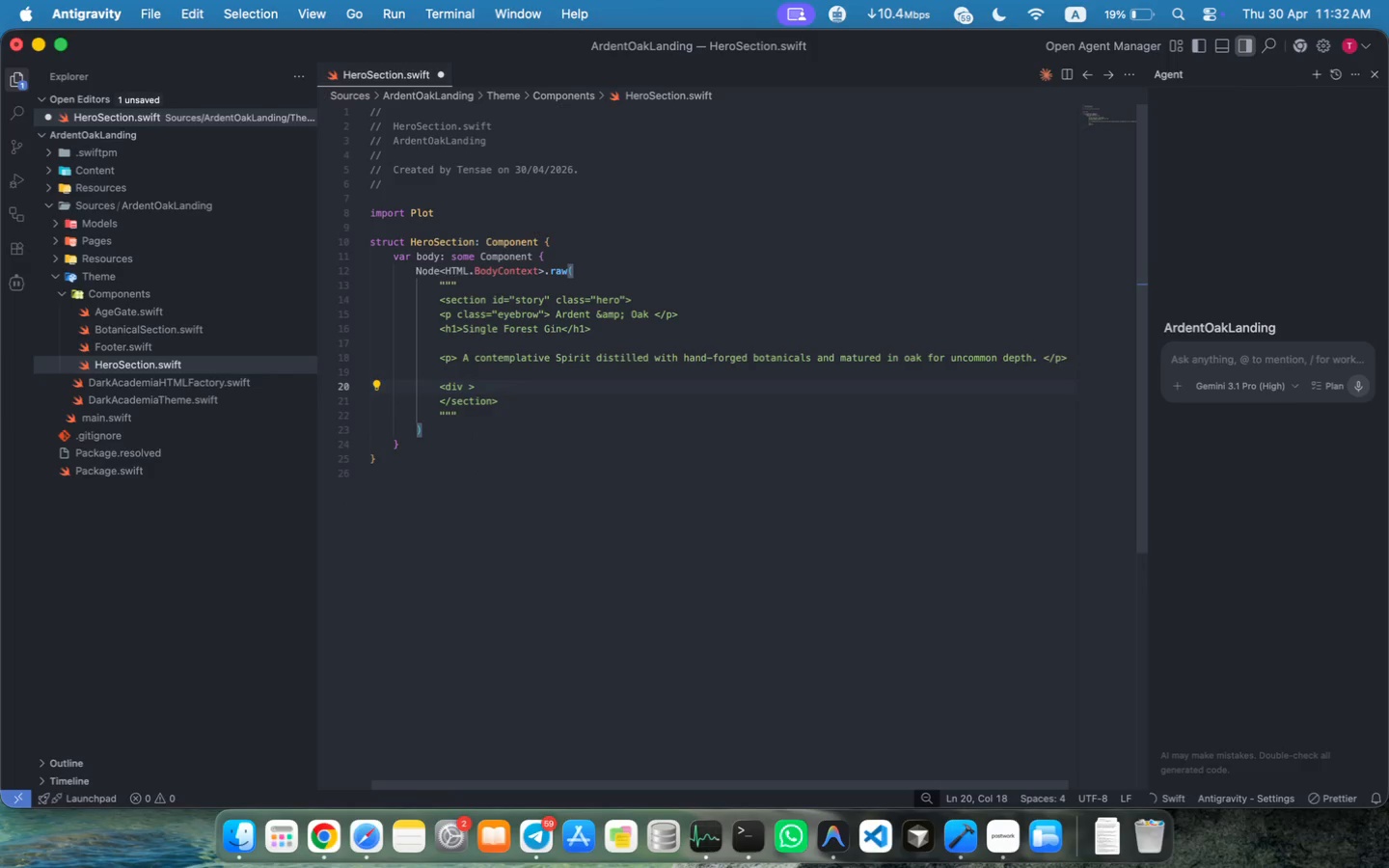 
key(ArrowLeft)
 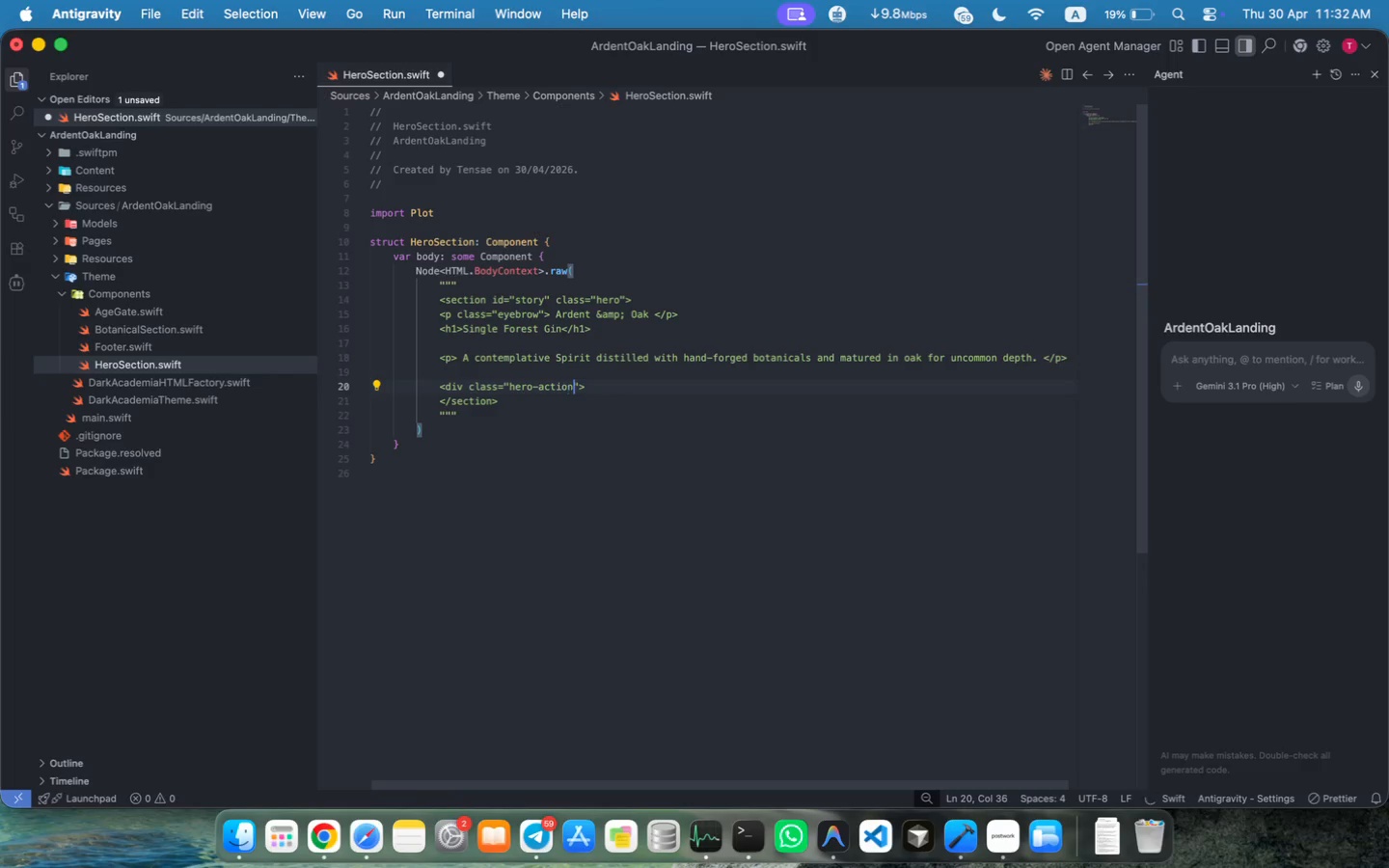 
type(hero-actions)
 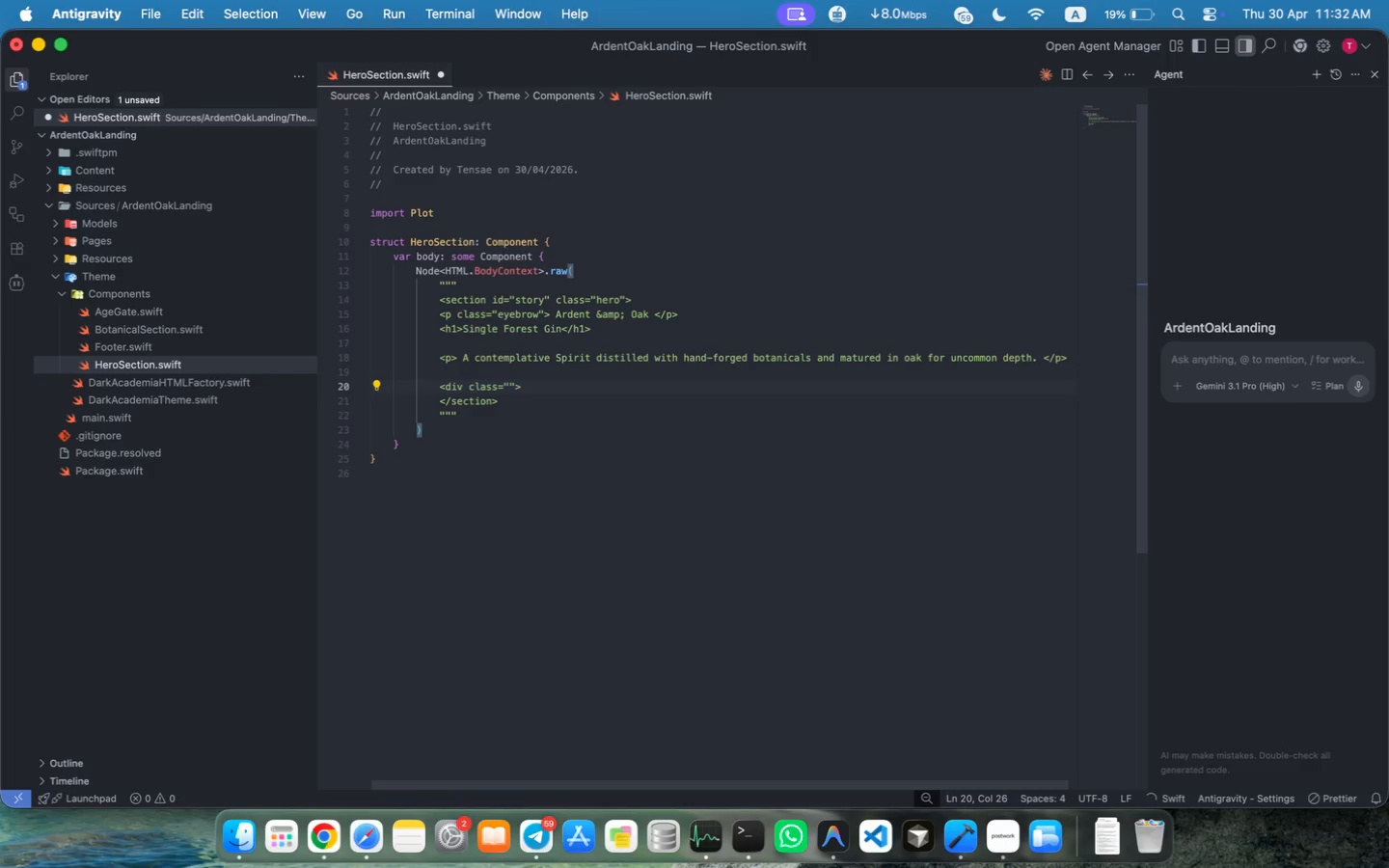 
key(ArrowRight)
 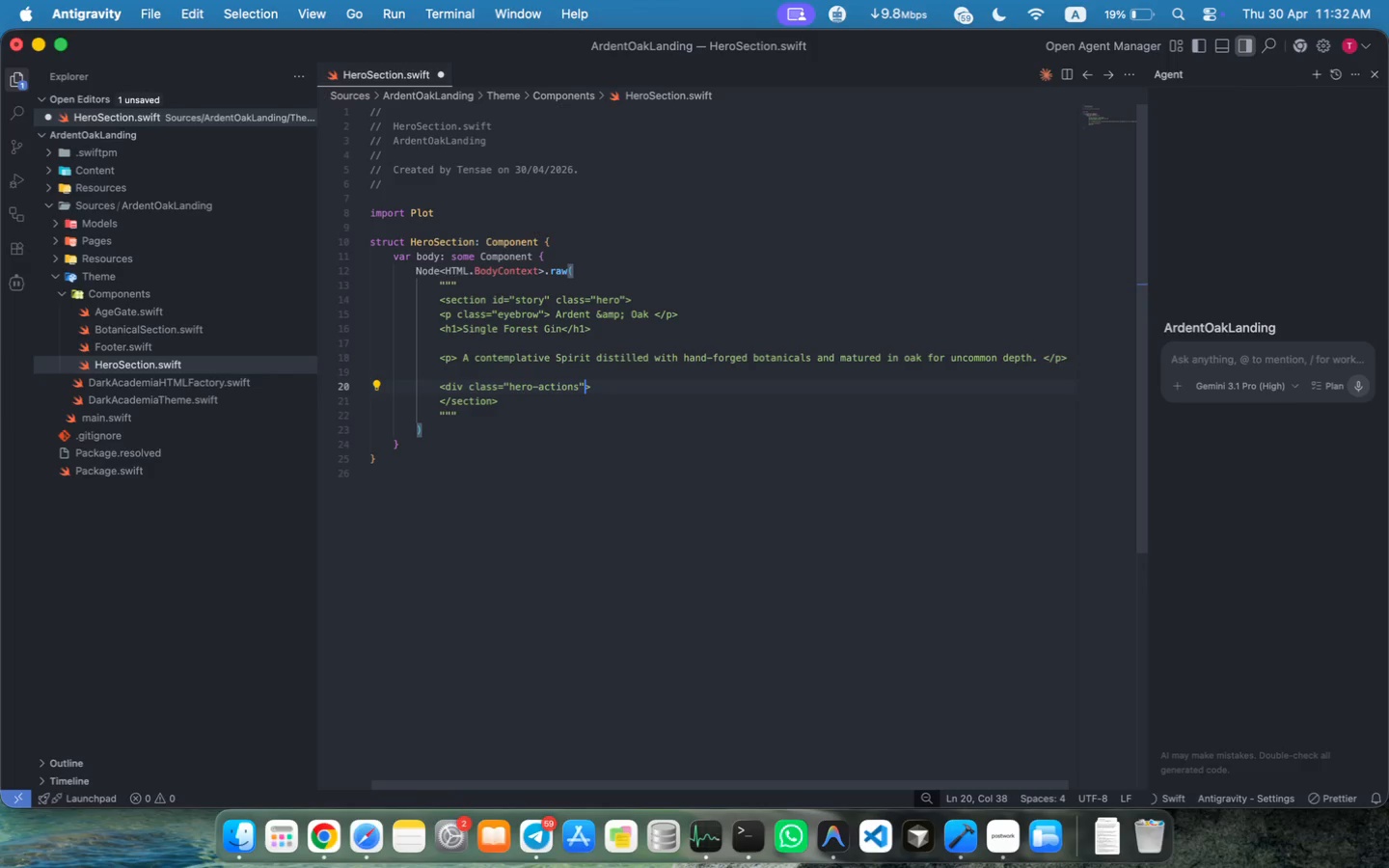 
key(ArrowRight)
 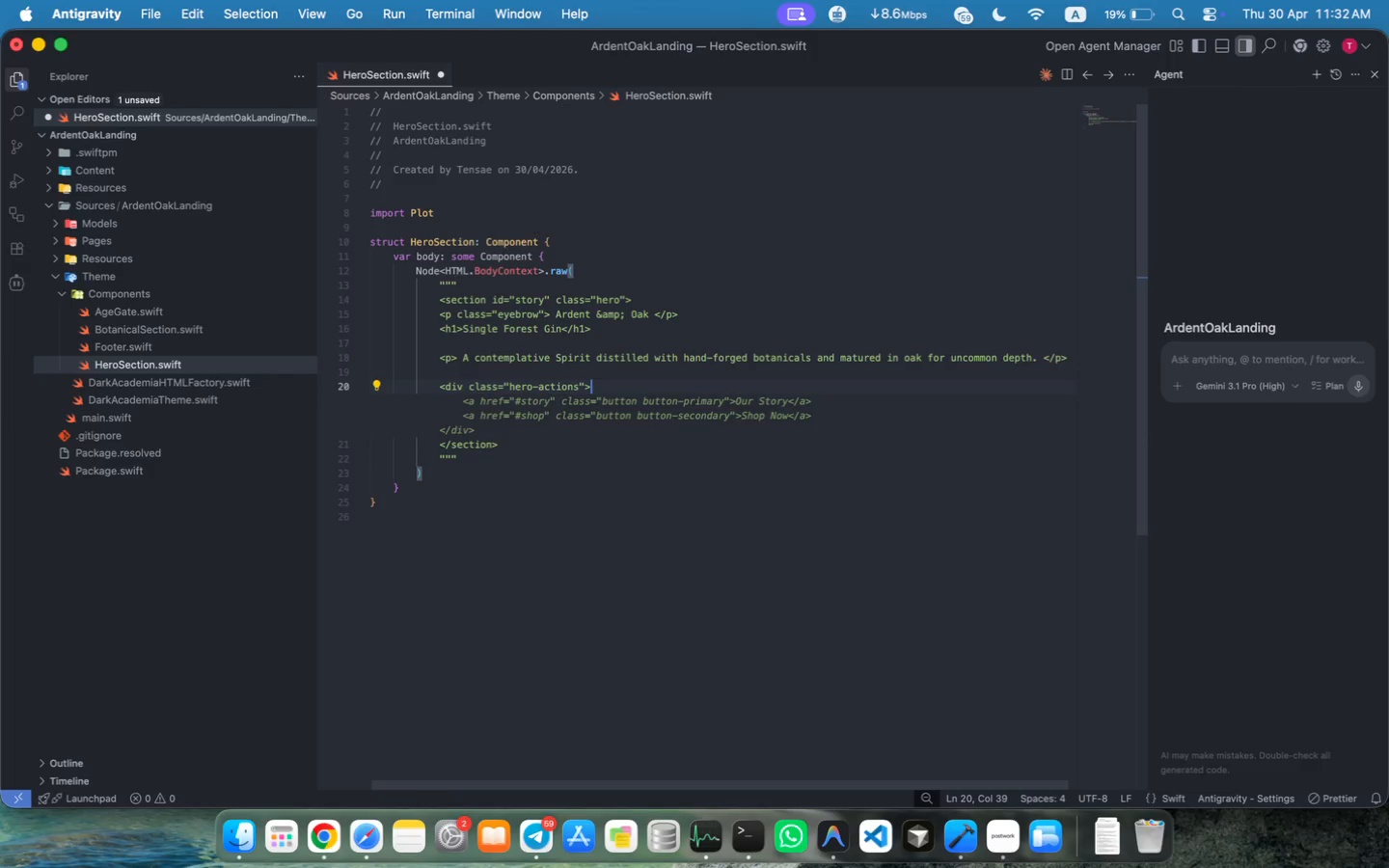 
key(Tab)
 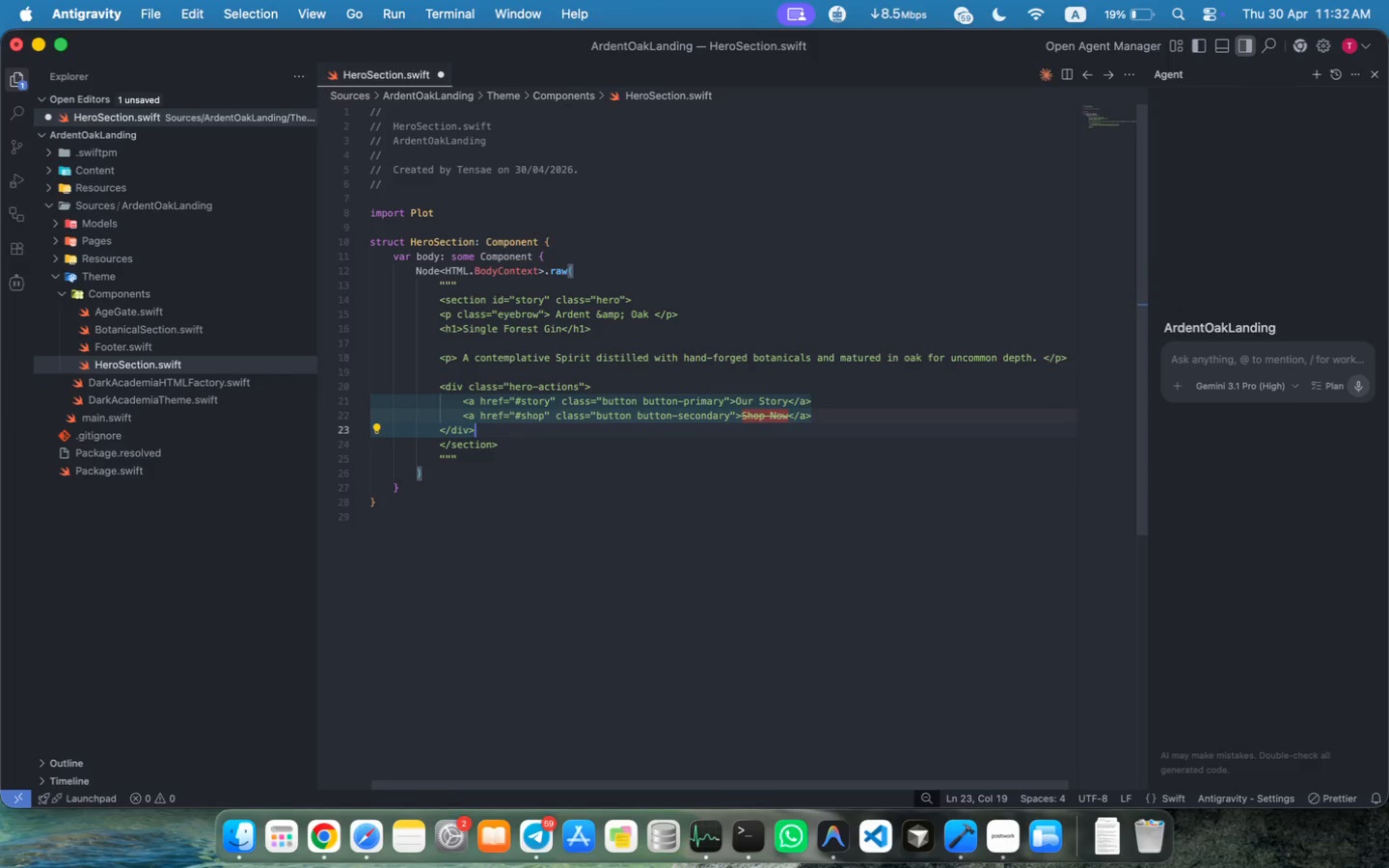 
wait(11.72)
 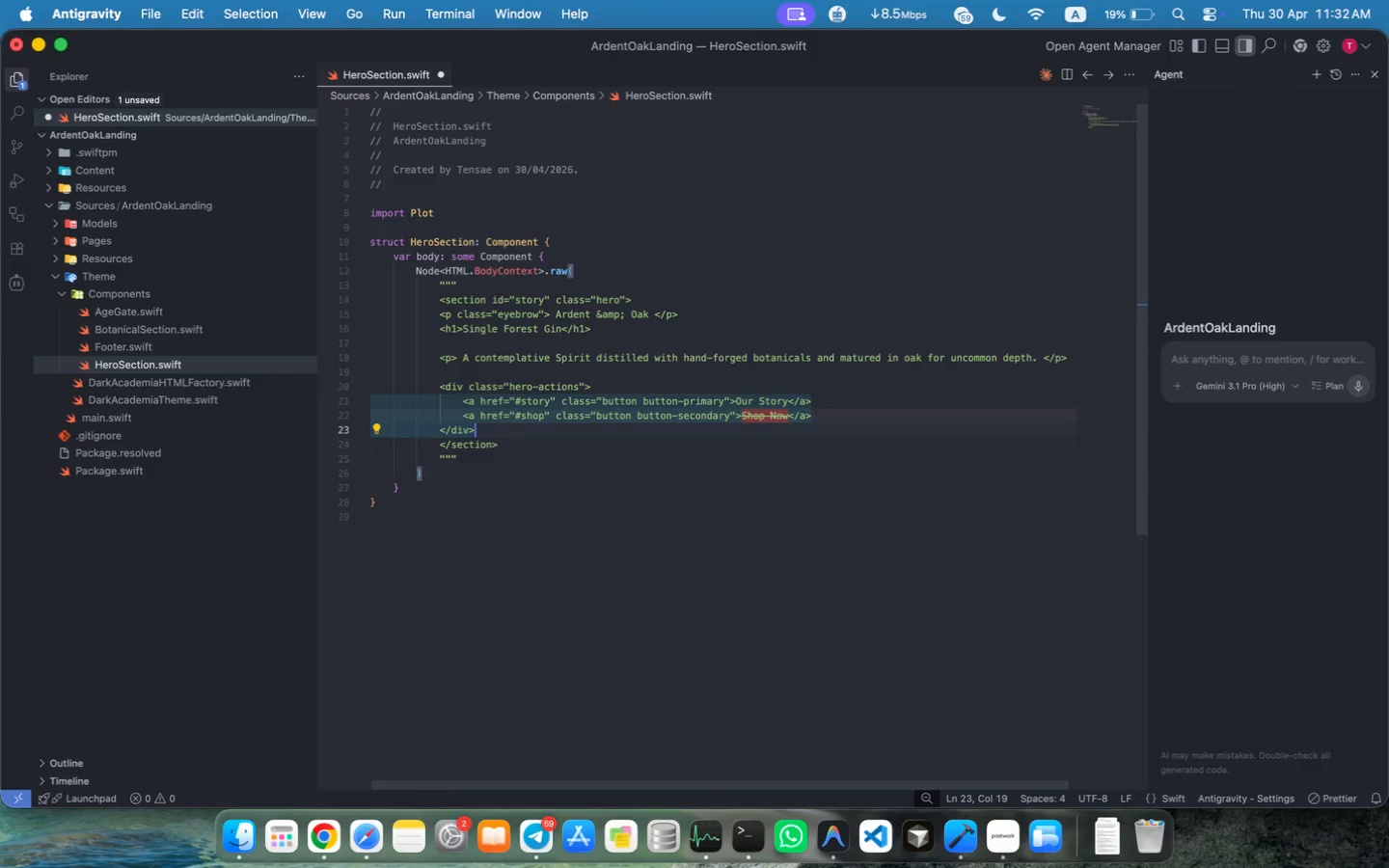 
type( class="")
 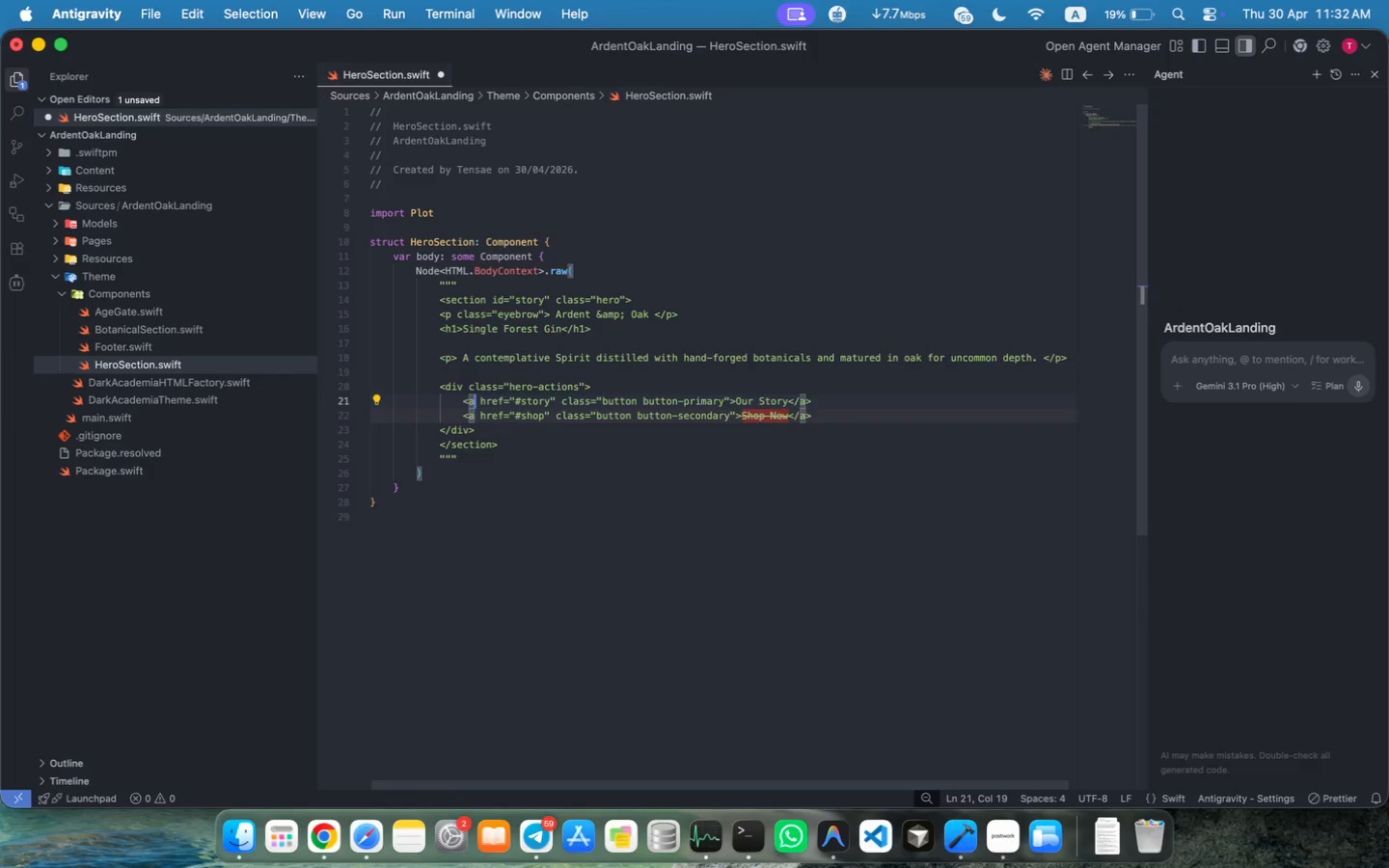 
 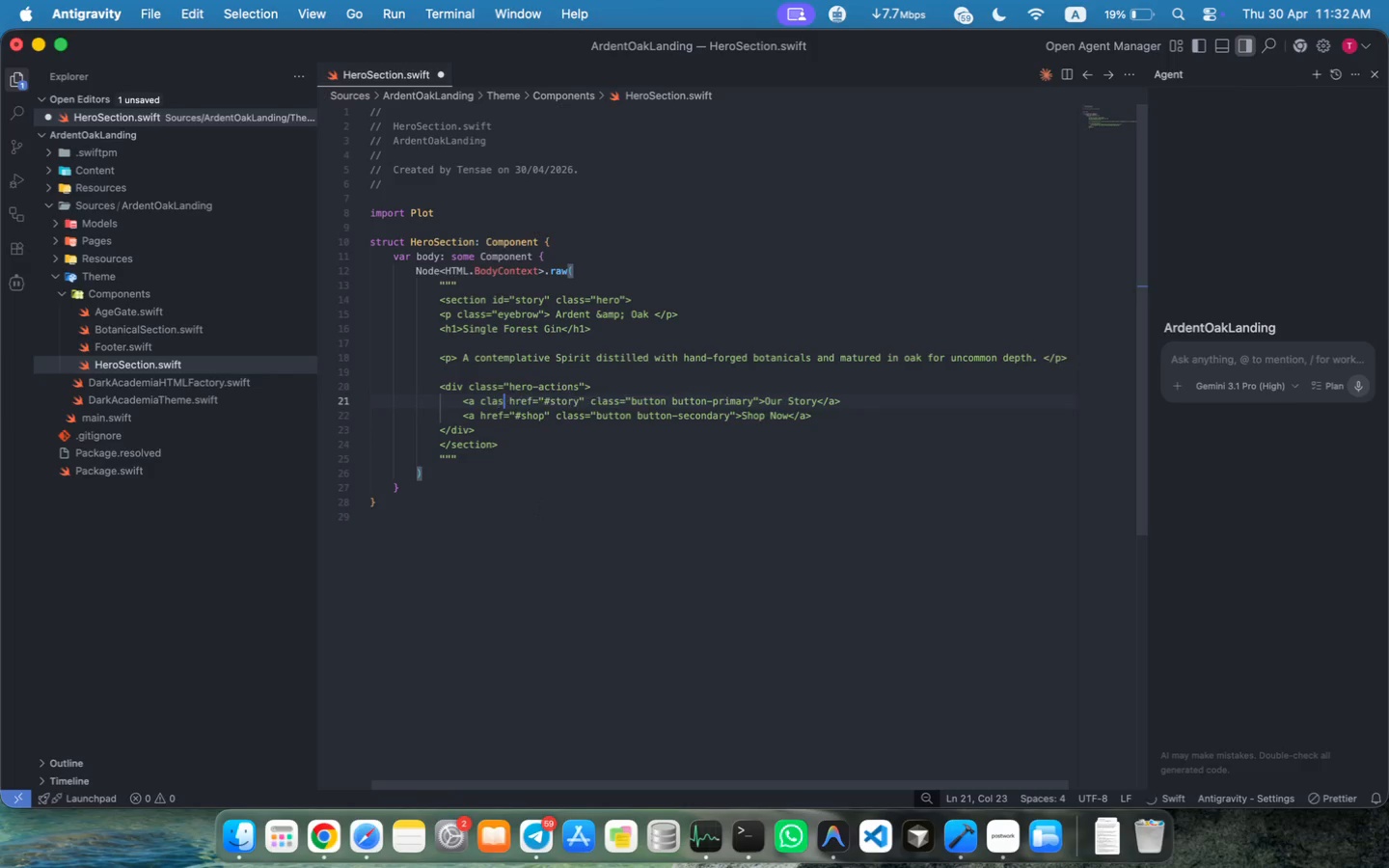 
key(ArrowLeft)
 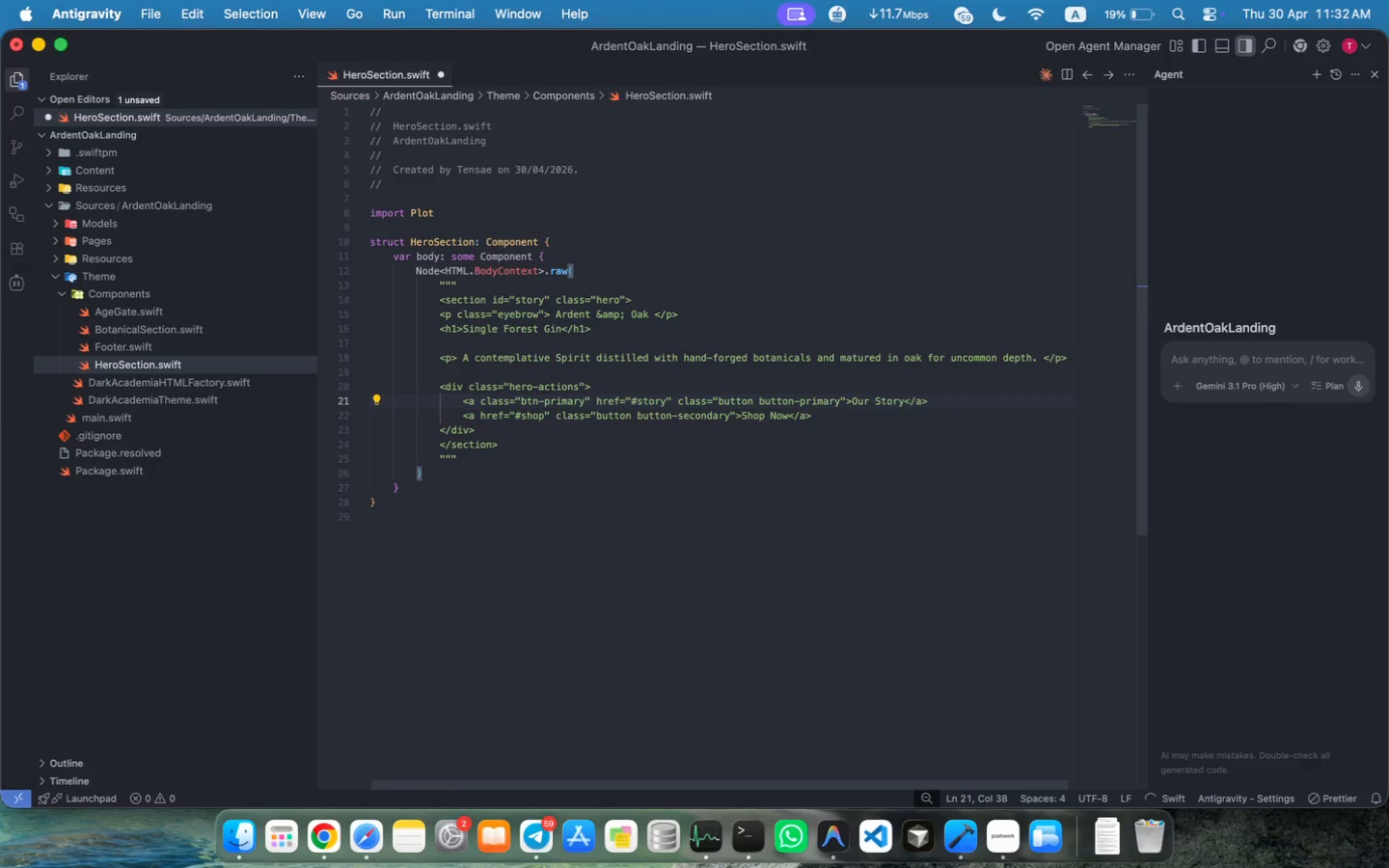 
type(btn-primary)
 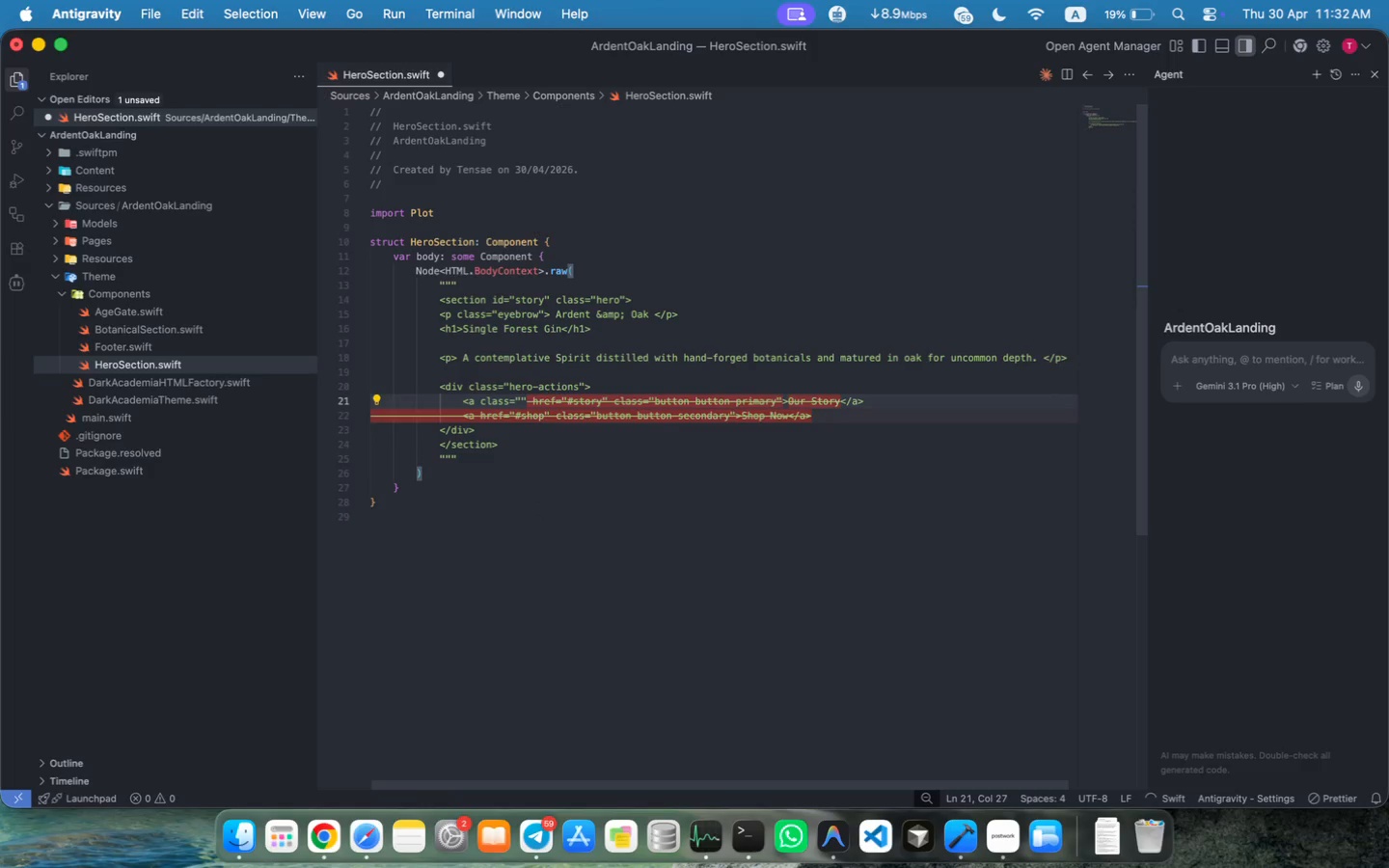 
double_click([649, 403])
 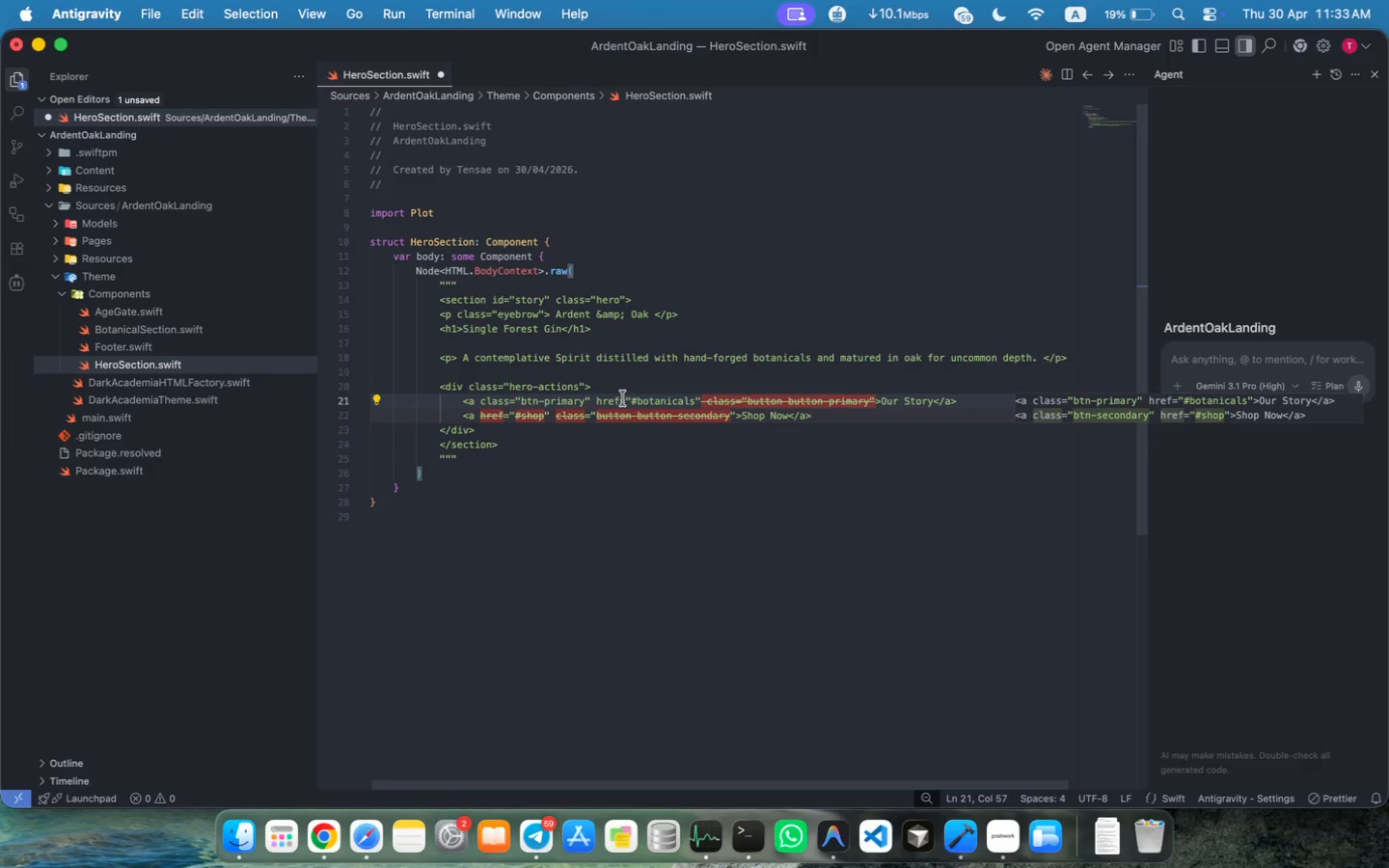 
type(bot)
key(Backspace)
type(tanicals)
 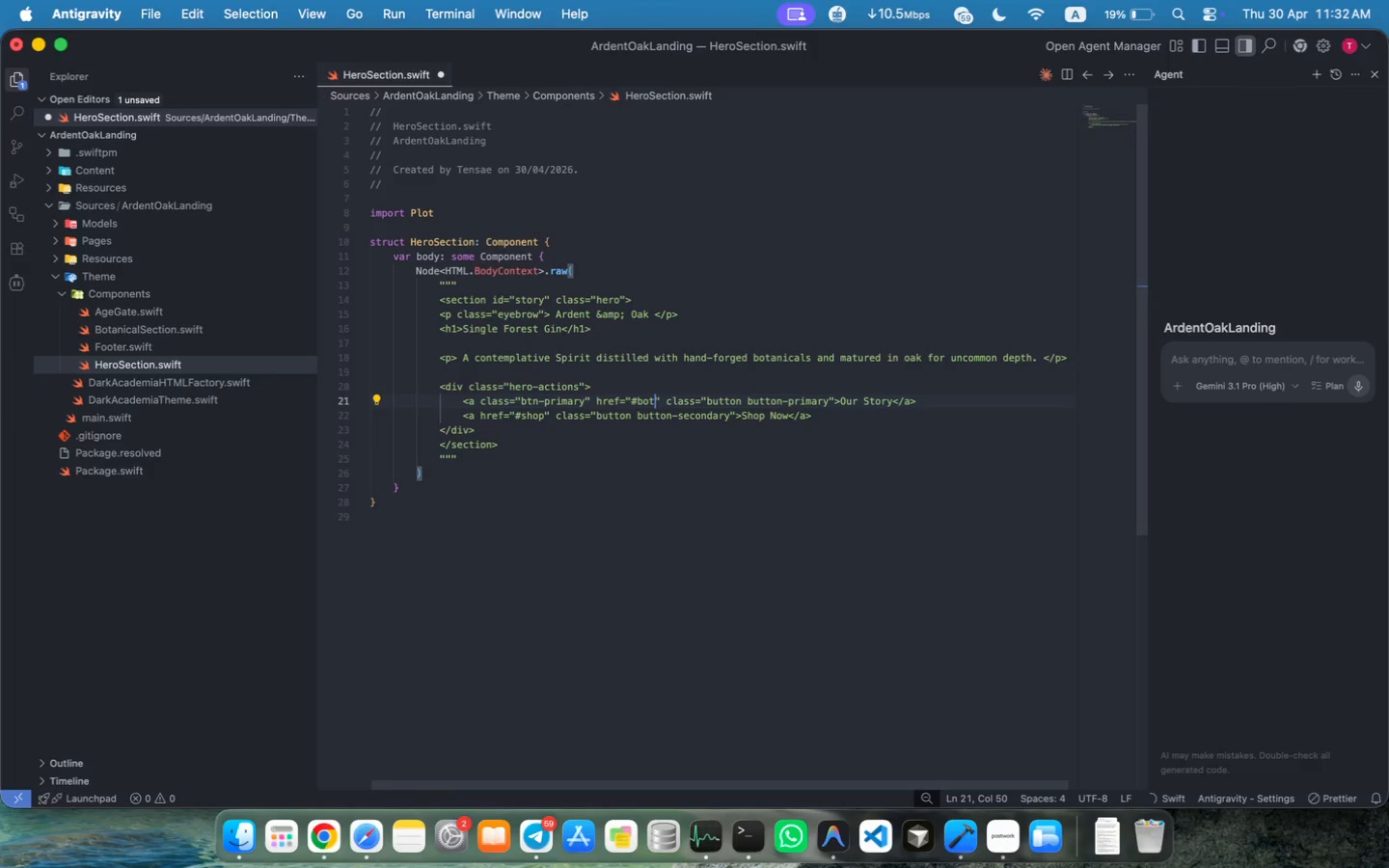 
left_click([848, 403])
 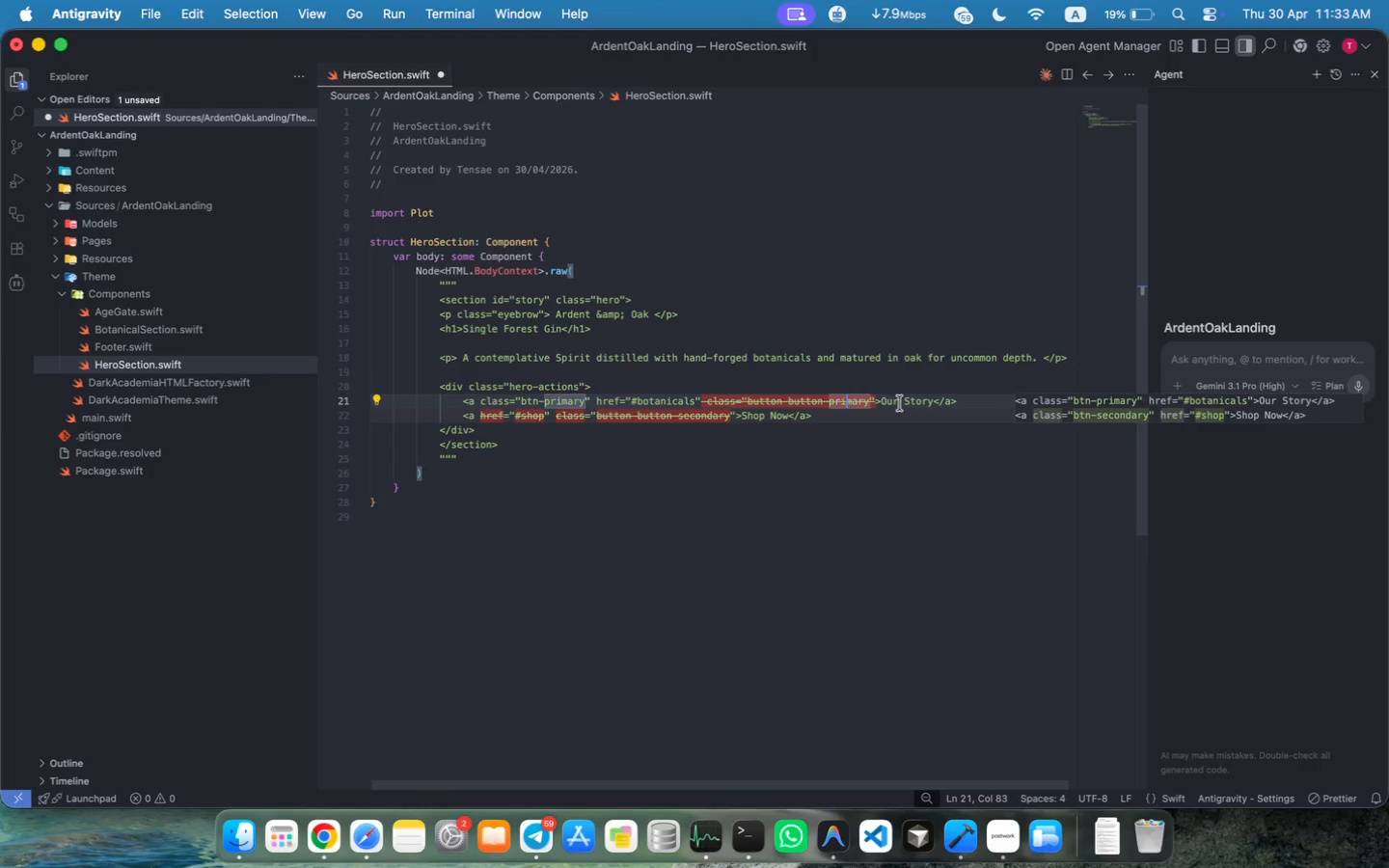 
left_click([900, 403])
 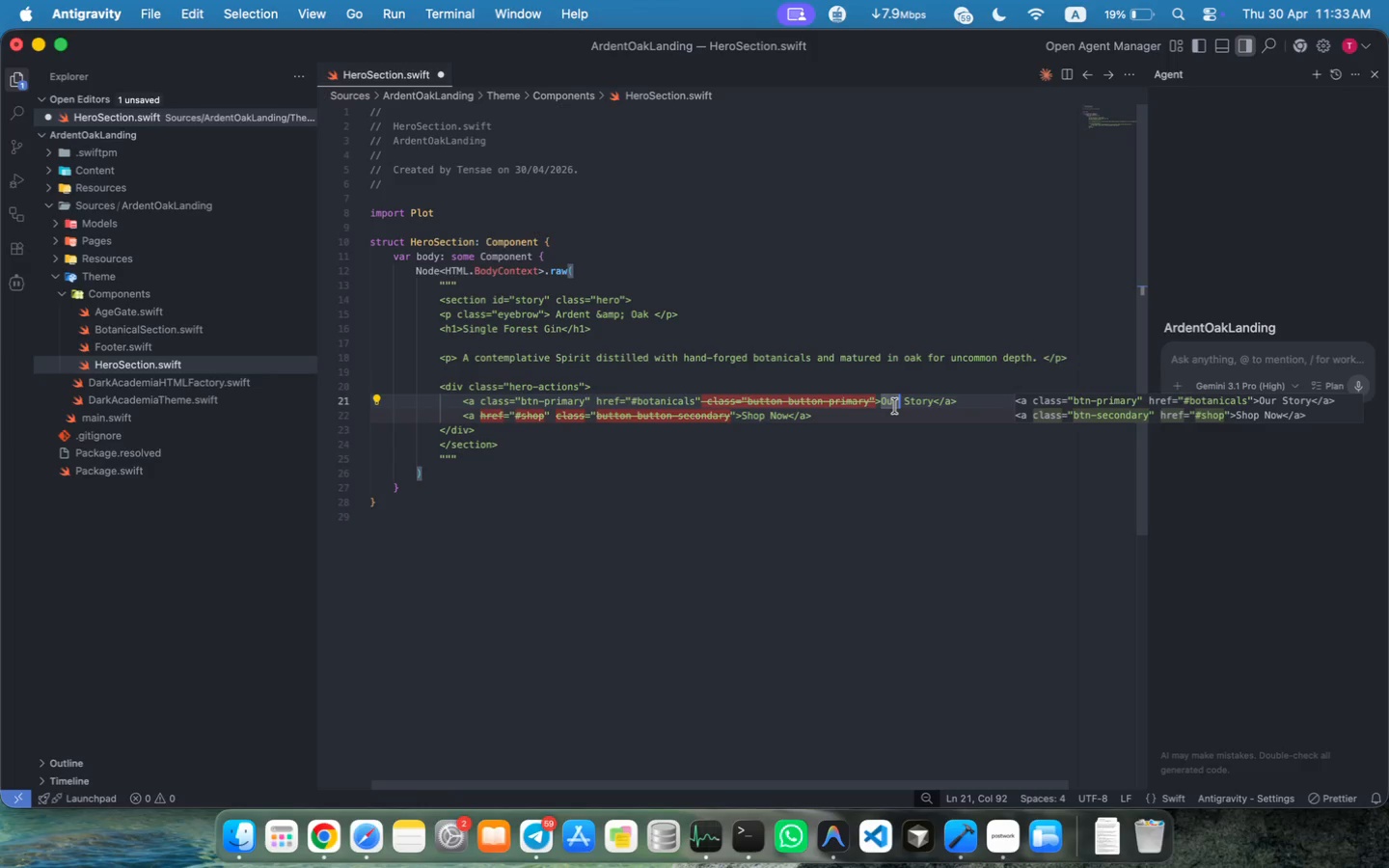 
key(Escape)
 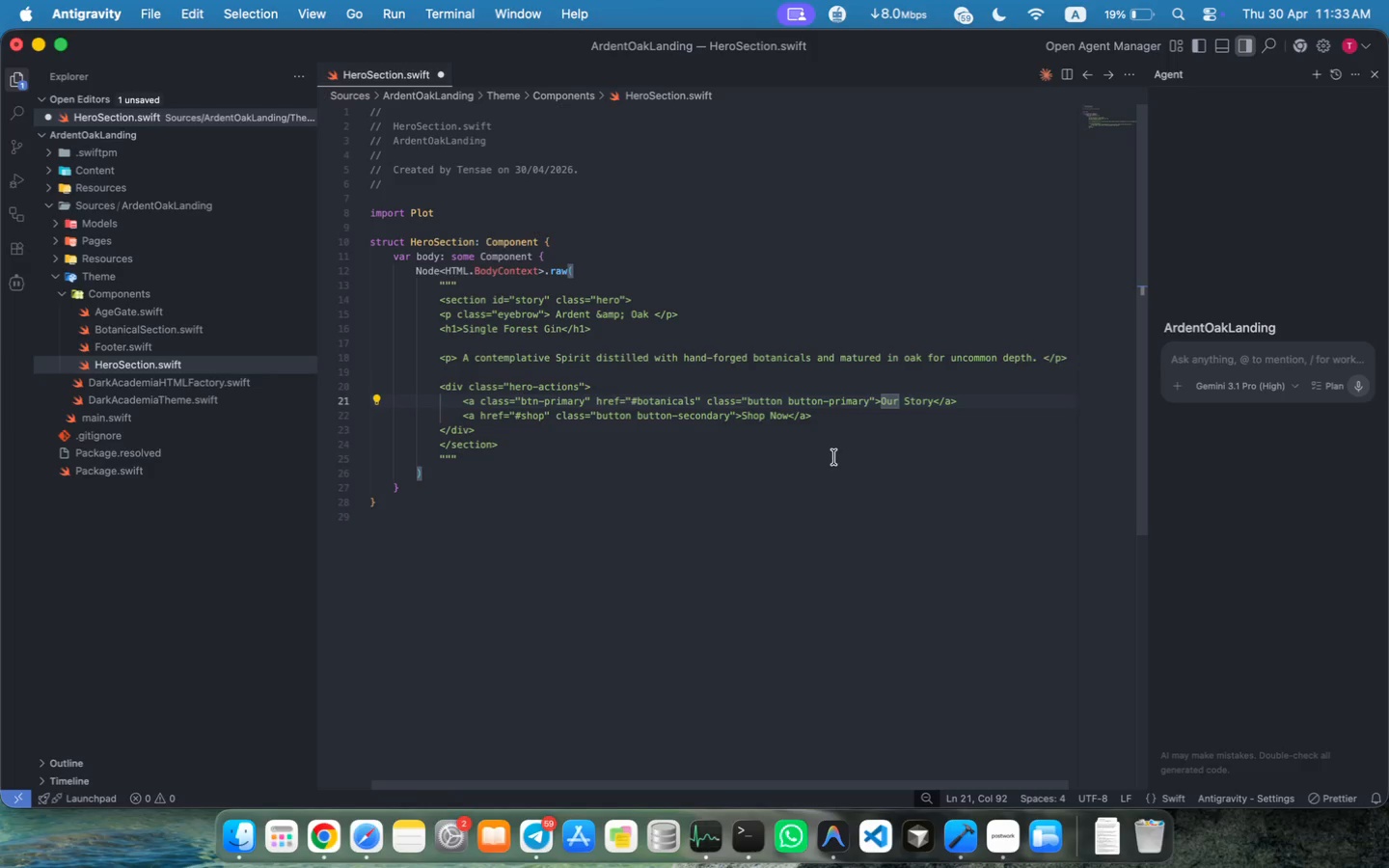 
left_click_drag(start_coordinate=[707, 403], to_coordinate=[874, 403])
 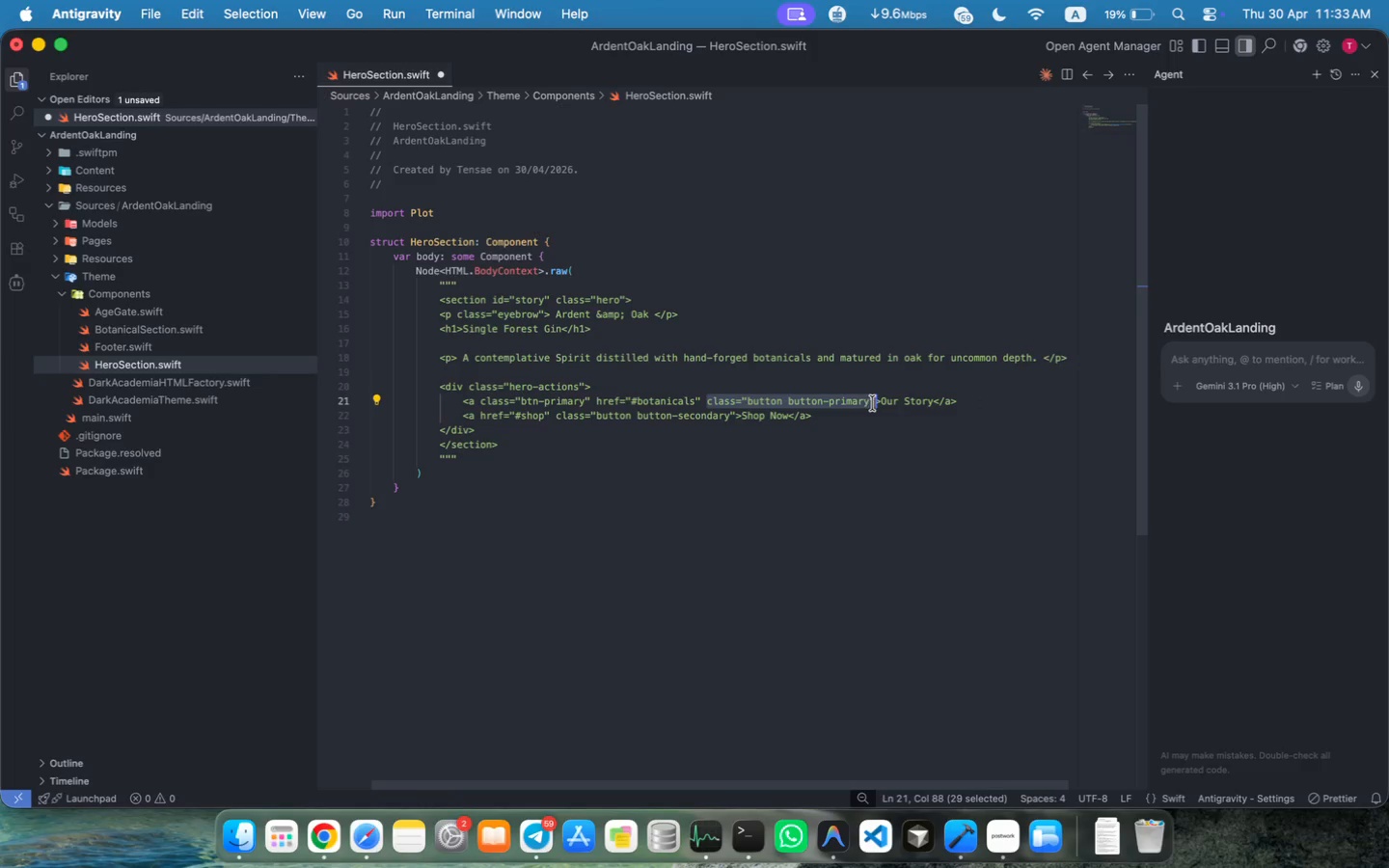 
key(Backspace)
 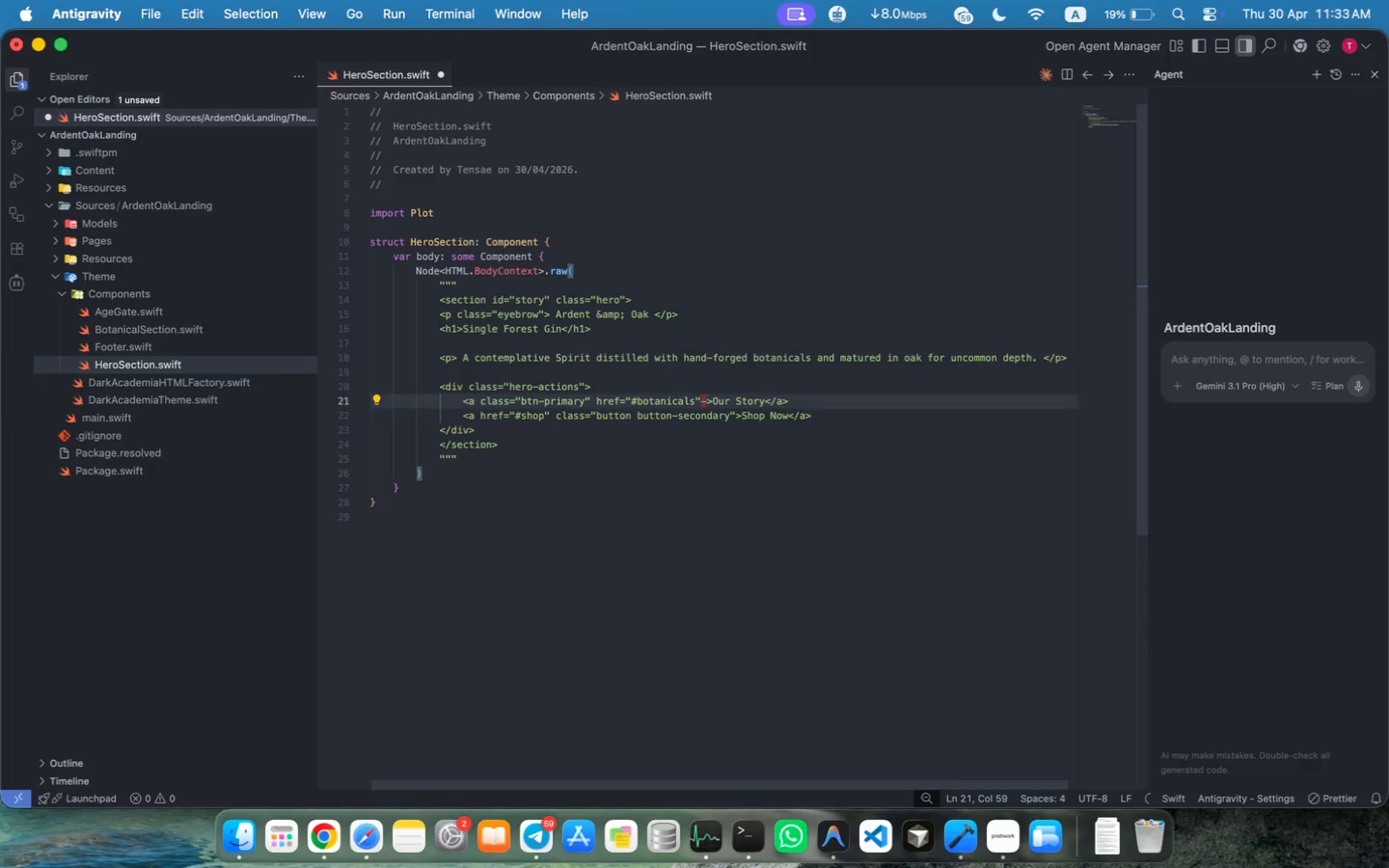 
key(Backspace)
 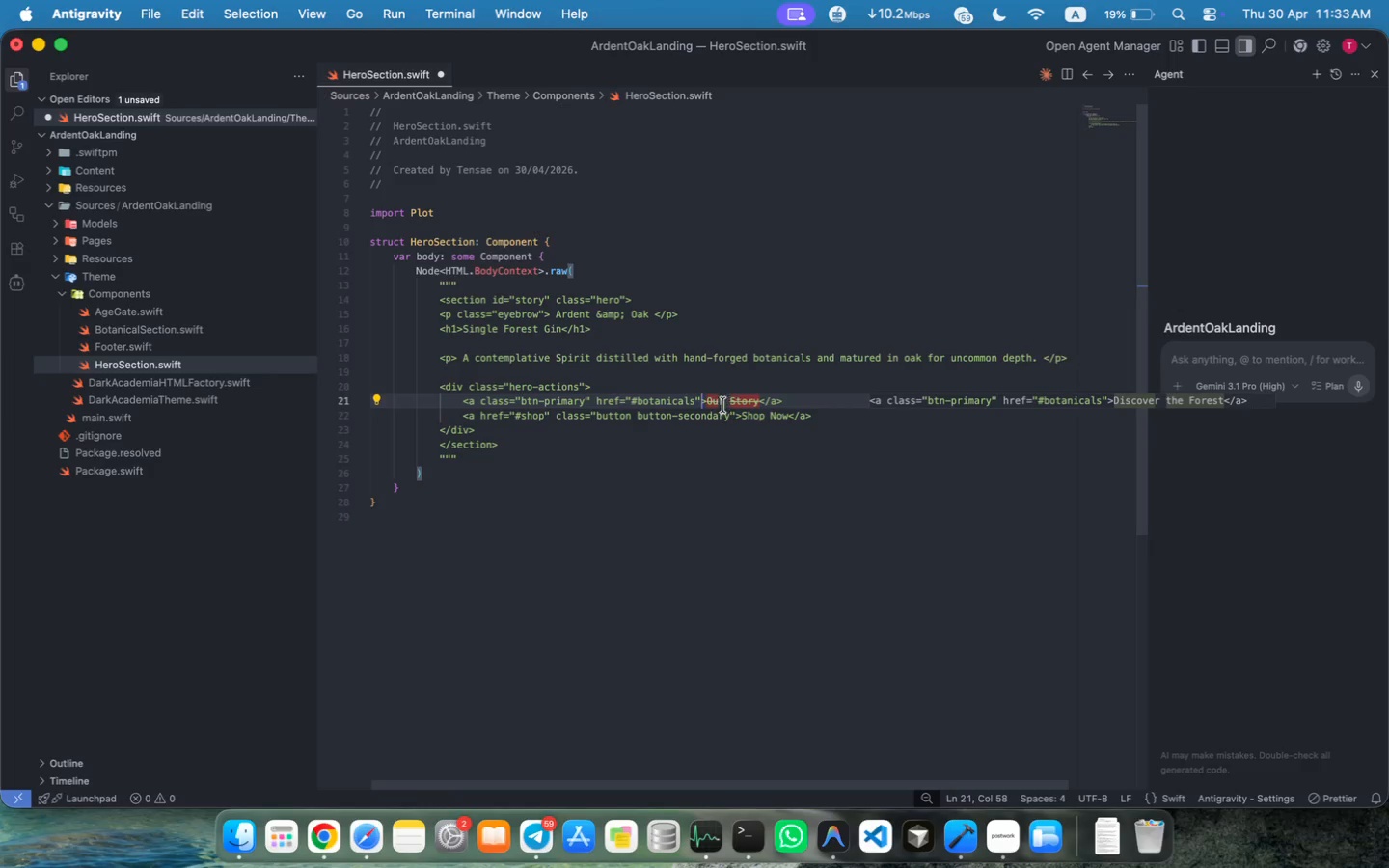 
left_click_drag(start_coordinate=[709, 403], to_coordinate=[761, 401])
 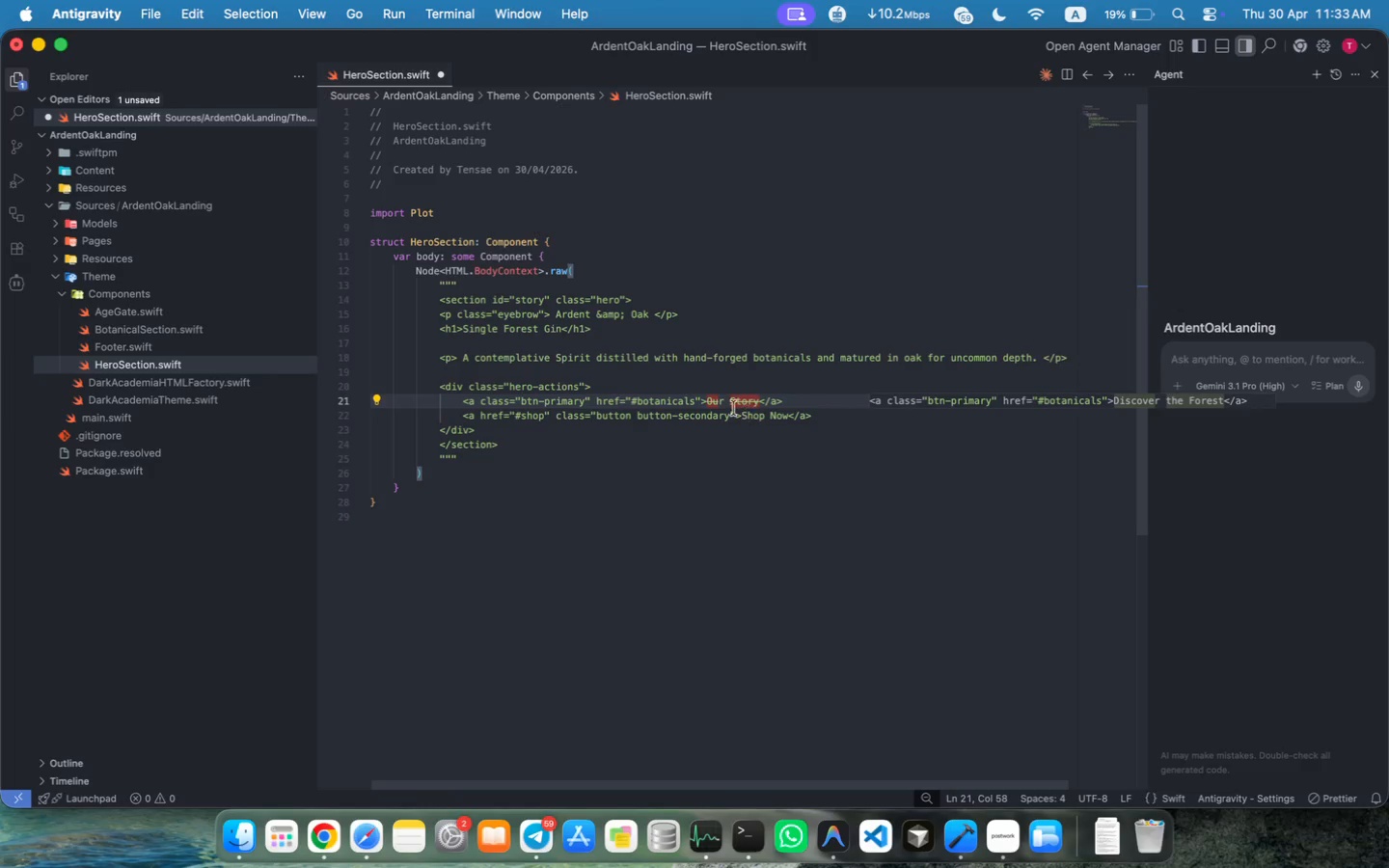 
type(Explore Botanicals)
 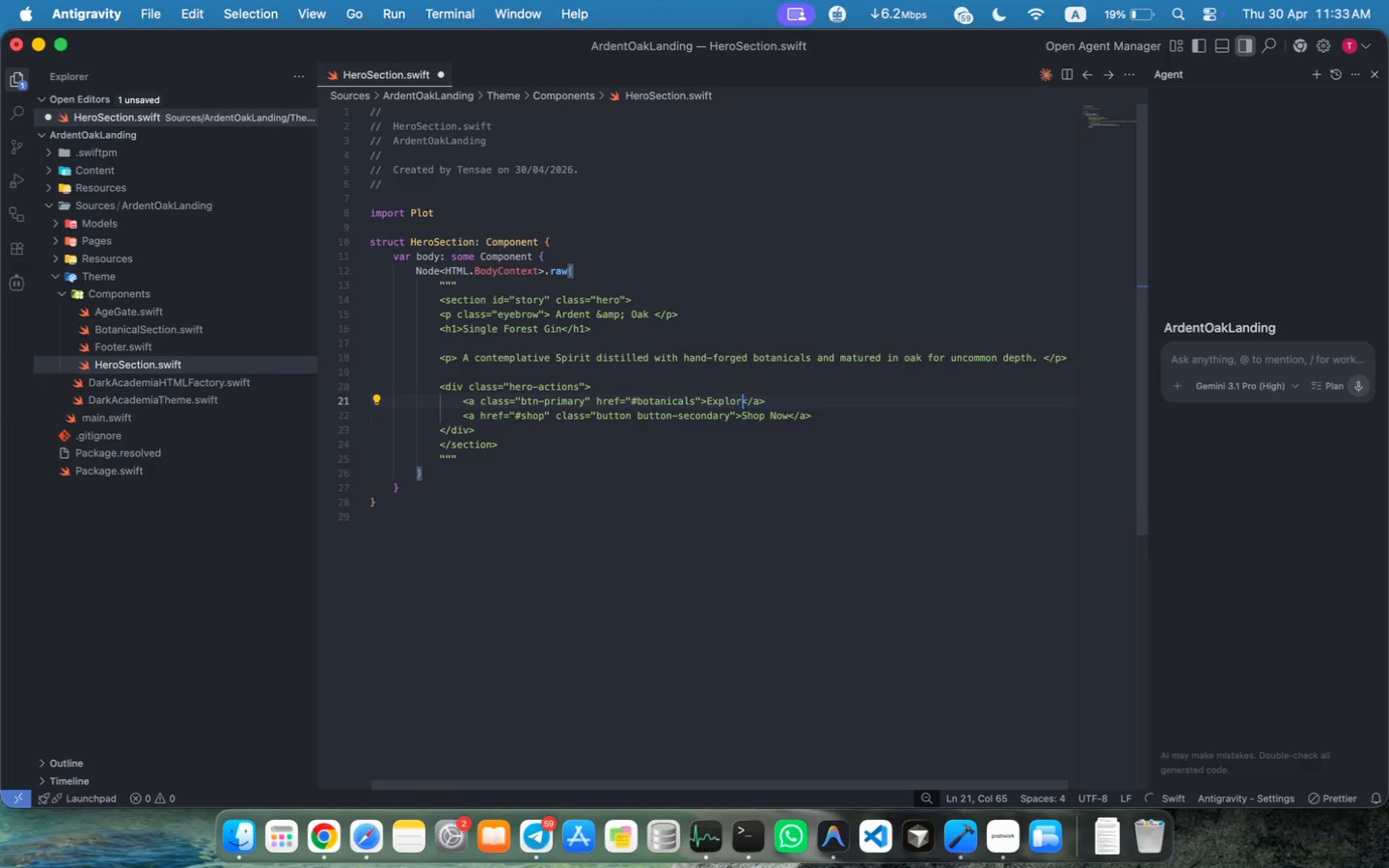 
left_click([482, 421])
 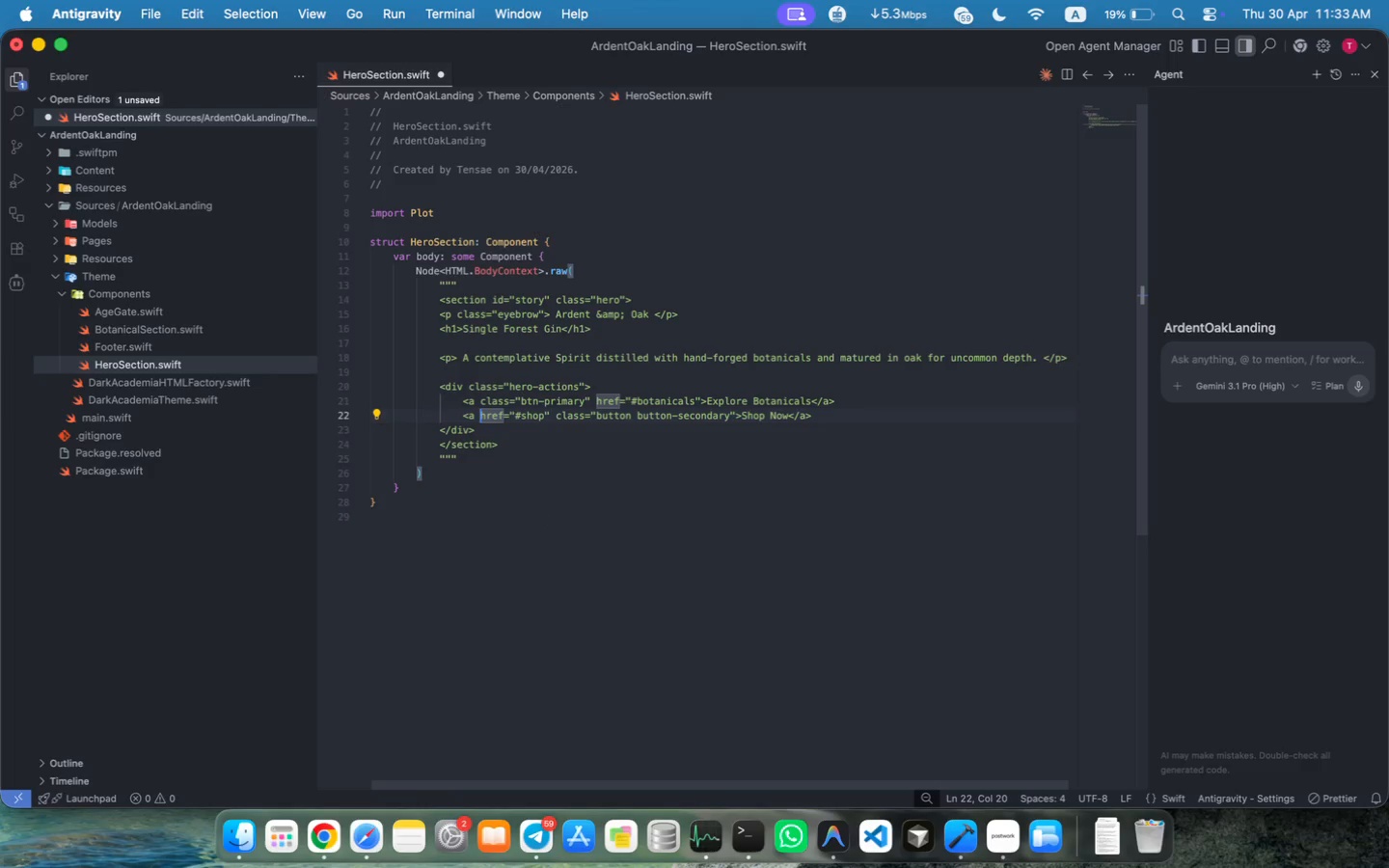 
key(Escape)
type(class="" )
 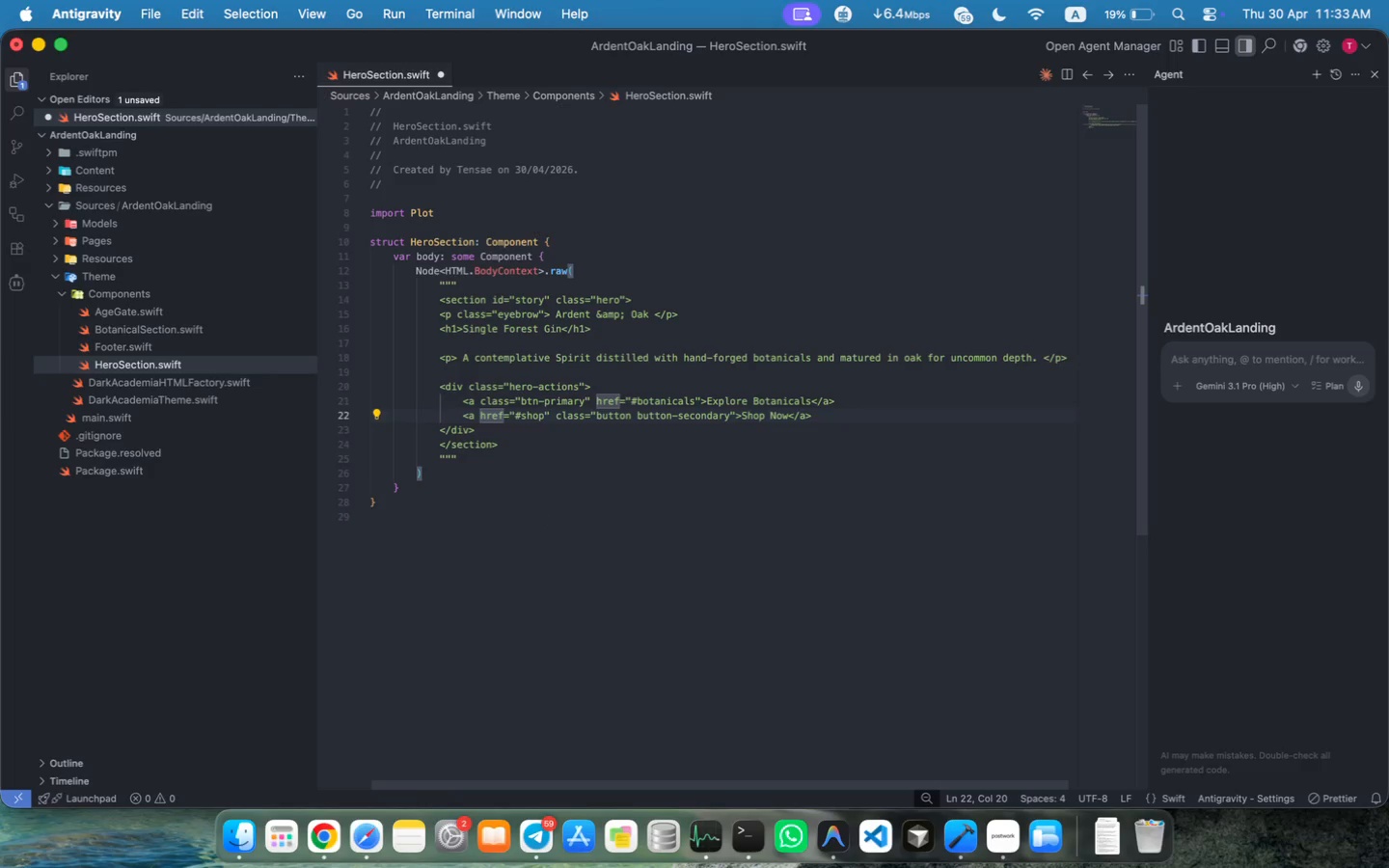 
 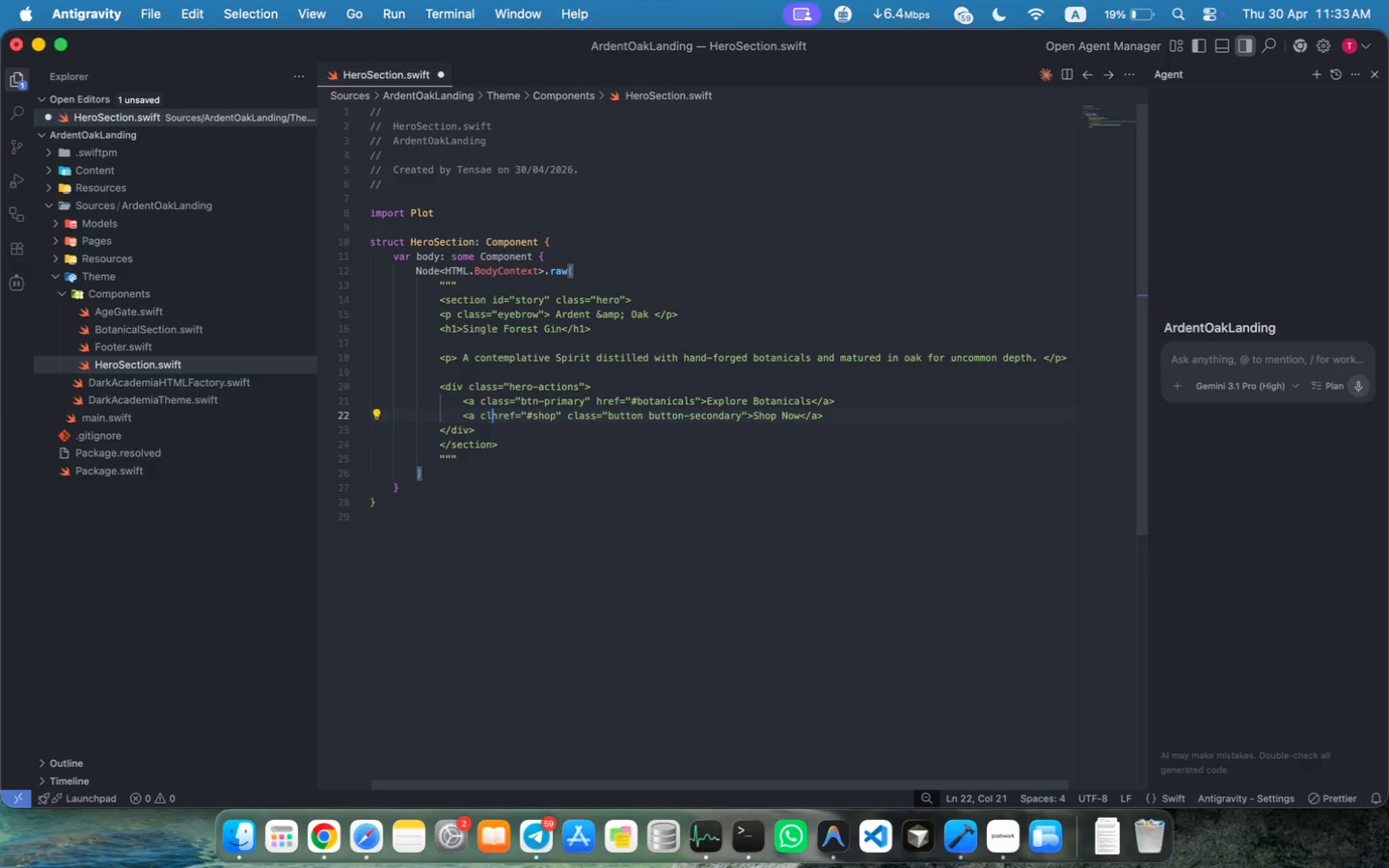 
key(ArrowLeft)
 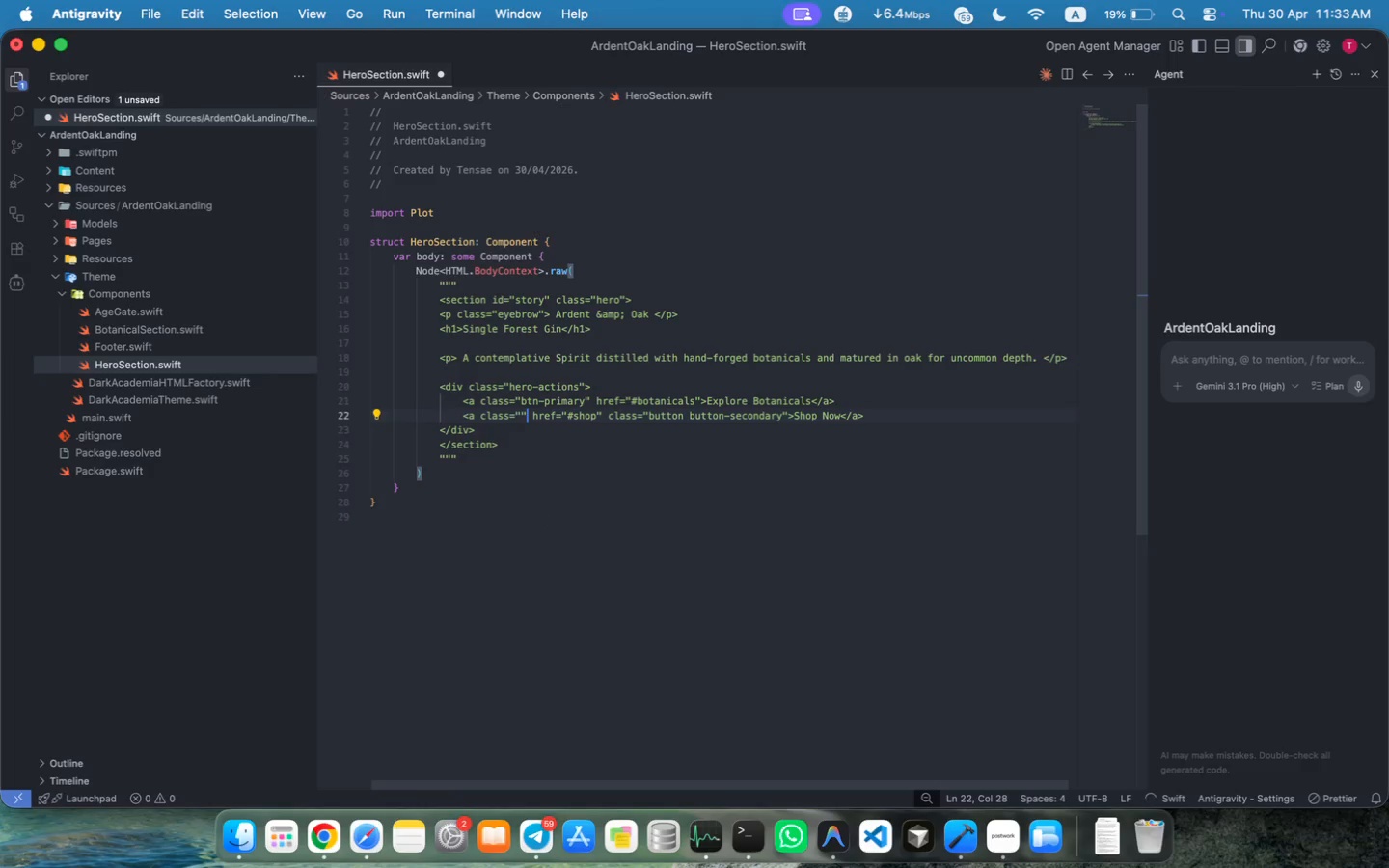 
key(ArrowLeft)
 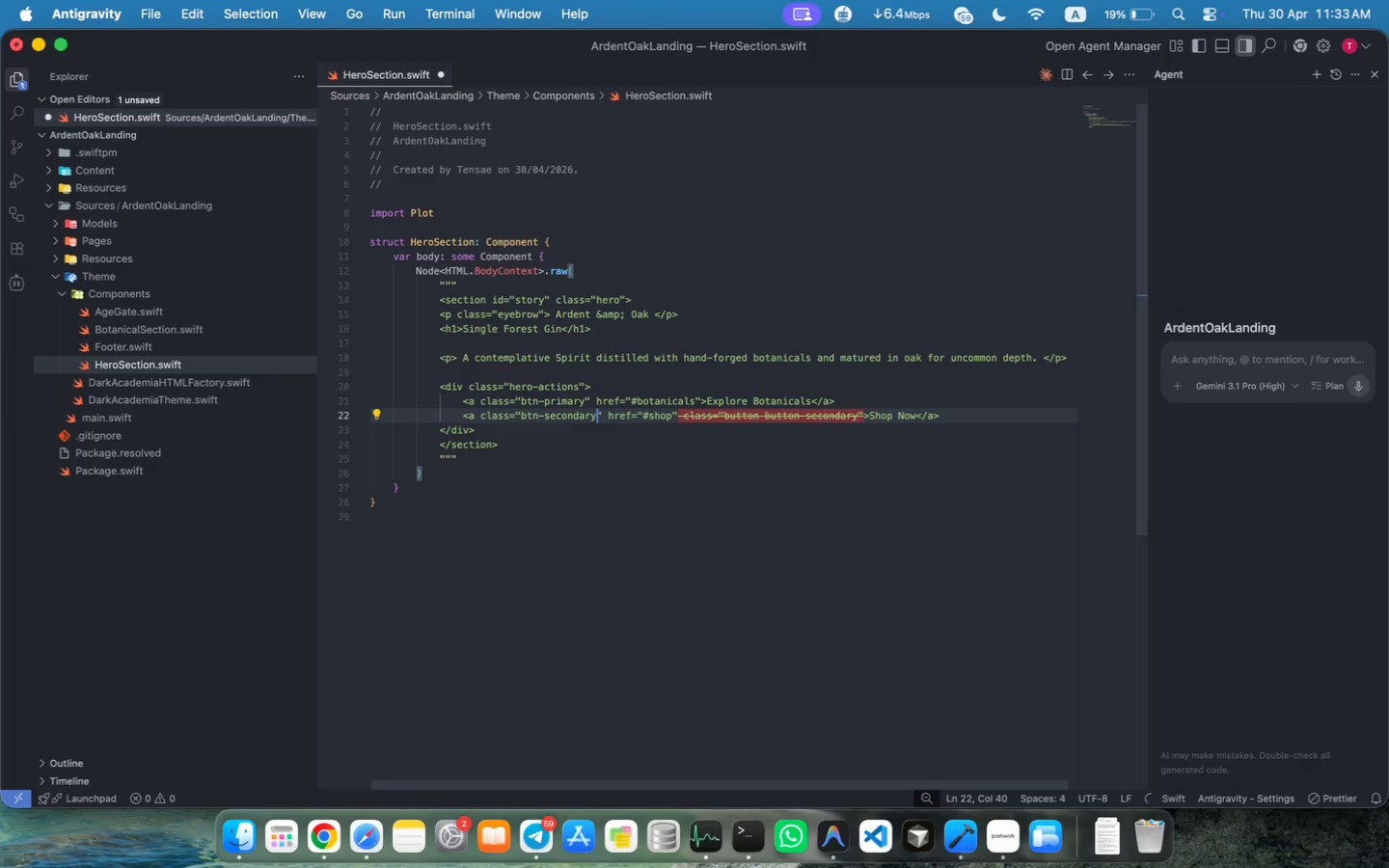 
type(btn-secondary)
 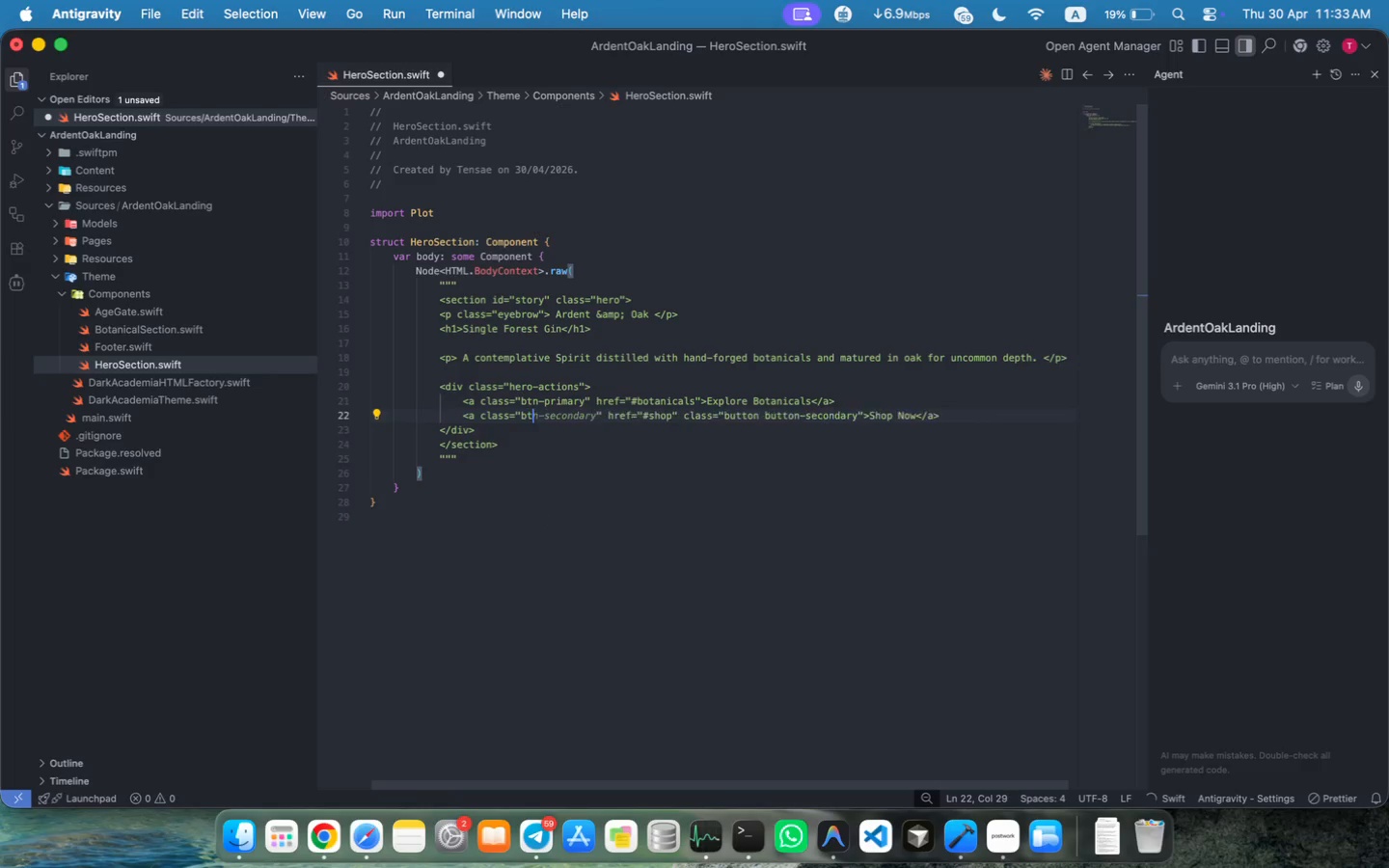 
wait(6.26)
 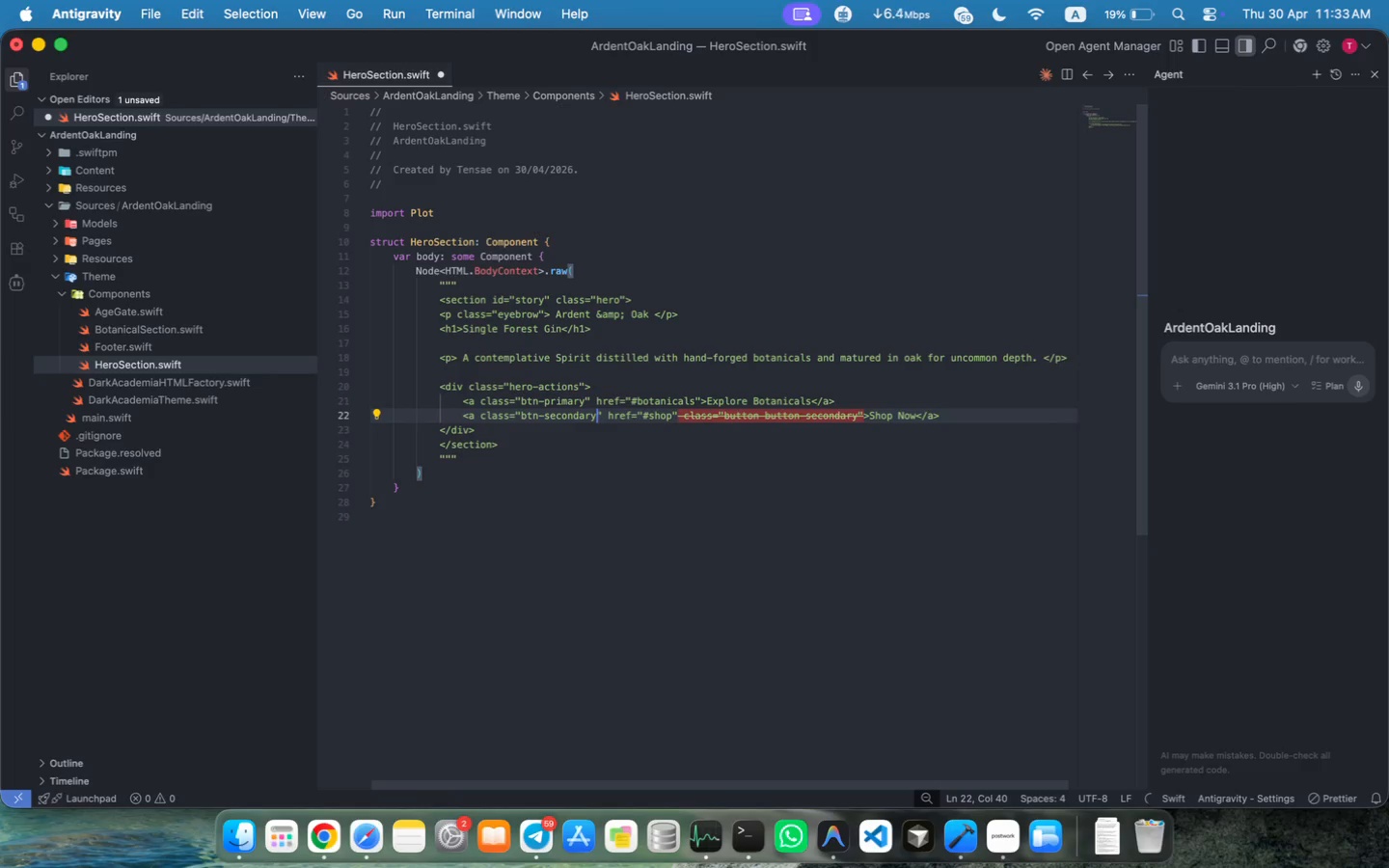 
key(Tab)
 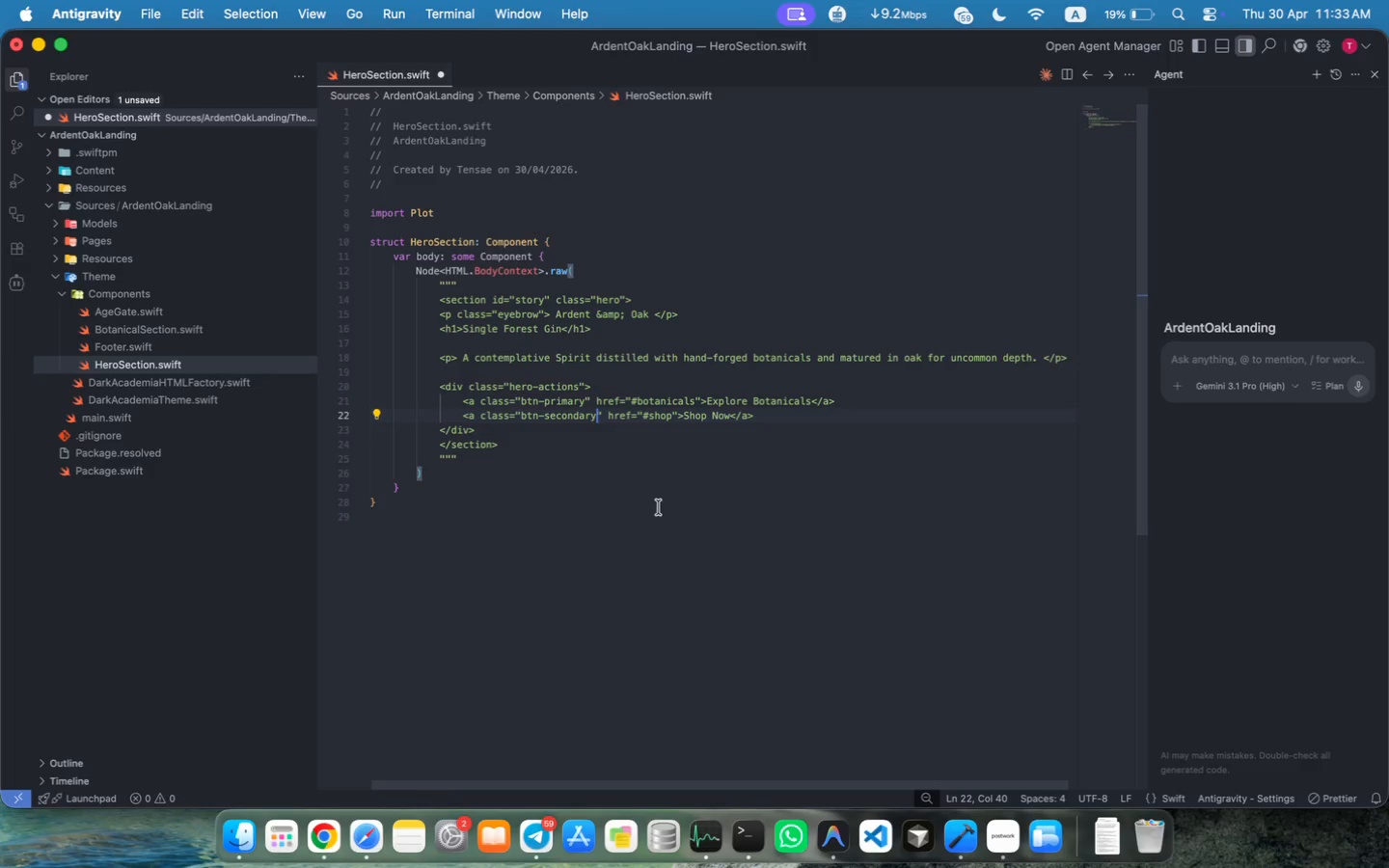 
double_click([670, 419])
 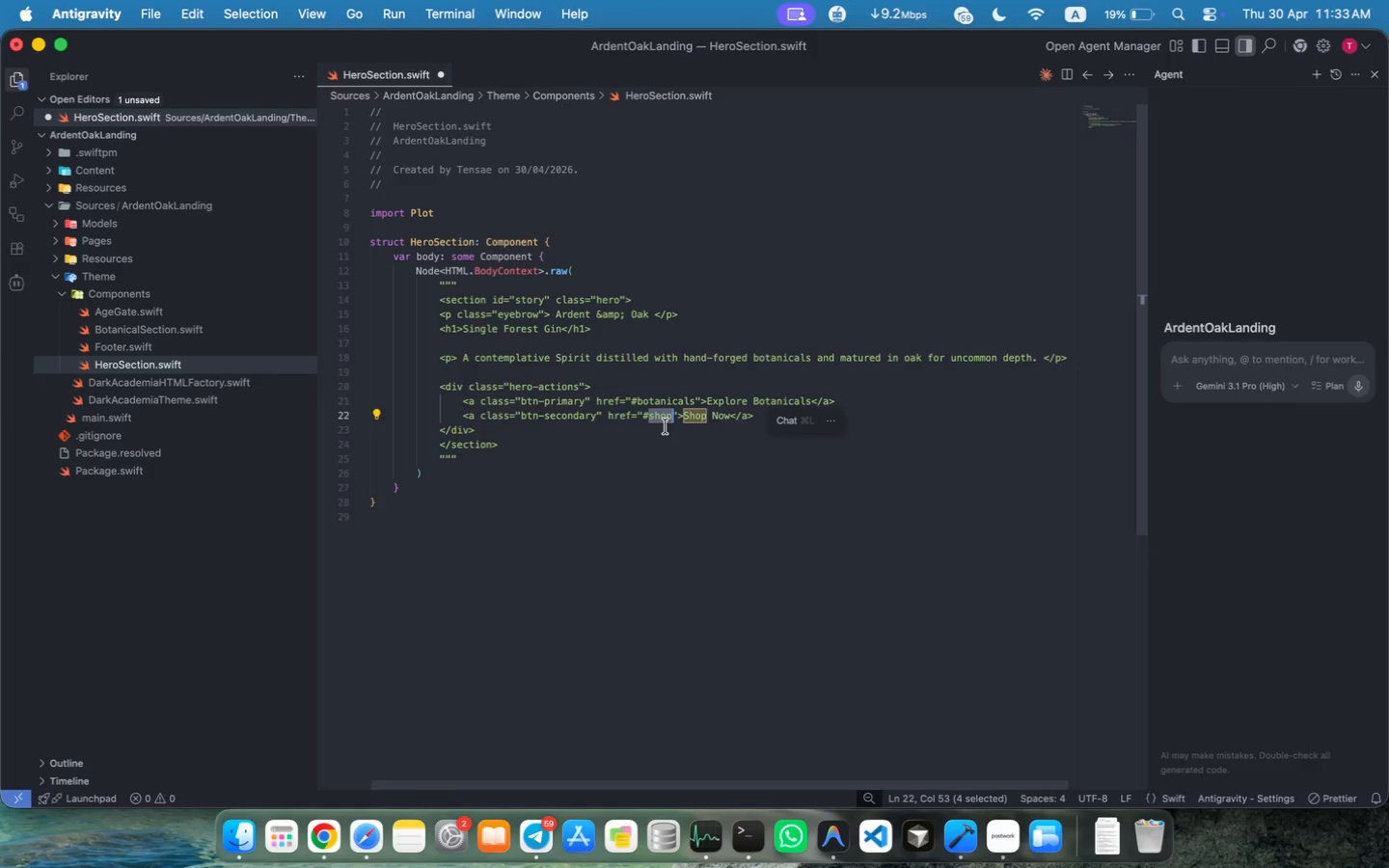 
double_click([665, 421])
 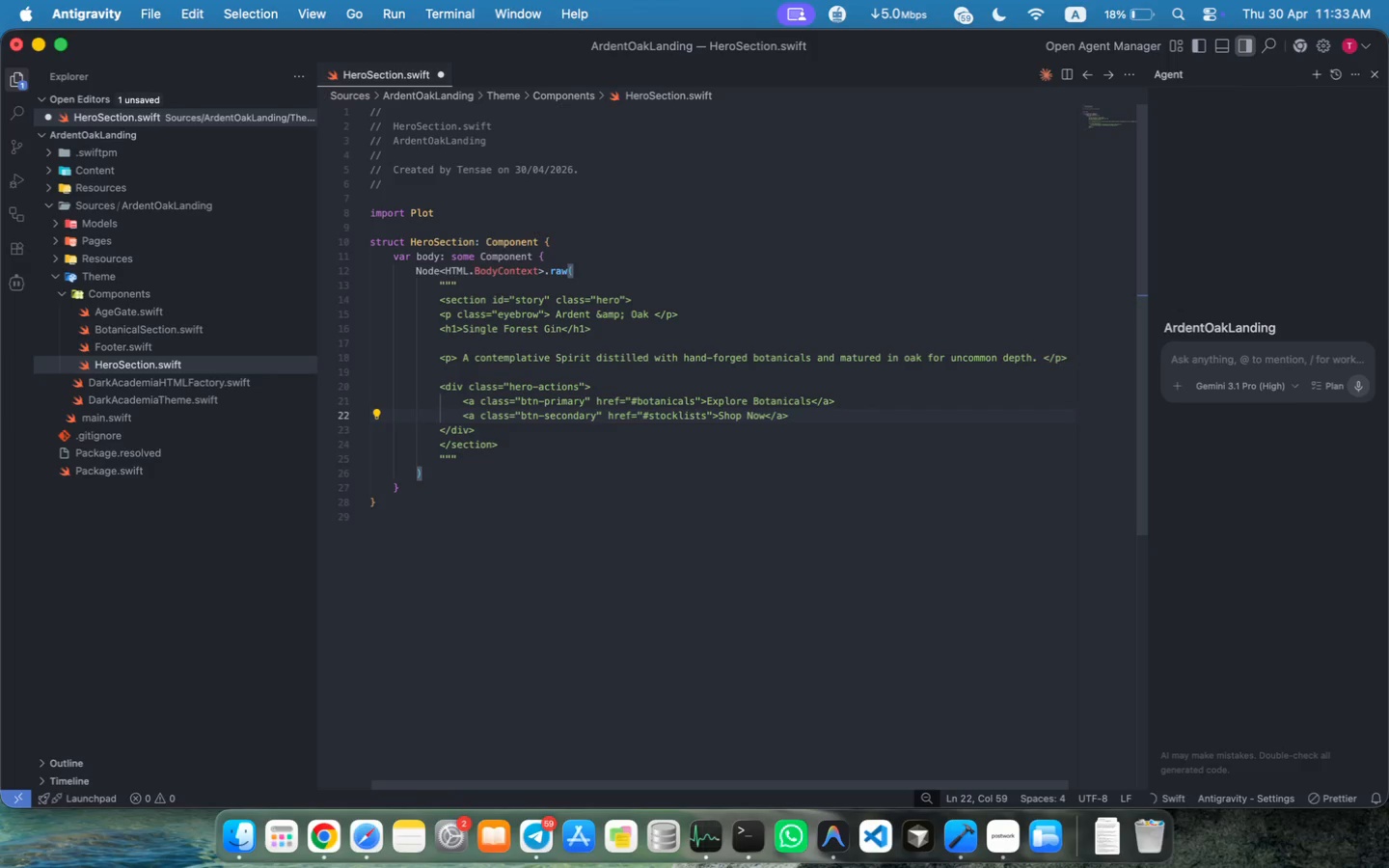 
type(stocklists)
 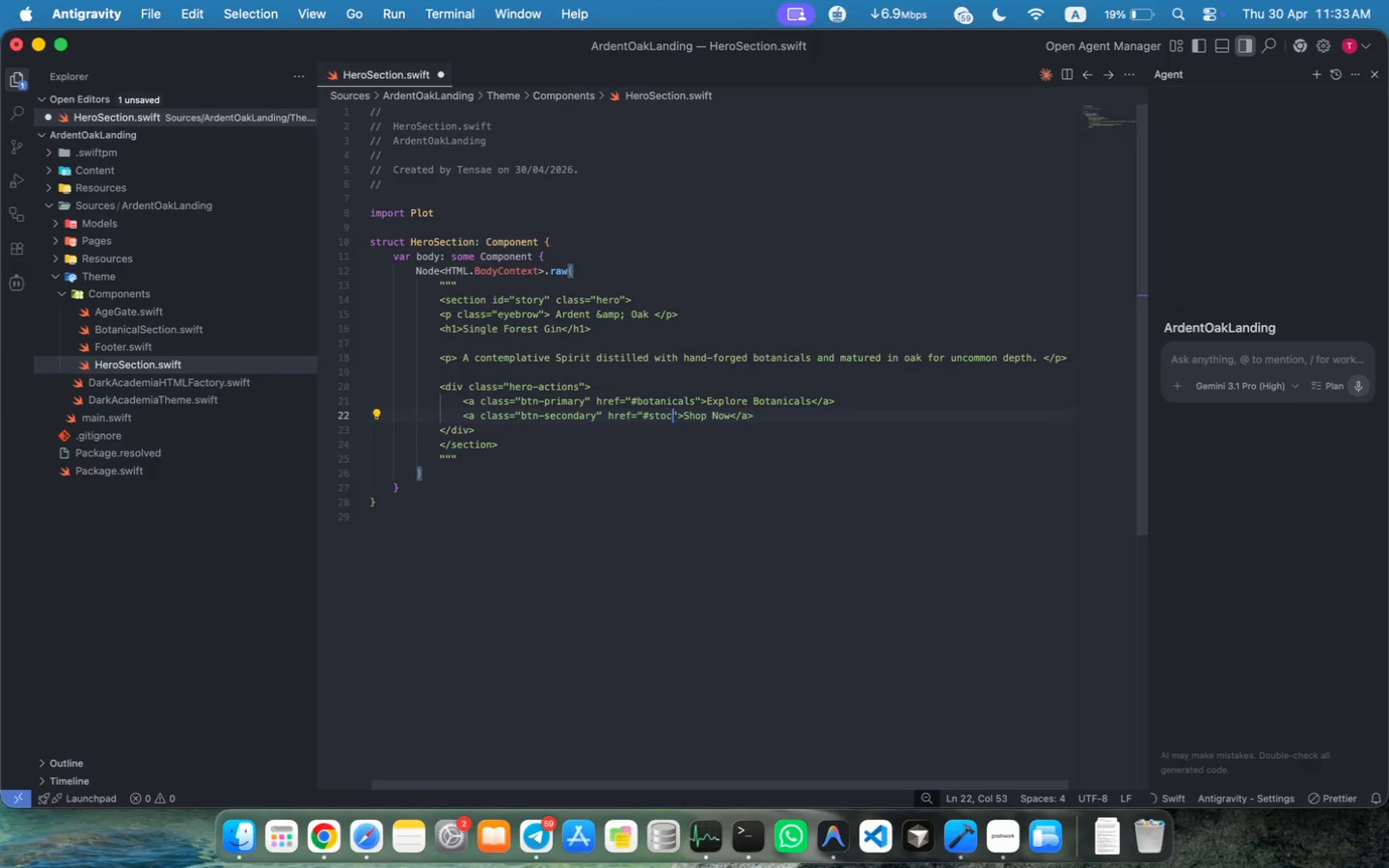 
left_click([771, 412])
 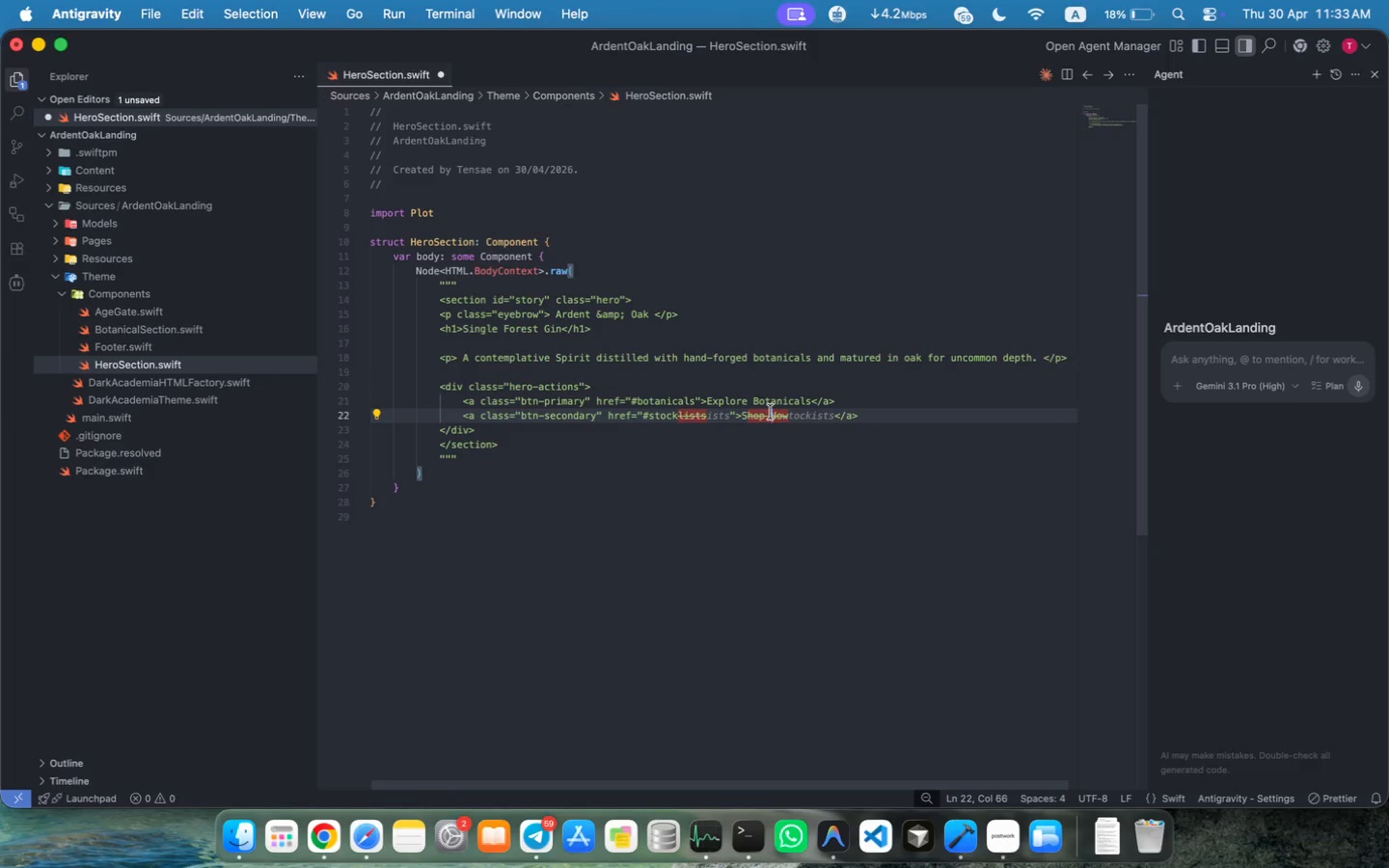 
key(Escape)
 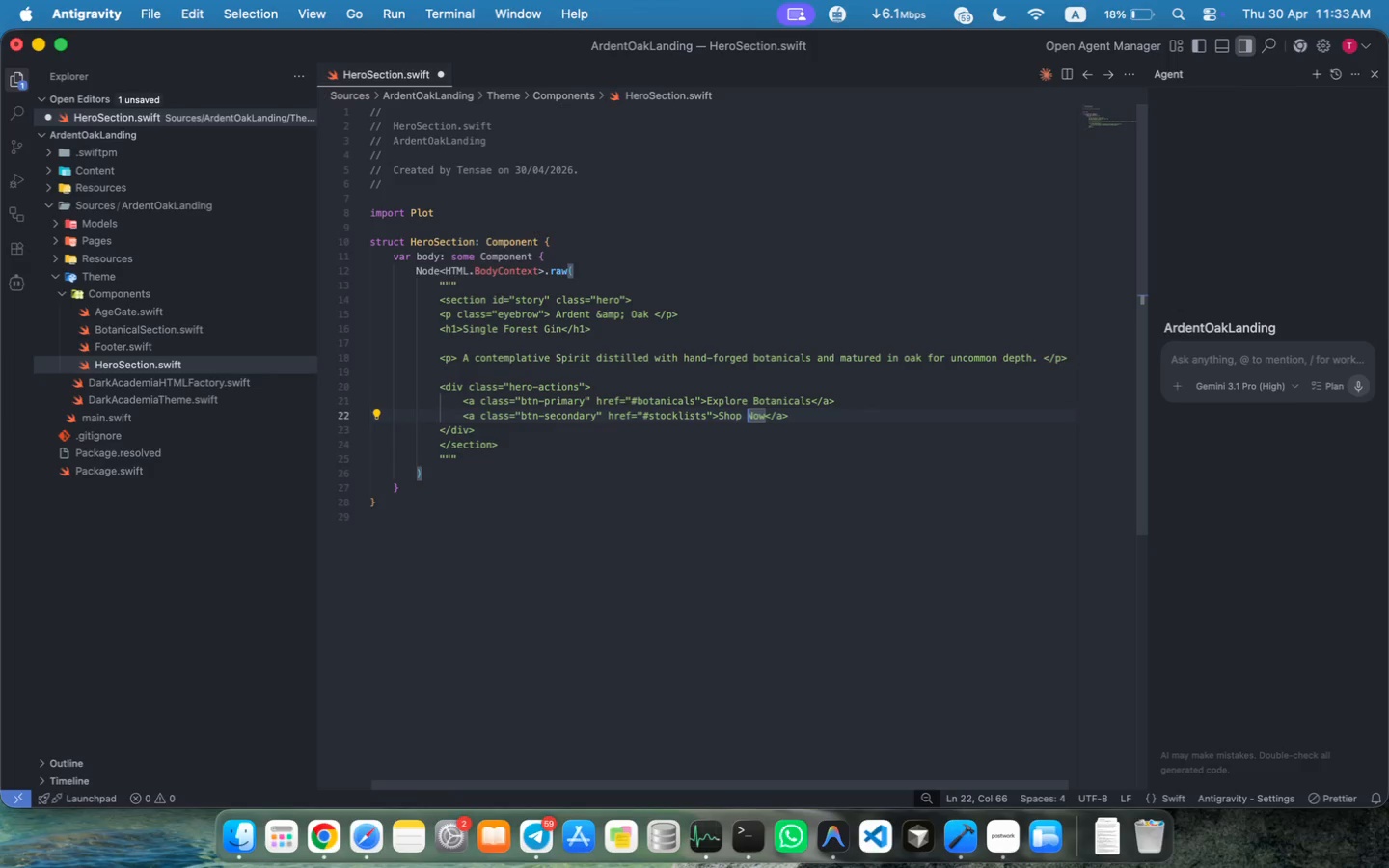 
left_click_drag(start_coordinate=[722, 413], to_coordinate=[764, 417])
 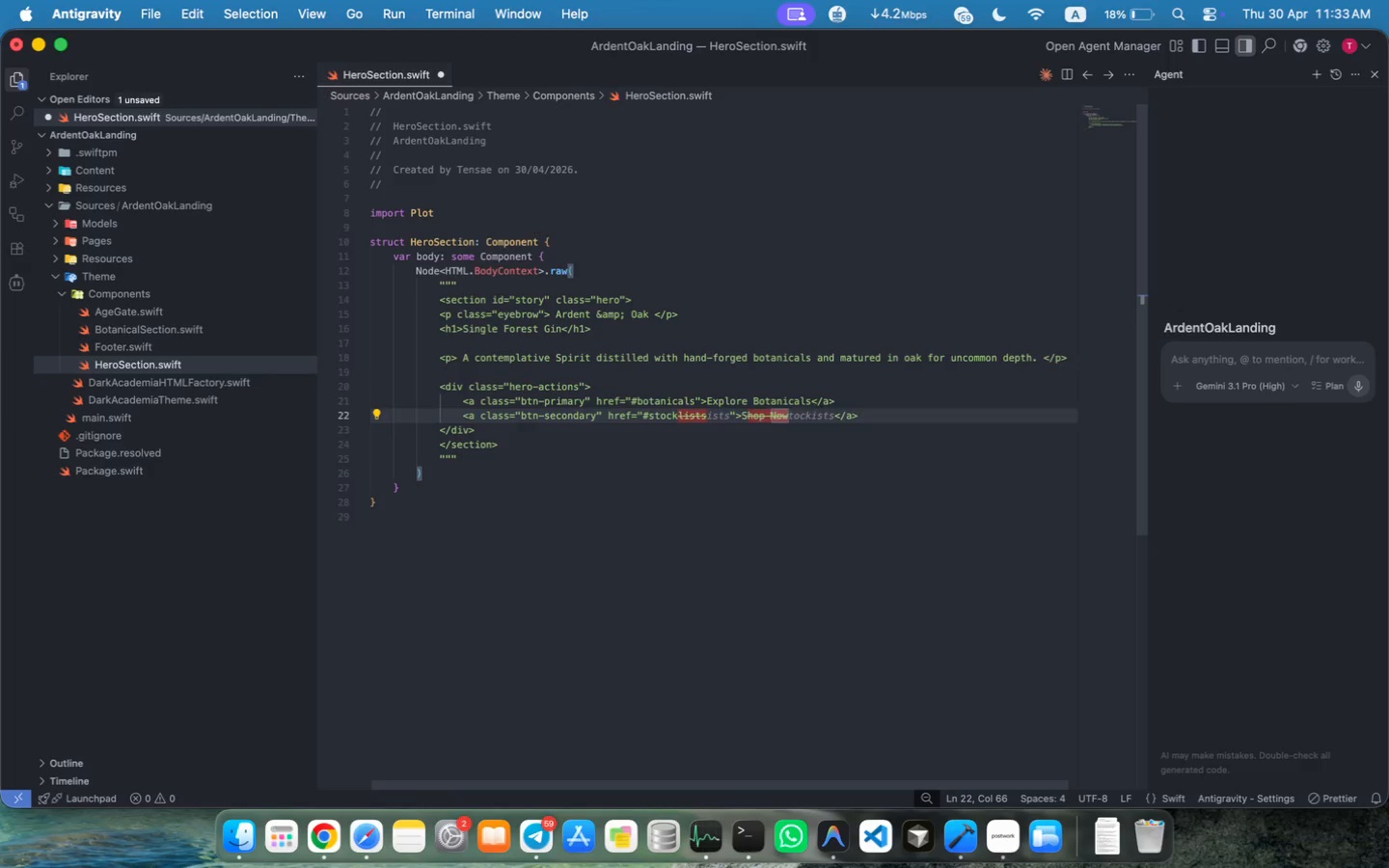 
type(Find )
key(Backspace)
key(Backspace)
key(Backspace)
key(Backspace)
key(Backspace)
key(Backspace)
type(Find a stocklist)
 